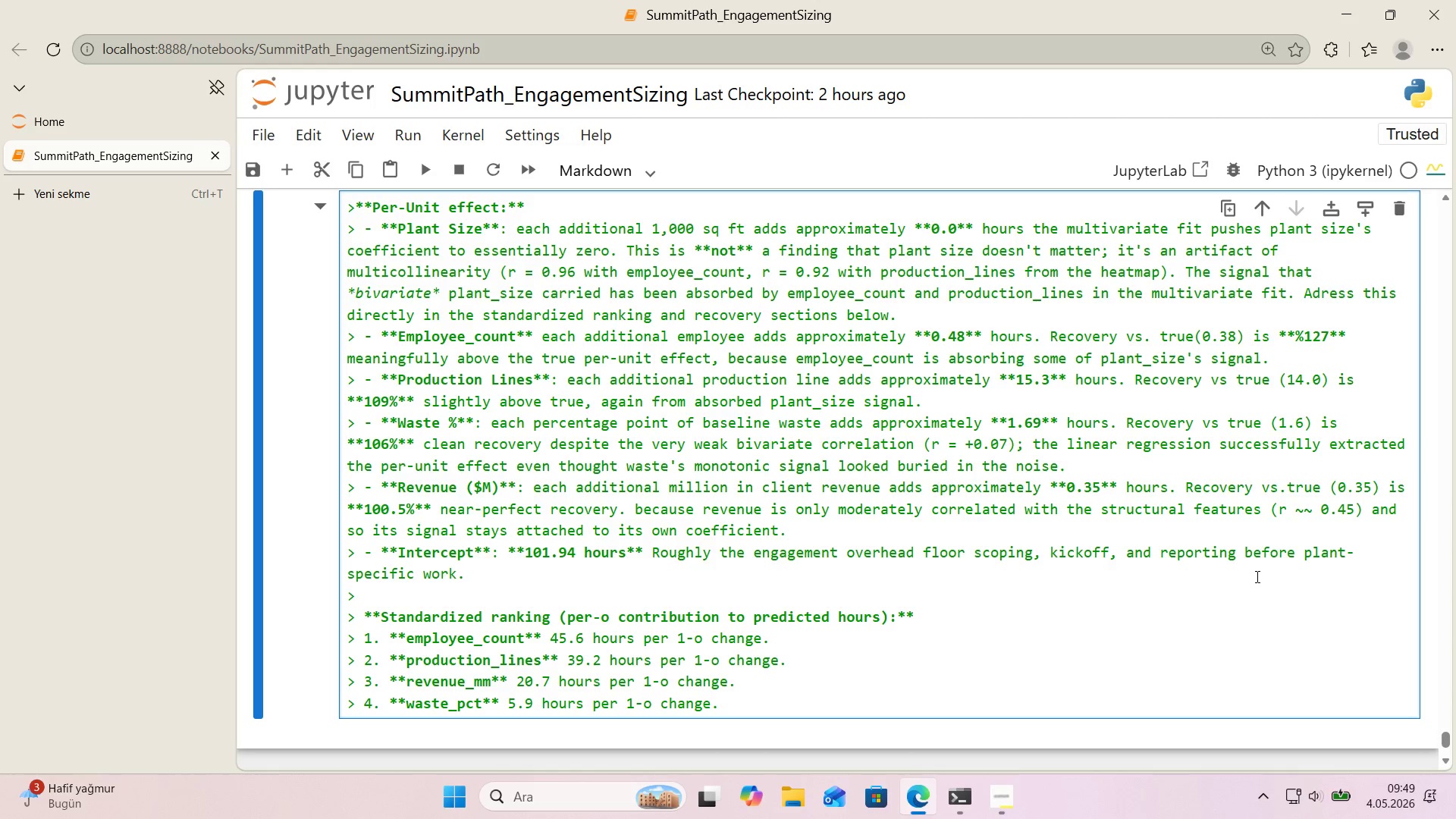 
key(Enter)
 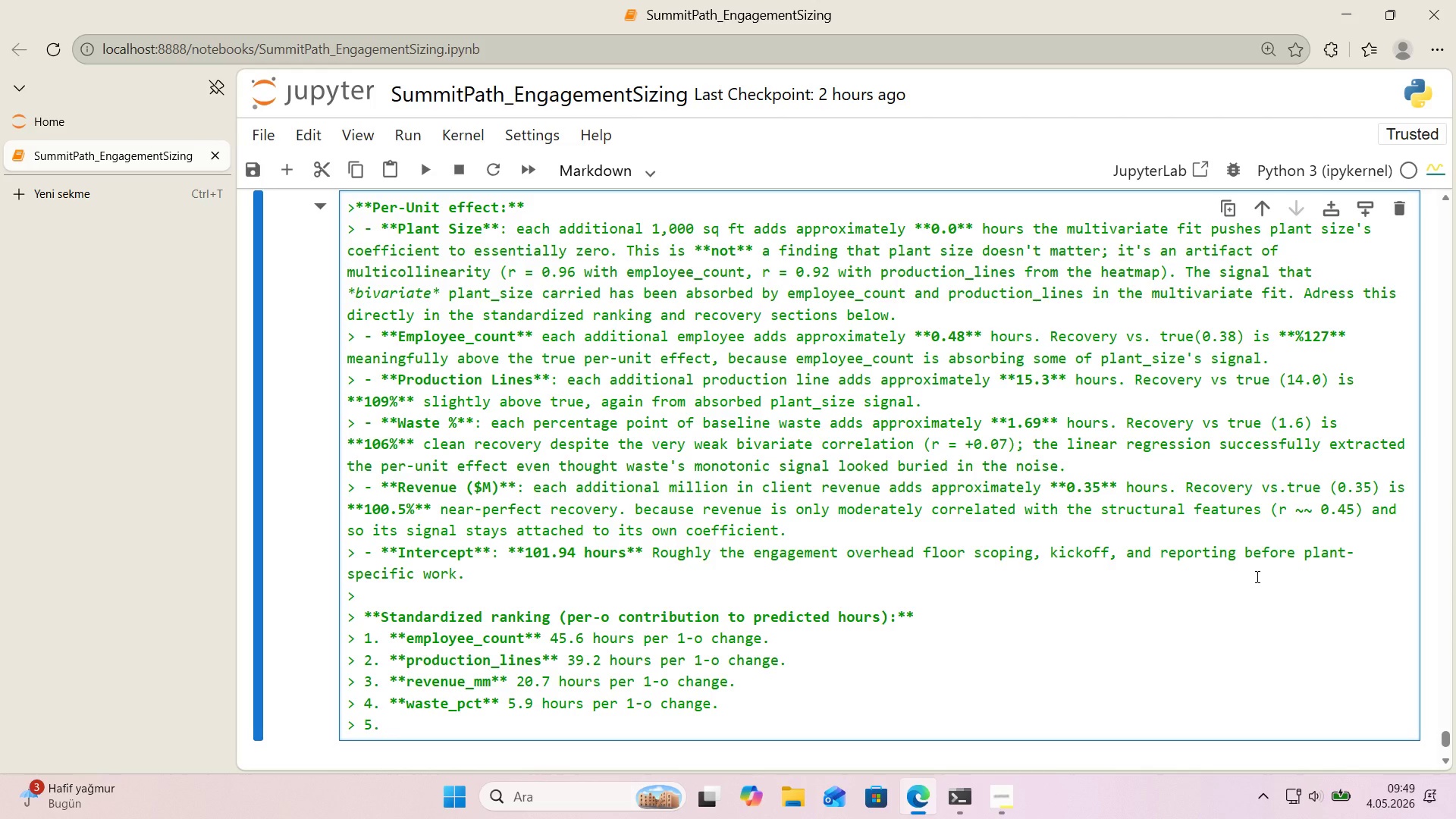 
key(NumpadMultiply)
 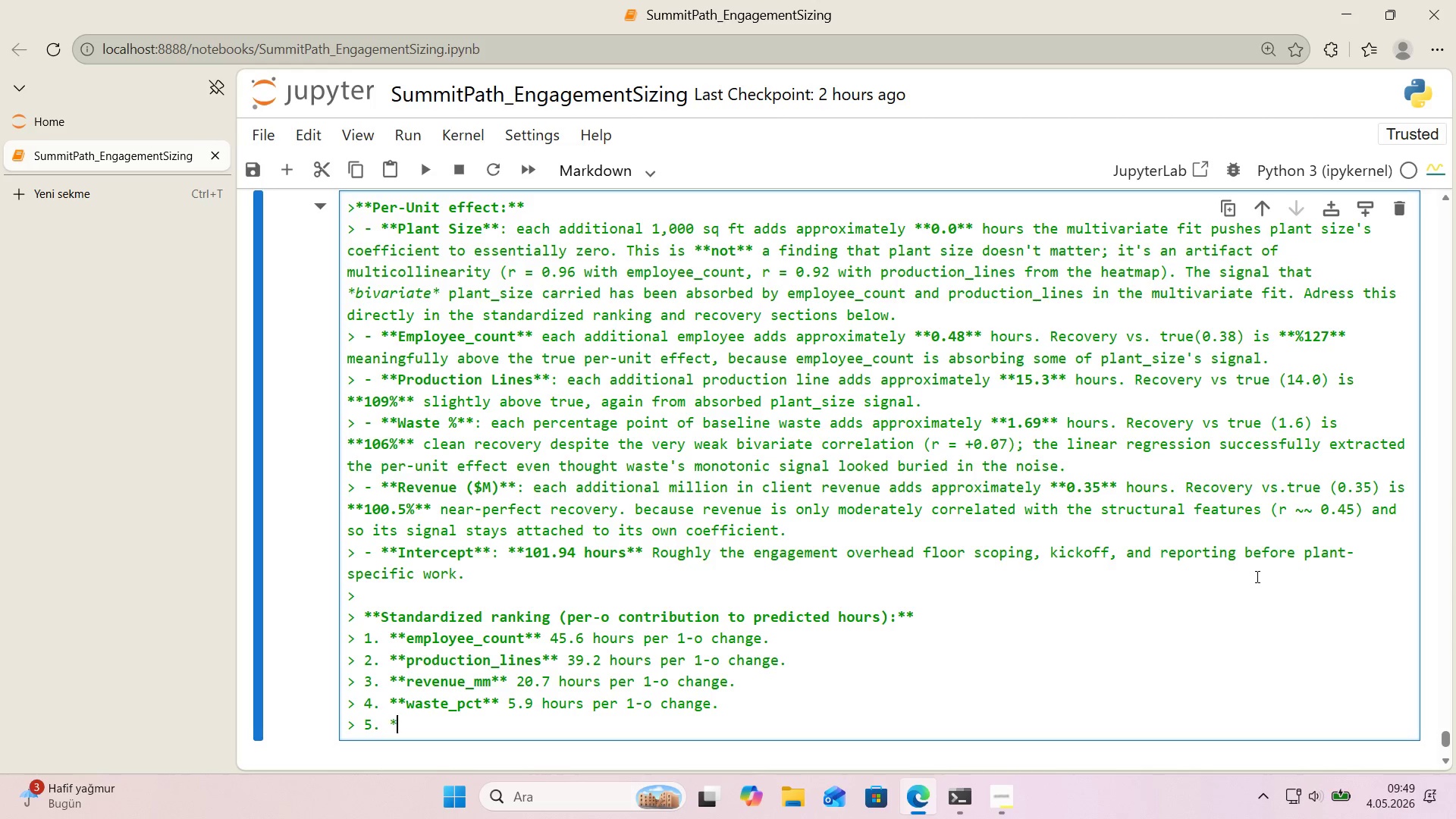 
key(NumpadMultiply)
 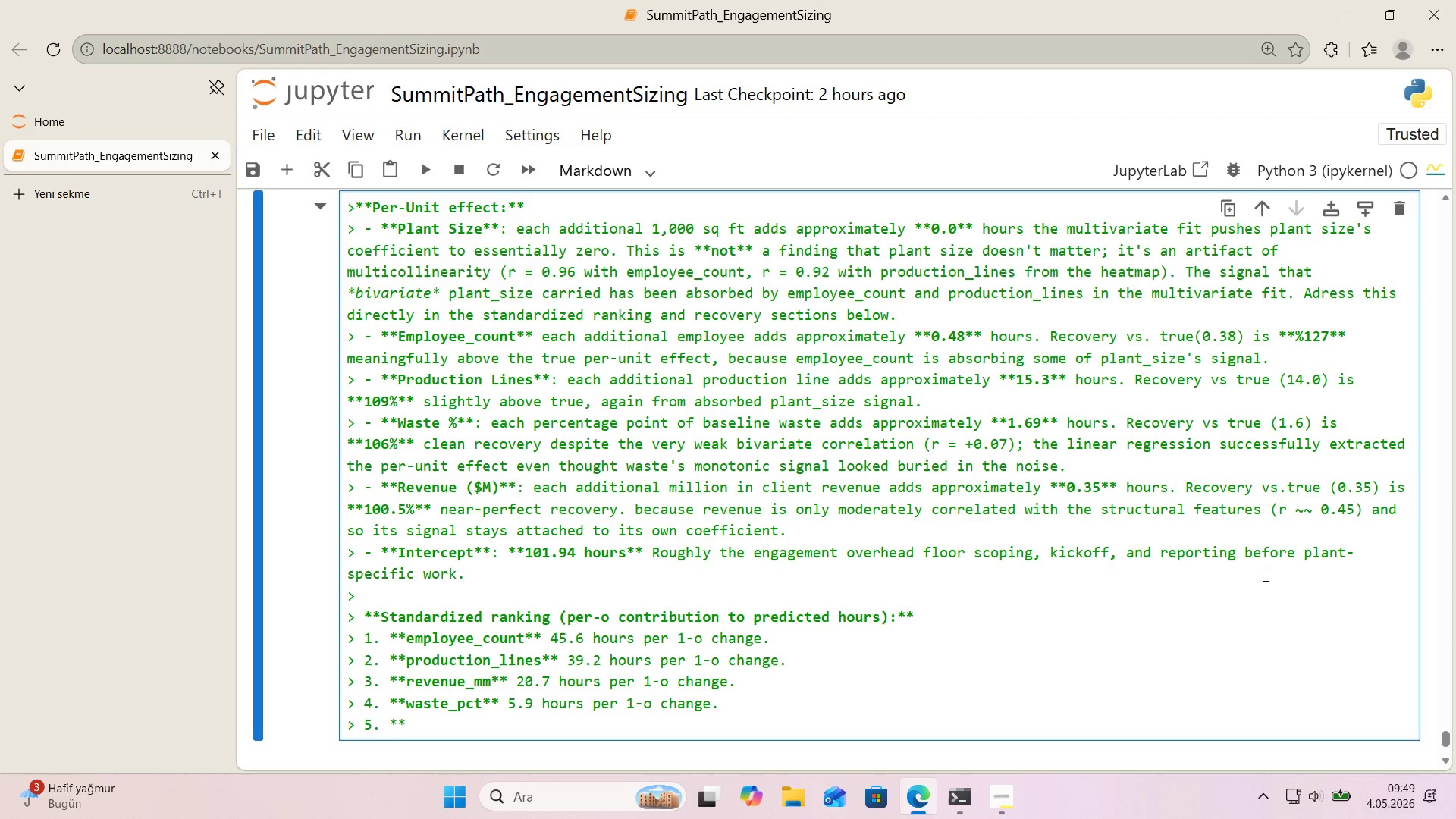 
scroll: coordinate [1269, 573], scroll_direction: down, amount: 1.0
 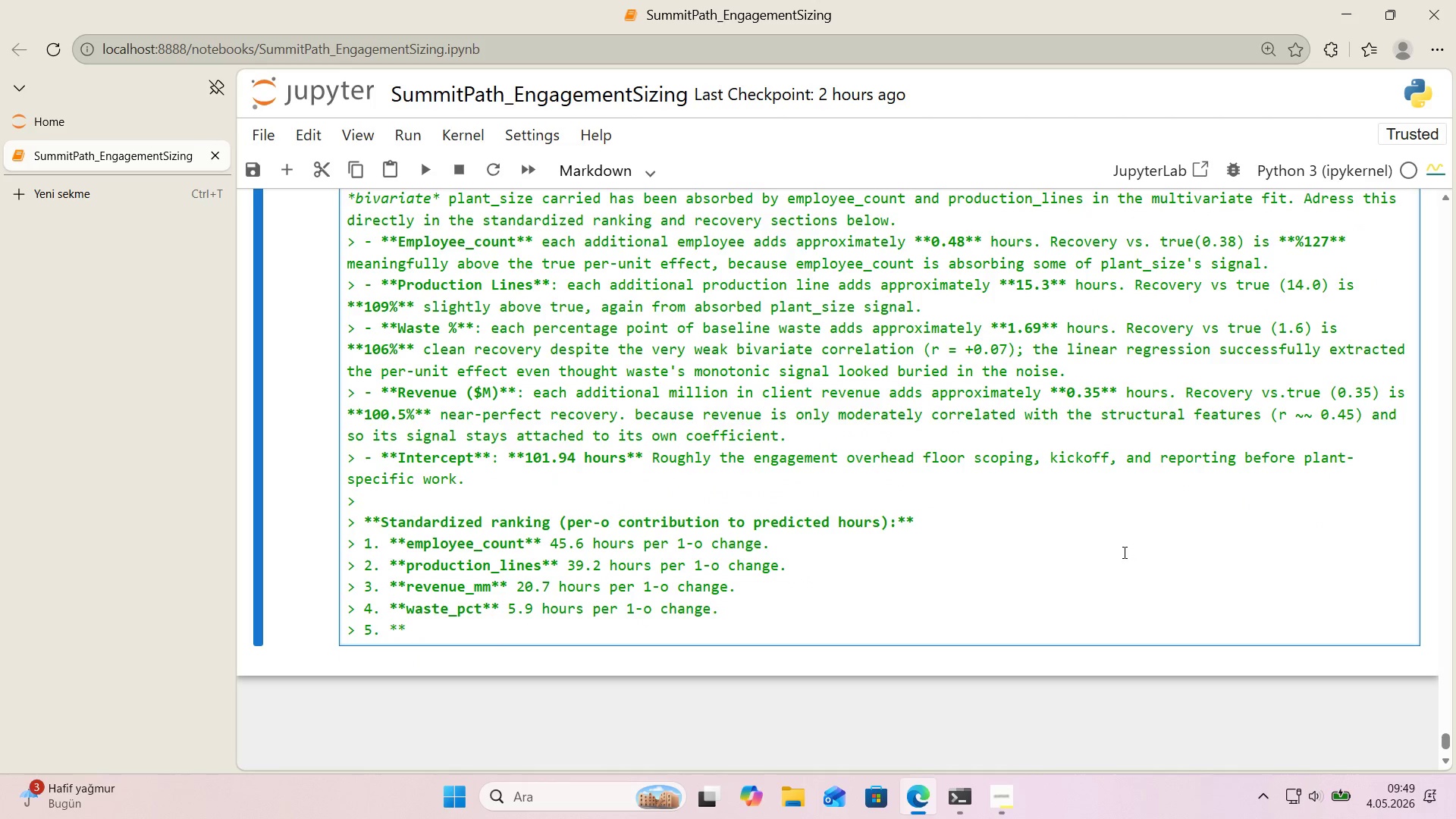 
type(plnat)
key(Backspace)
key(Backspace)
key(Backspace)
type(ant_s'ze_sqft** 0.4)
key(Backspace)
key(Backspace)
key(Backspace)
type(-0.4 hours per 1-o change *()
 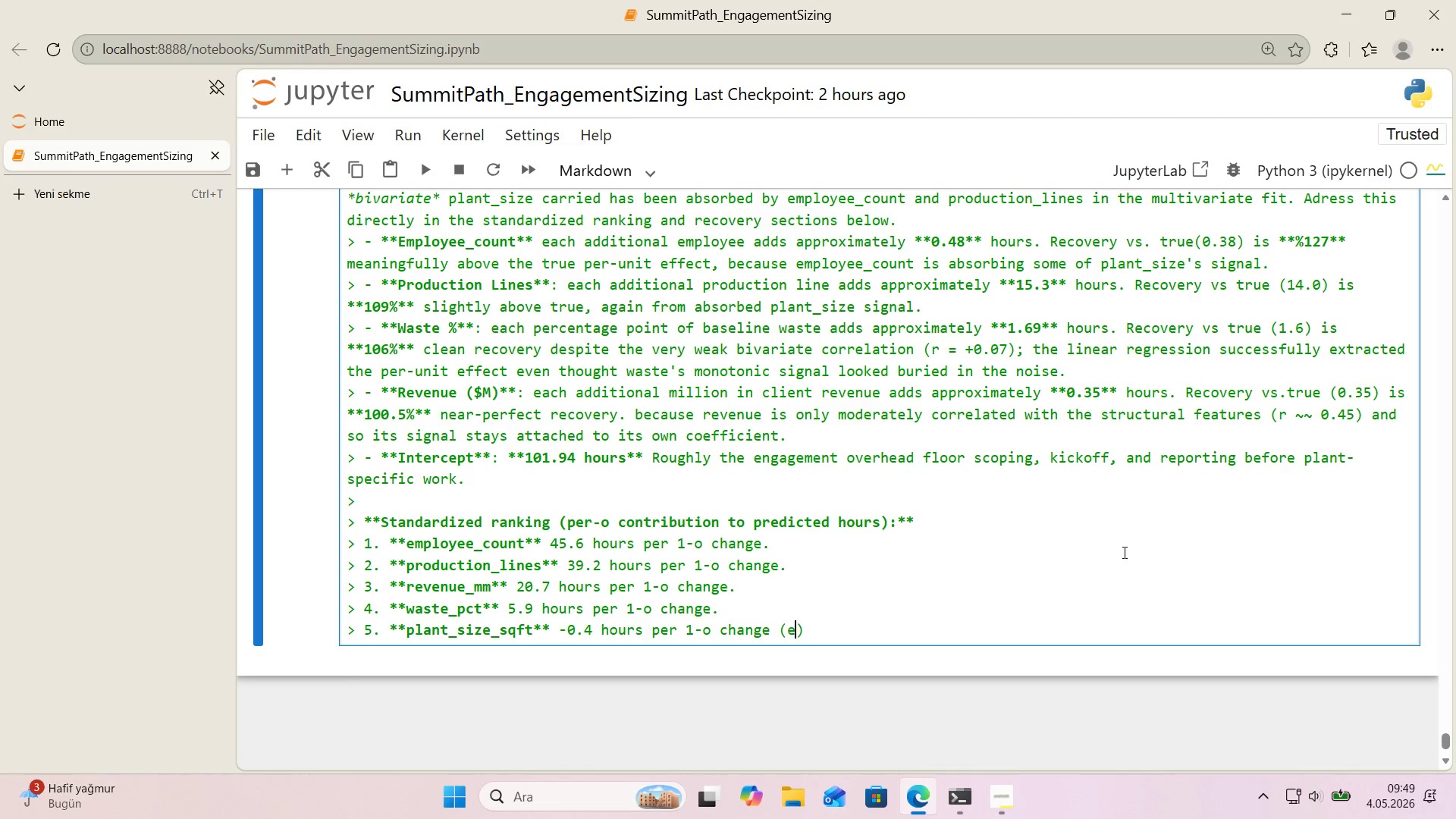 
 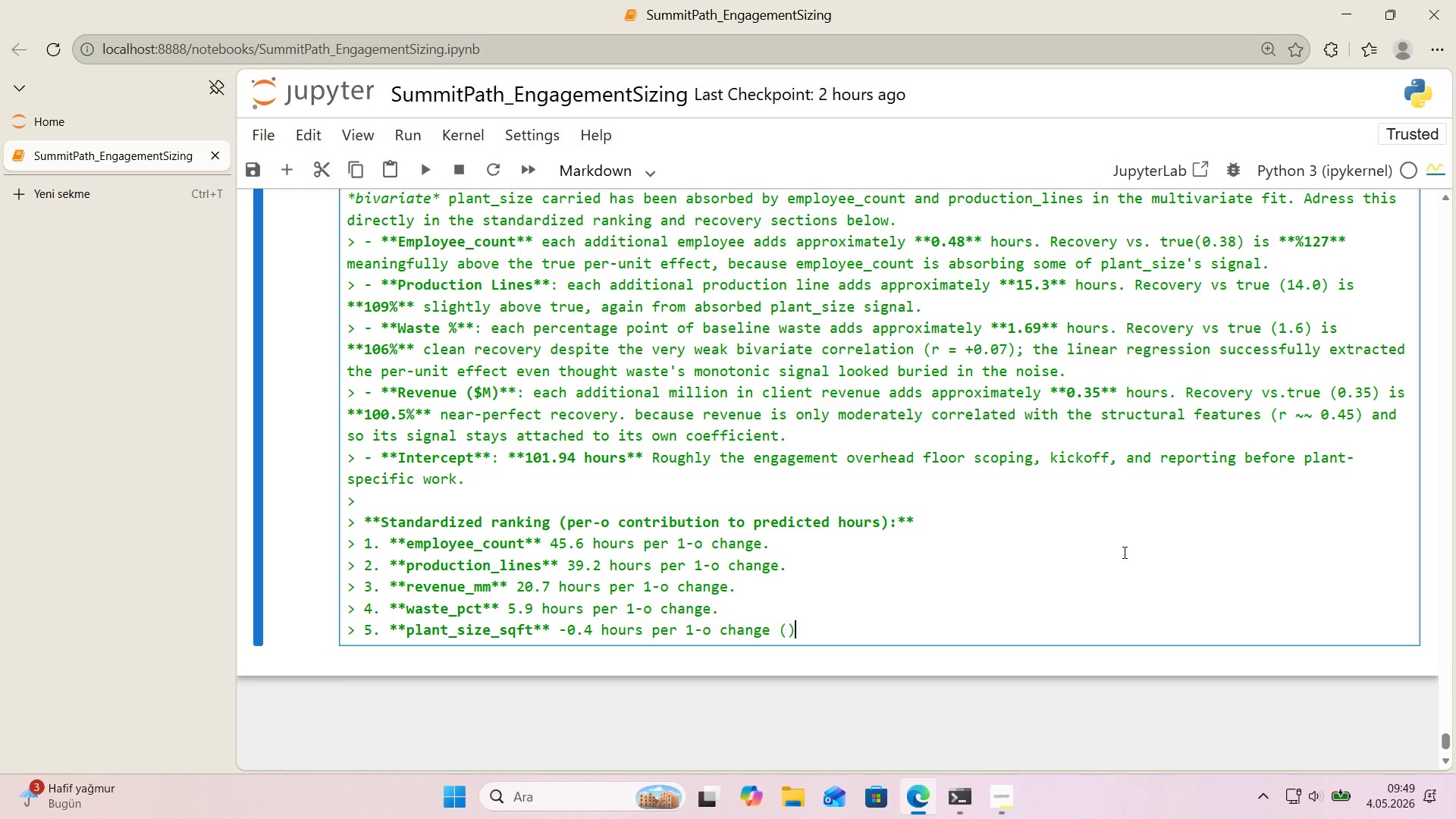 
key(ArrowLeft)
 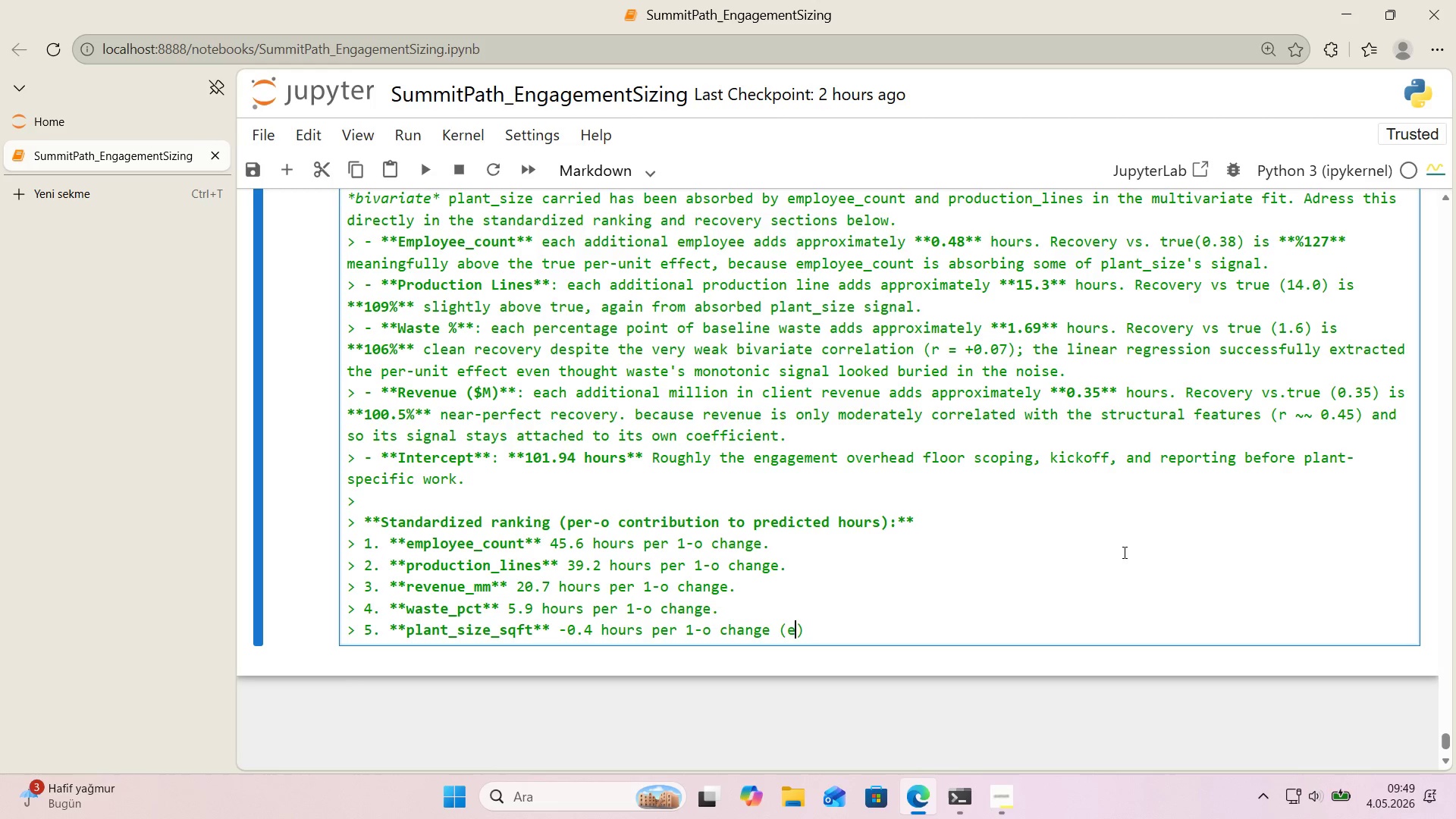 
type(effect'vely zero)
 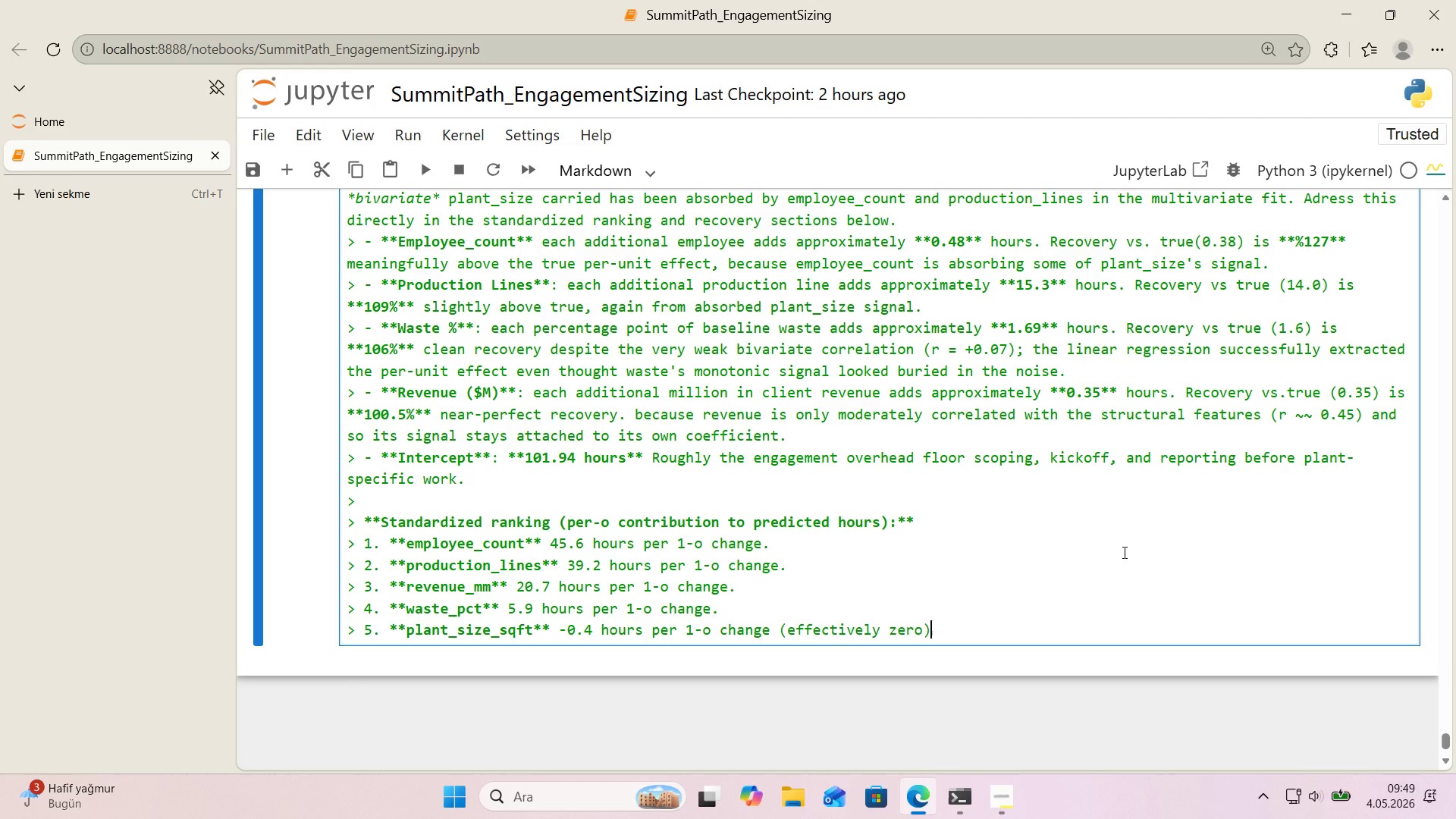 
key(ArrowRight)
 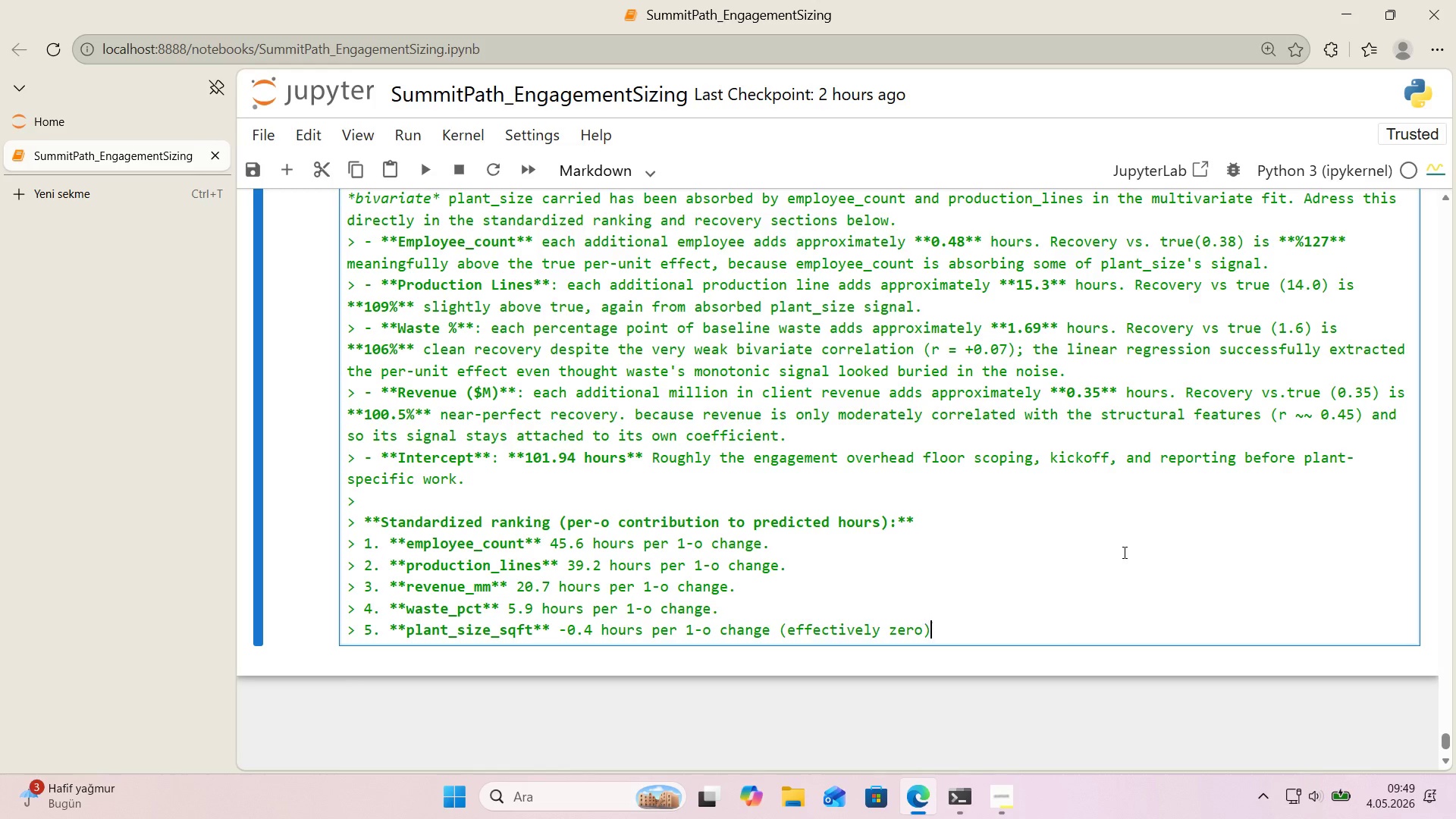 
key(Enter)
 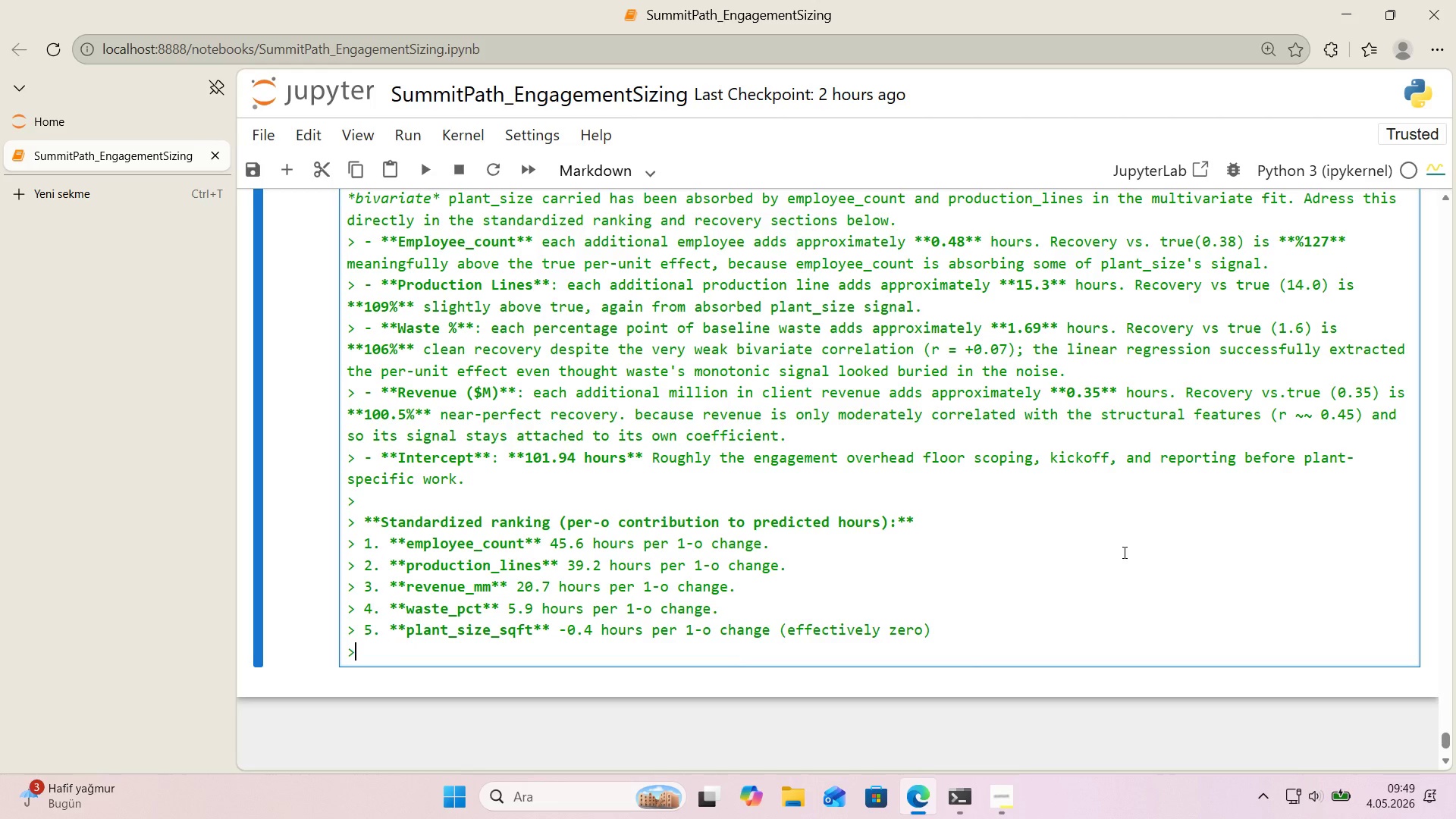 
key(Enter)
 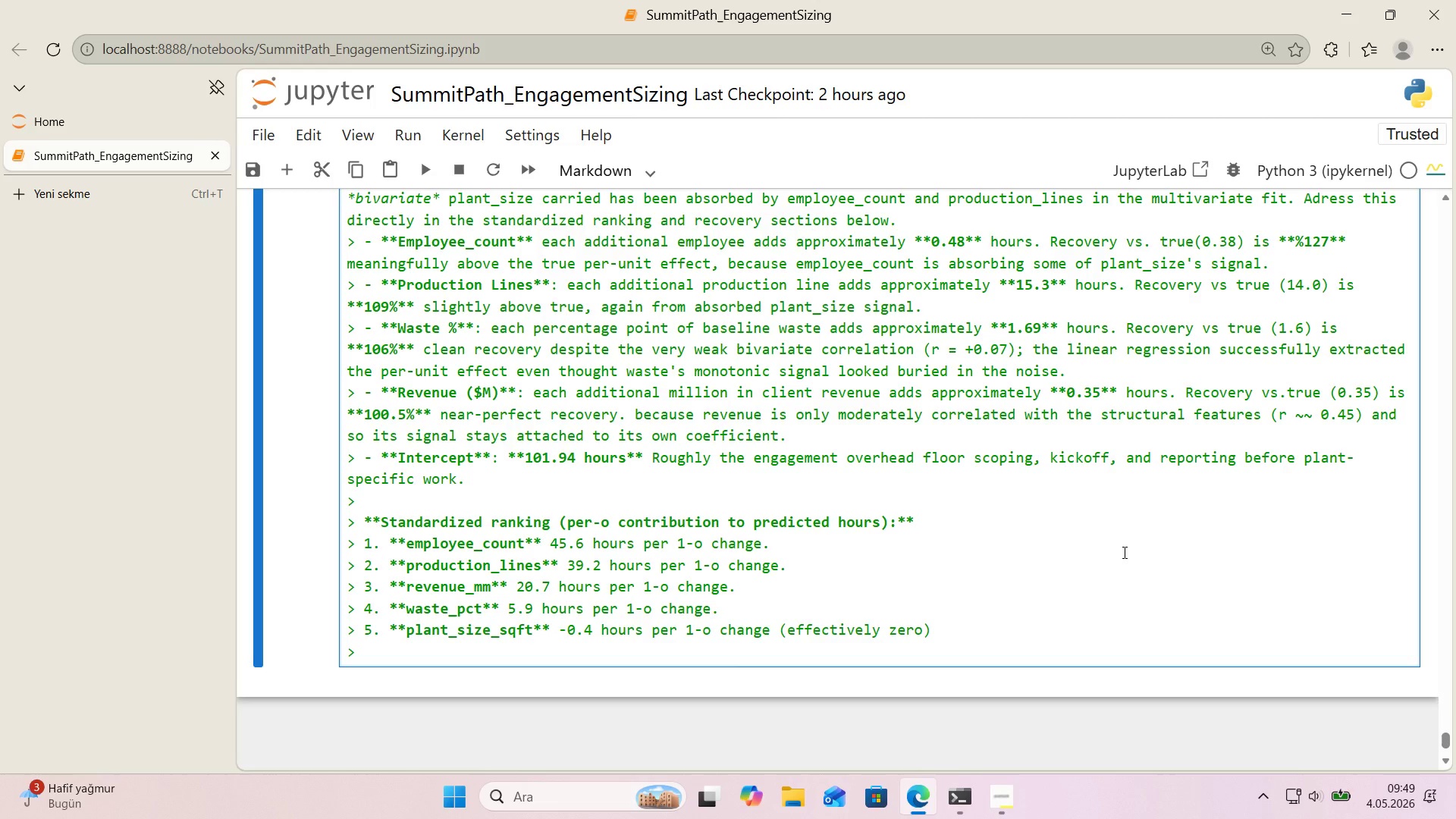 
key(Enter)
 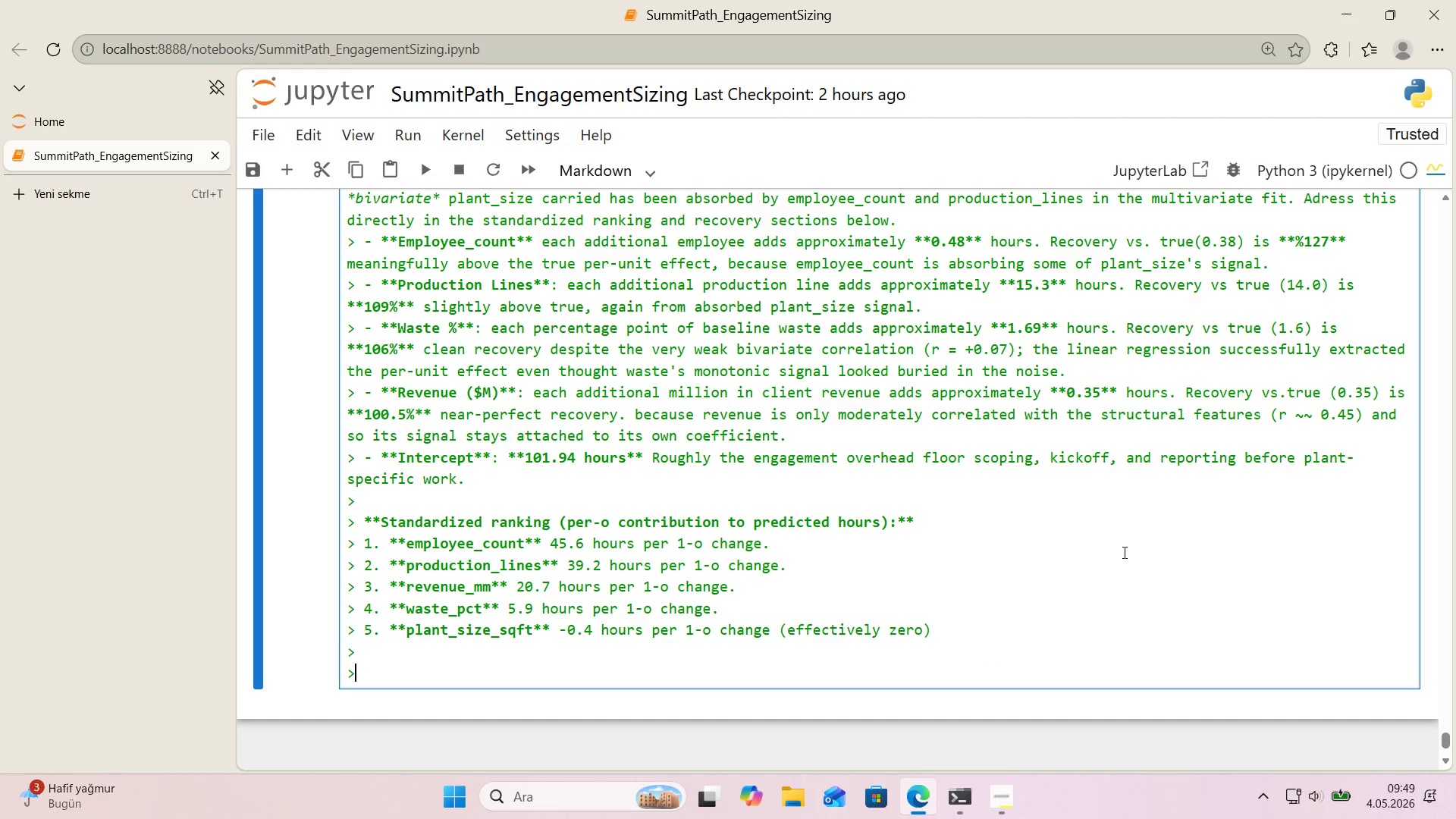 
key(NumpadMultiply)
 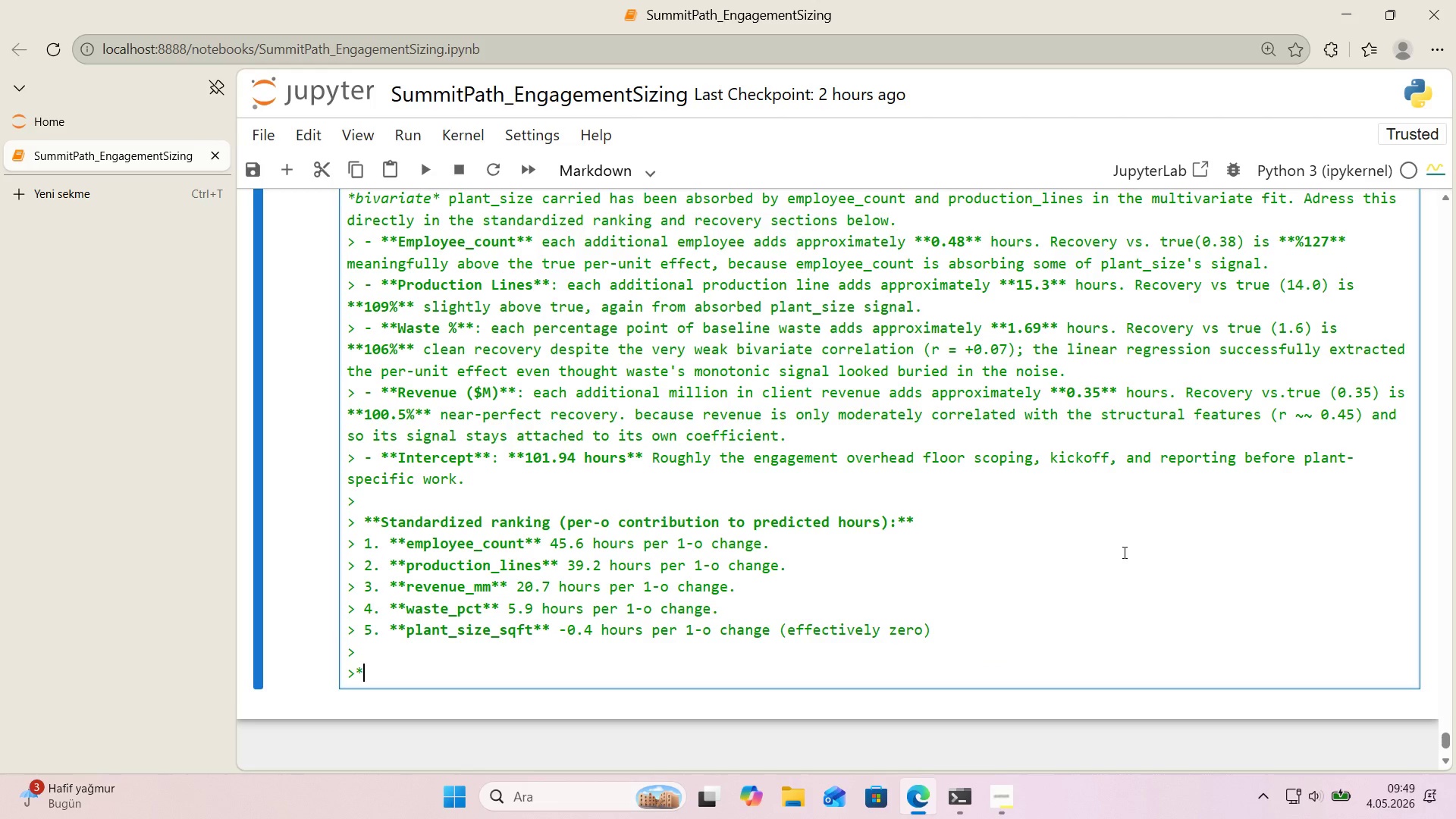 
key(NumpadMultiply)
 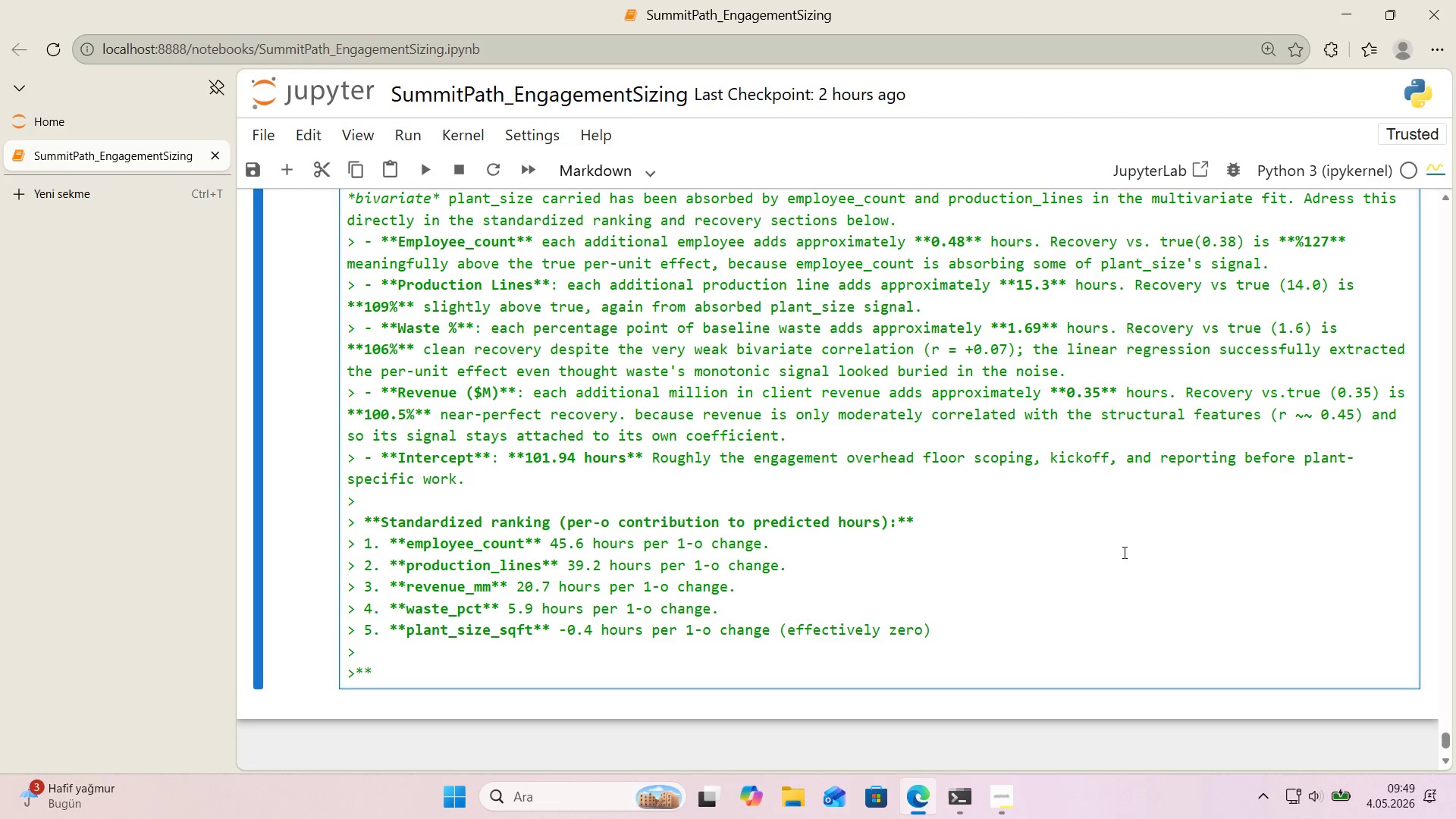 
key(ArrowLeft)
 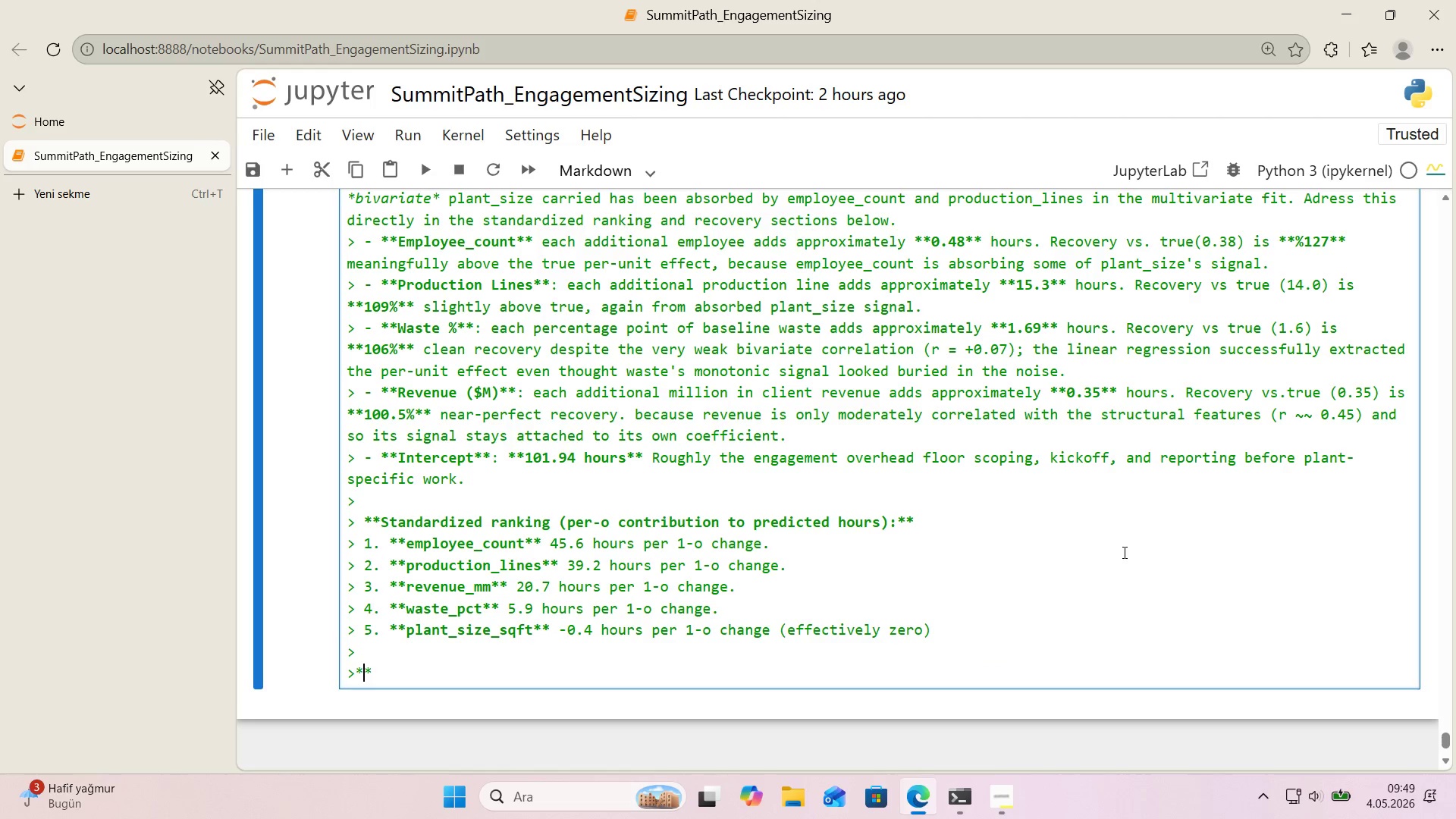 
key(ArrowLeft)
 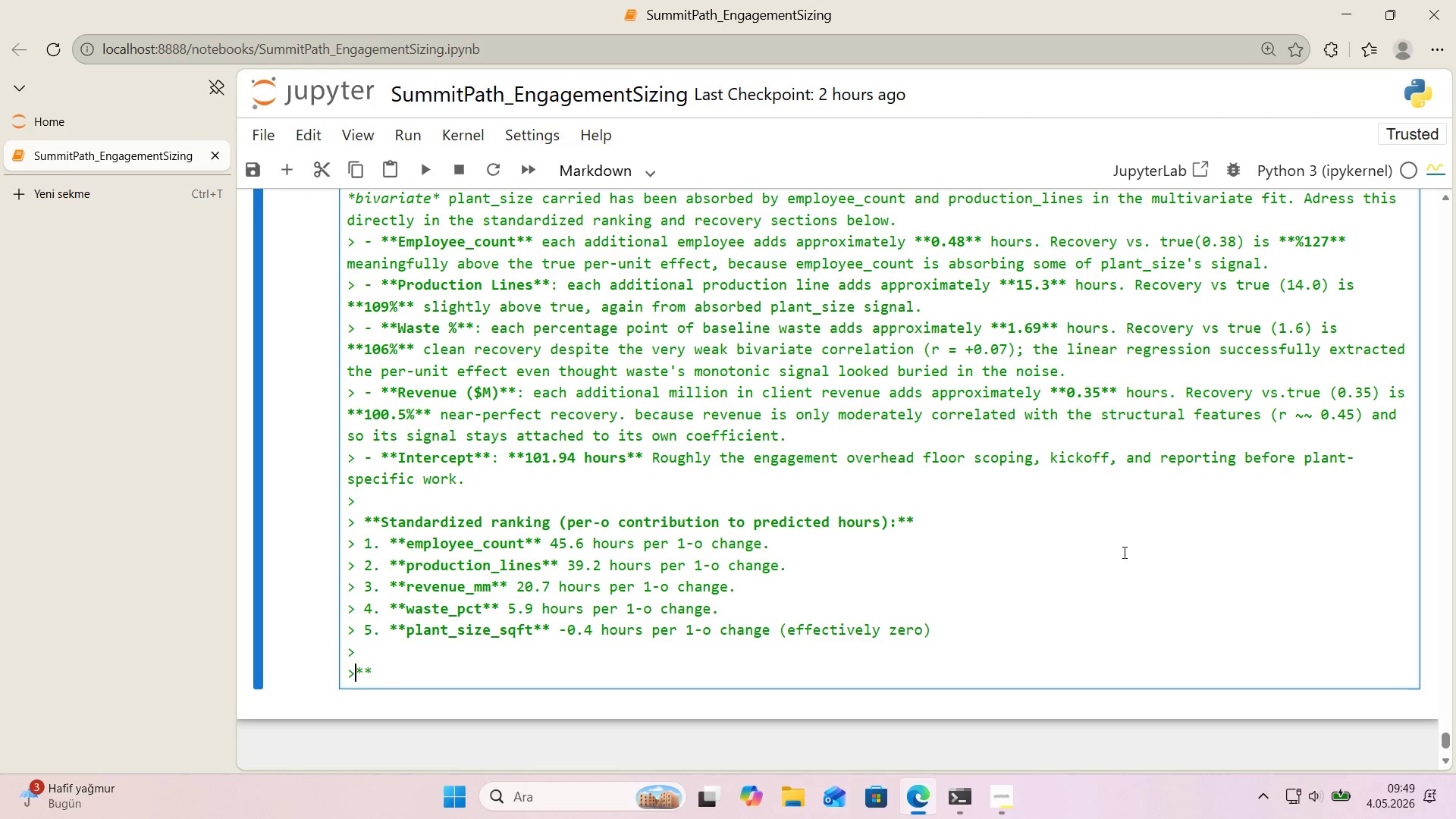 
key(Space)
 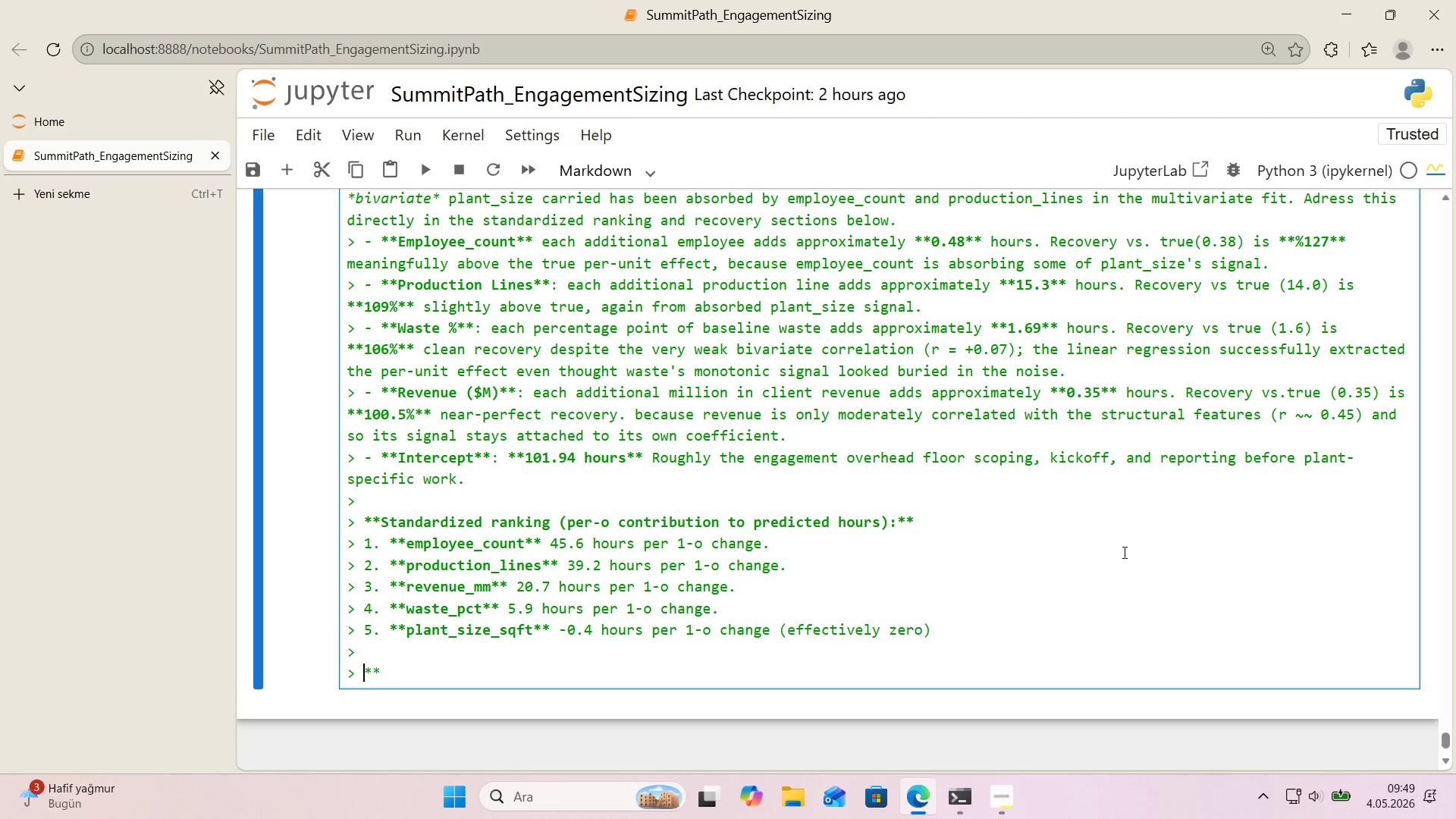 
key(ArrowRight)
 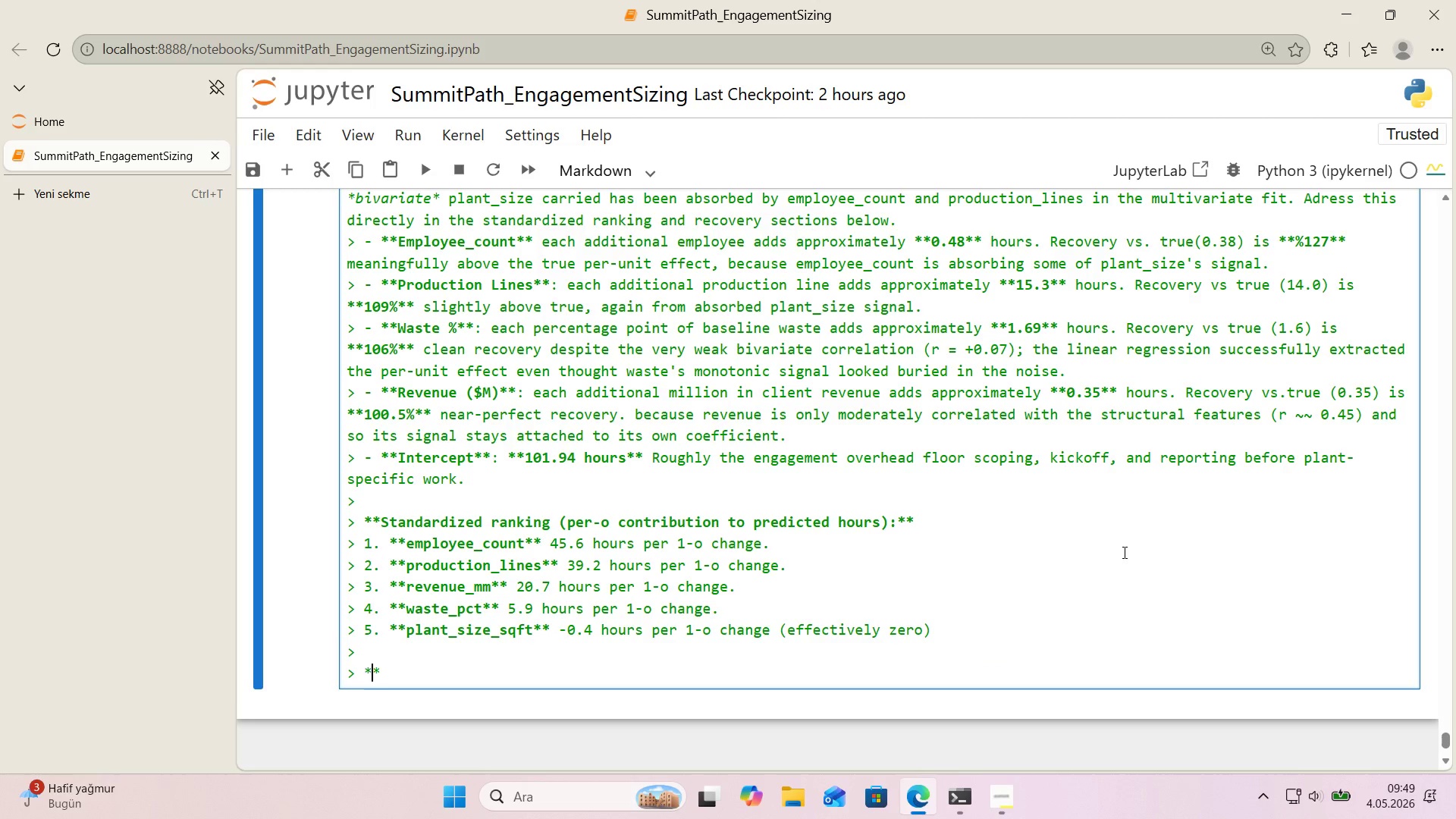 
key(ArrowRight)
 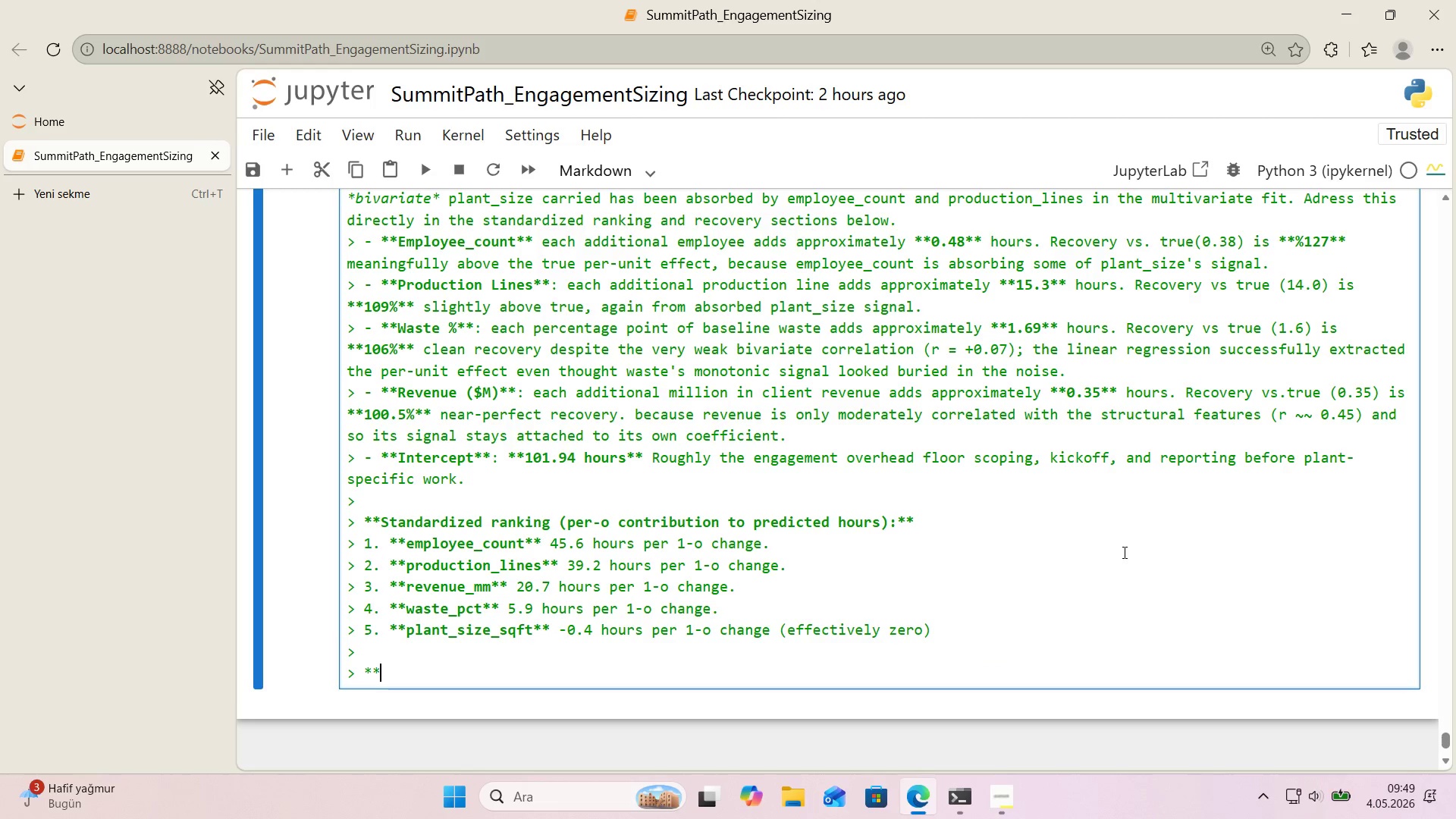 
type(Recovery vs. generator *()
 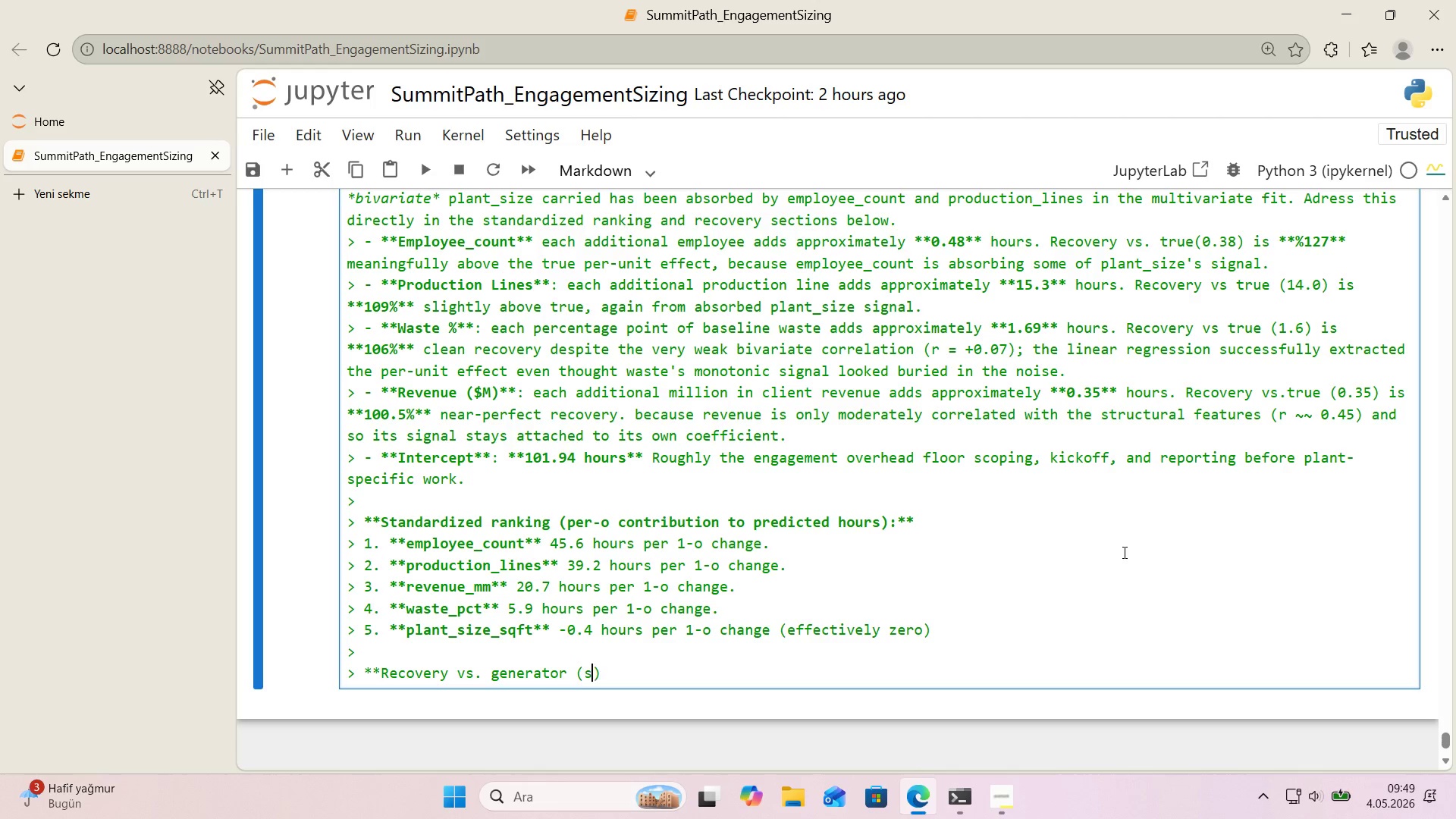 
 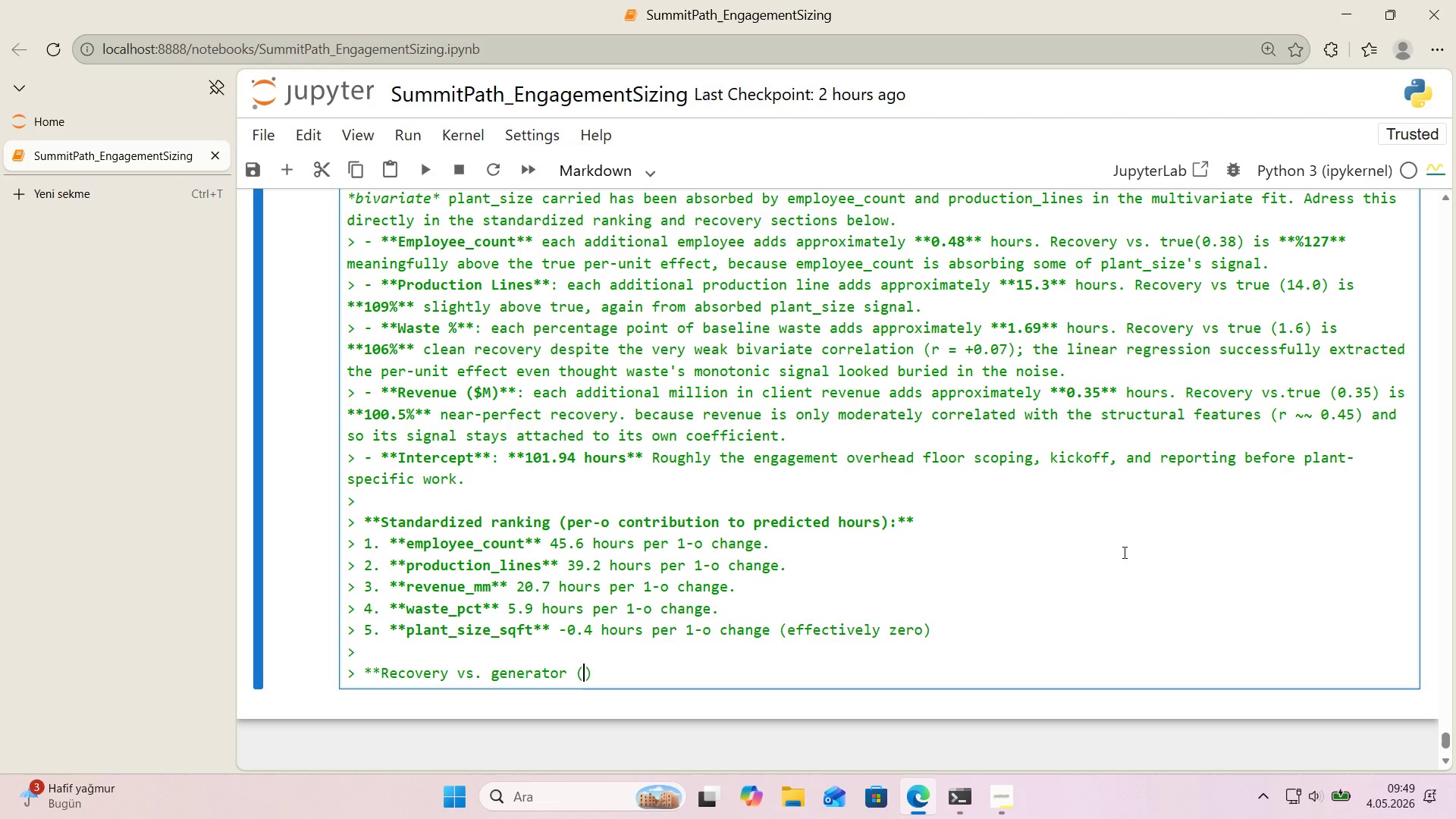 
key(ArrowLeft)
 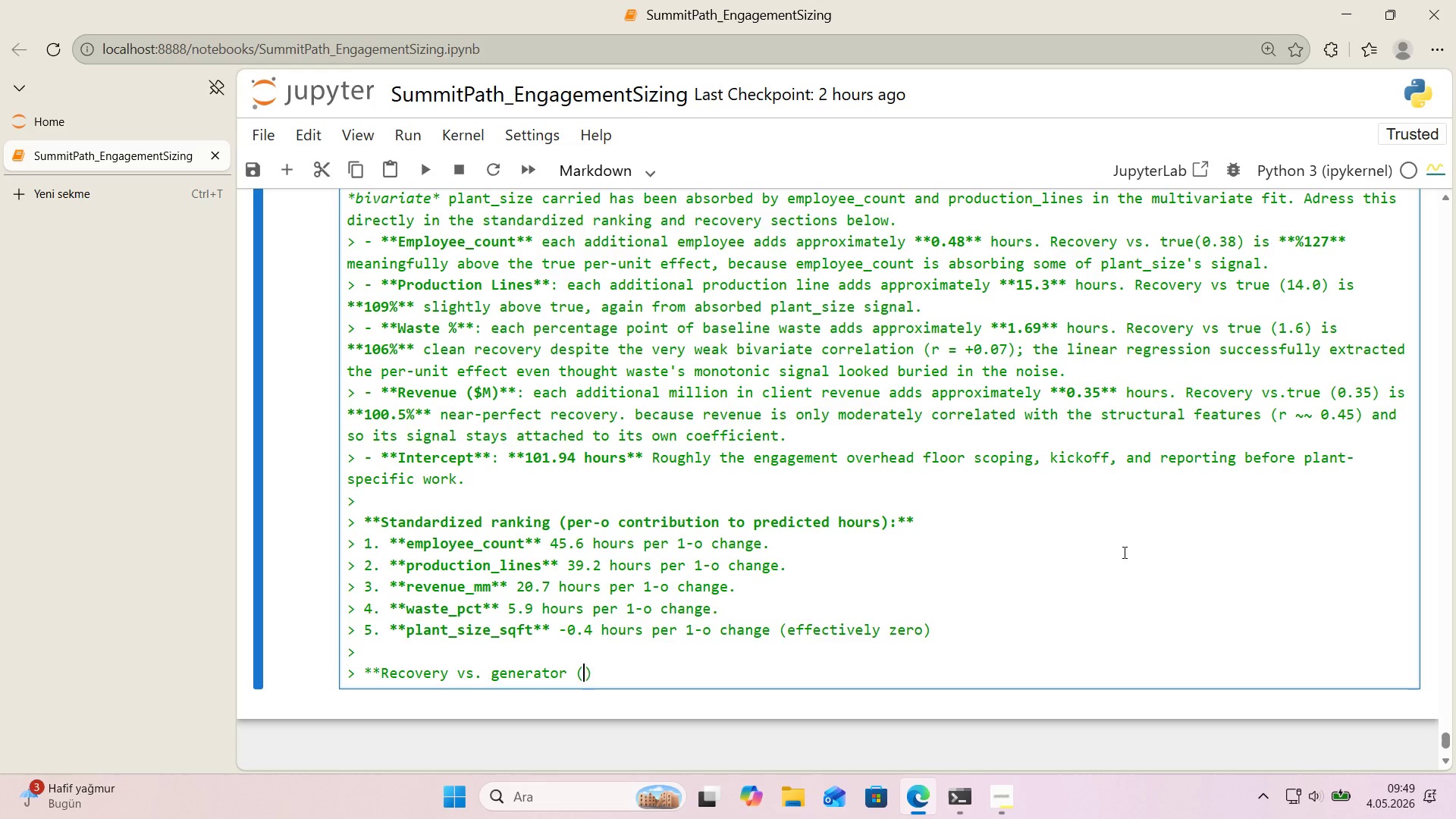 
type(synthet'c-data san'ty)
 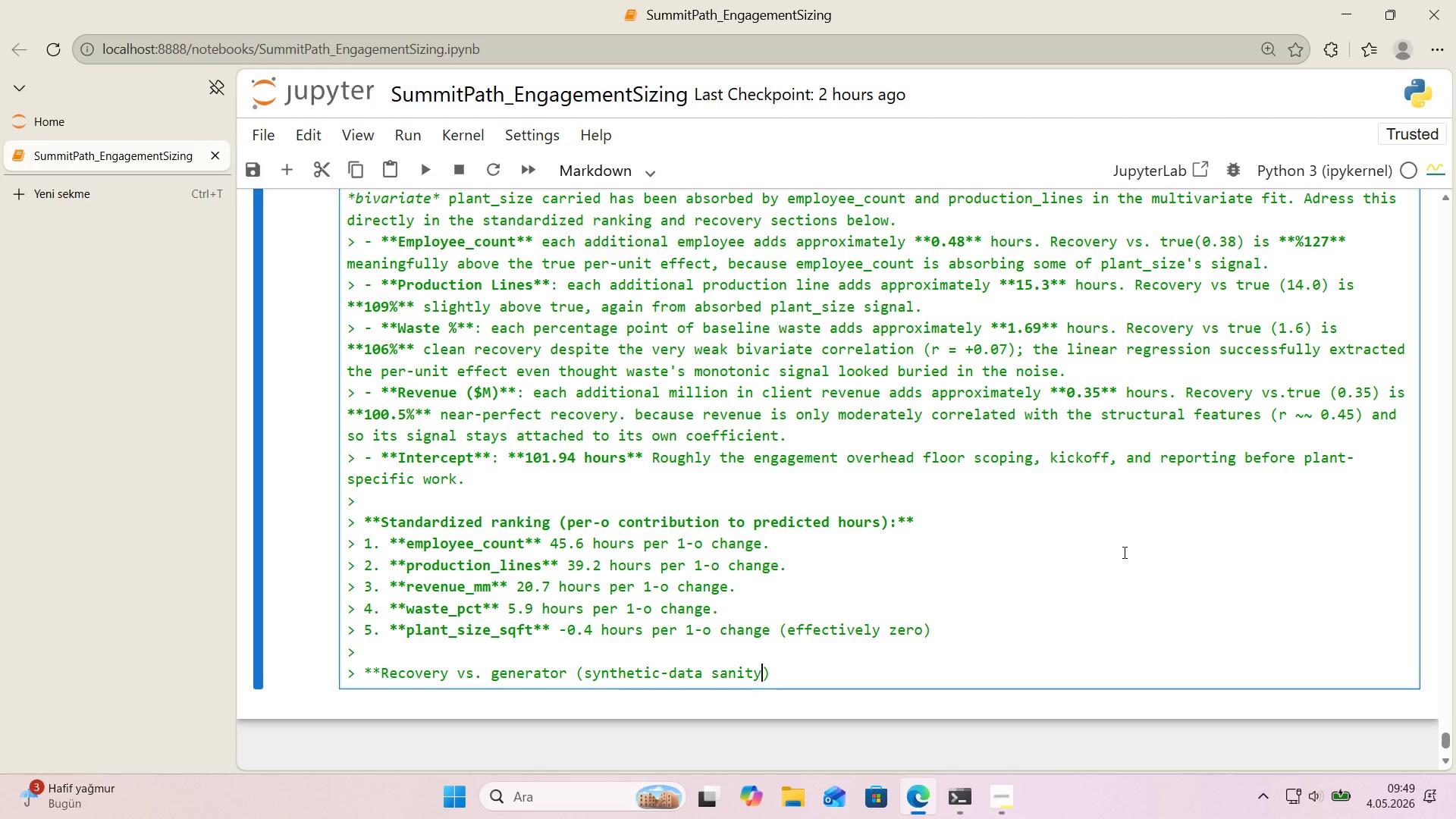 
key(ArrowRight)
 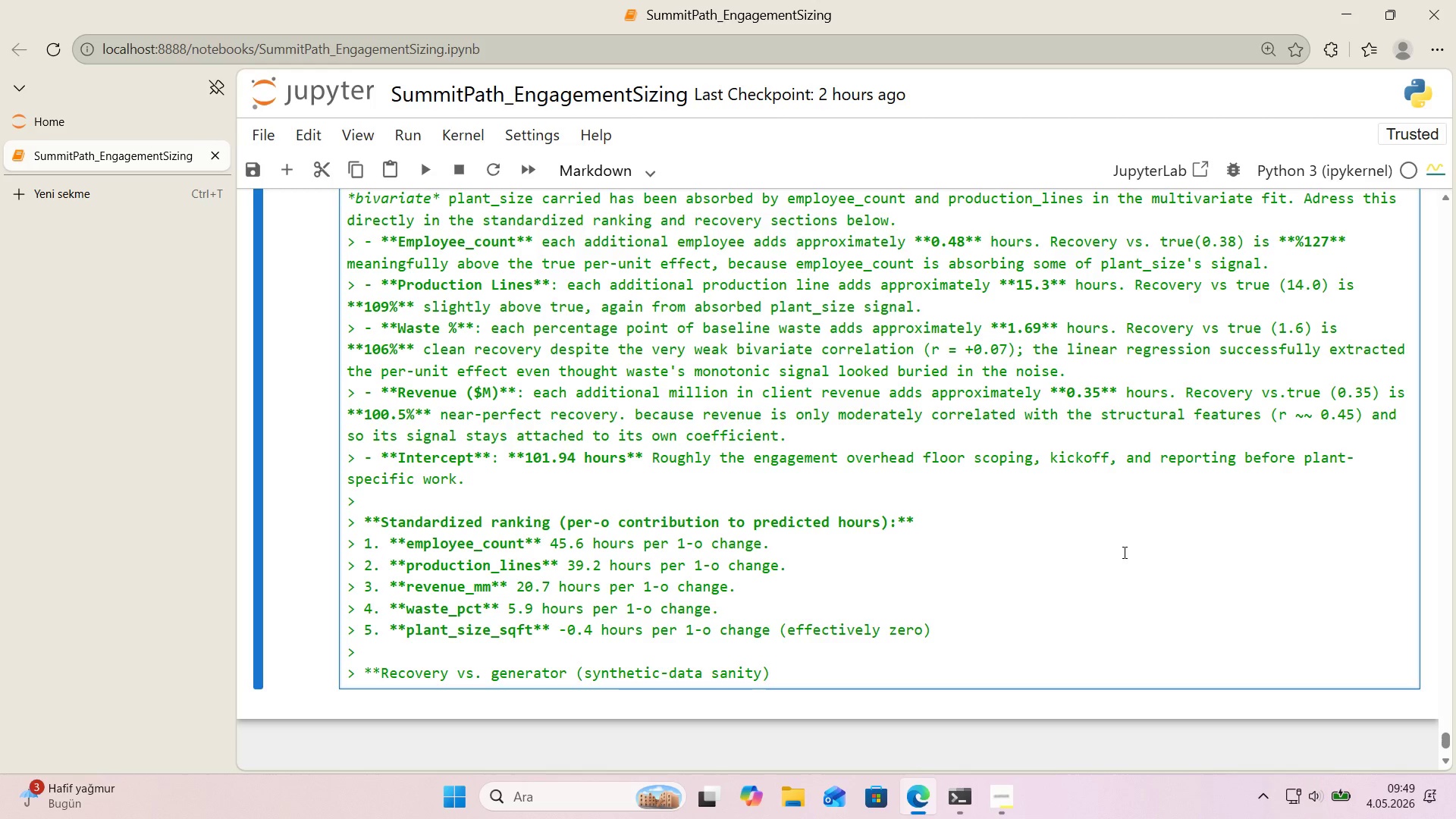 
key(Shift+Period)
 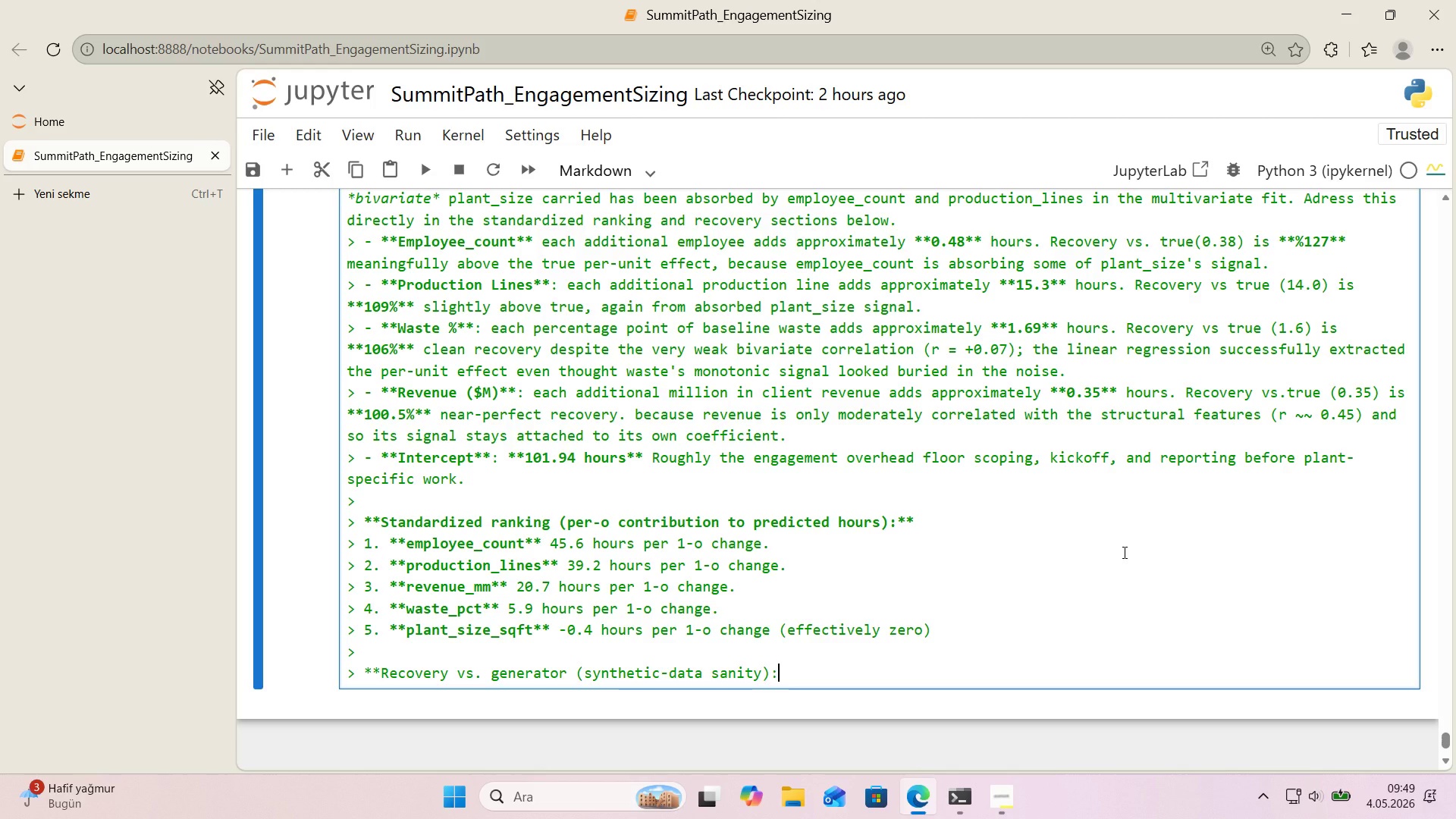 
key(NumpadMultiply)
 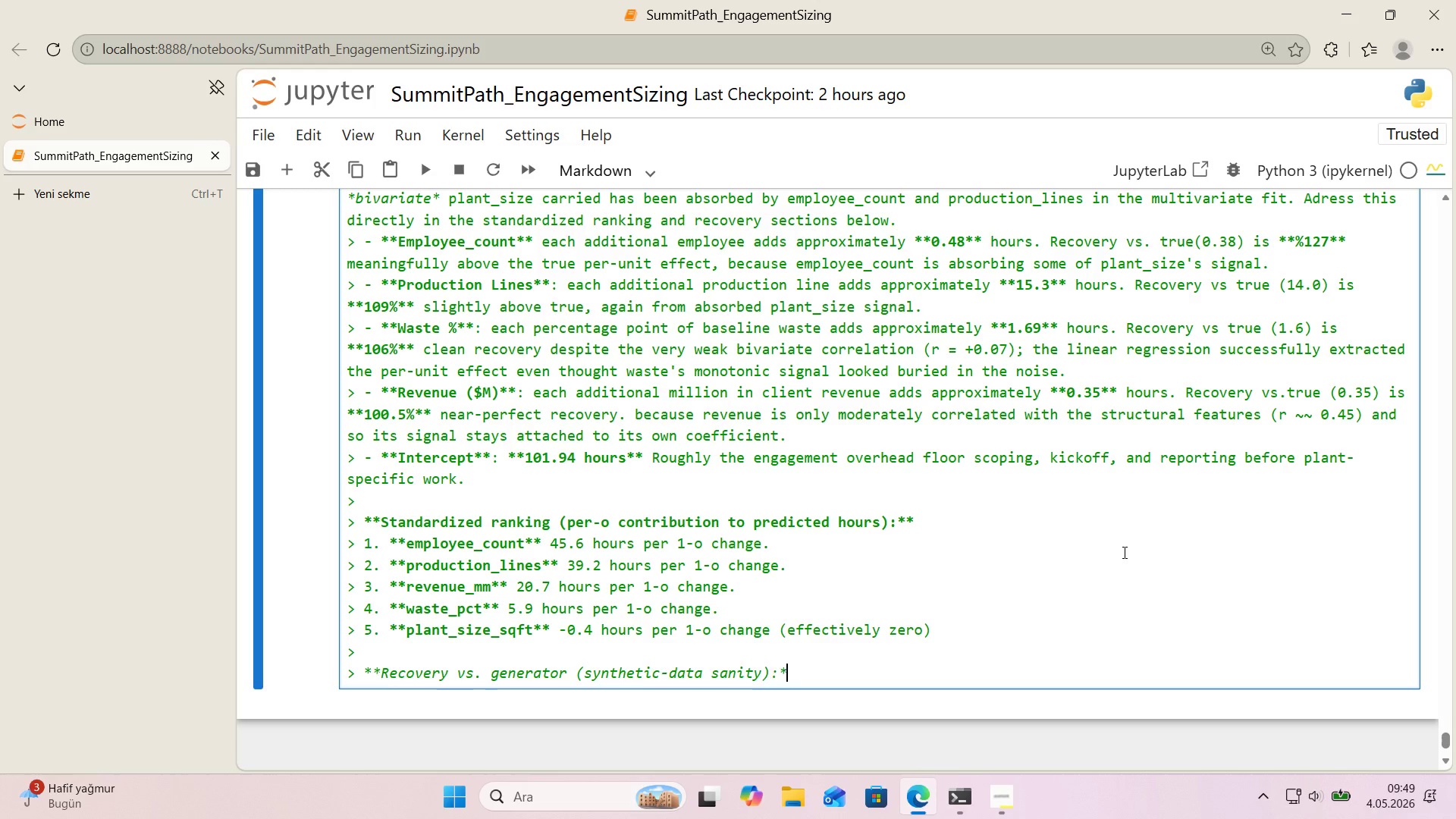 
key(NumpadMultiply)
 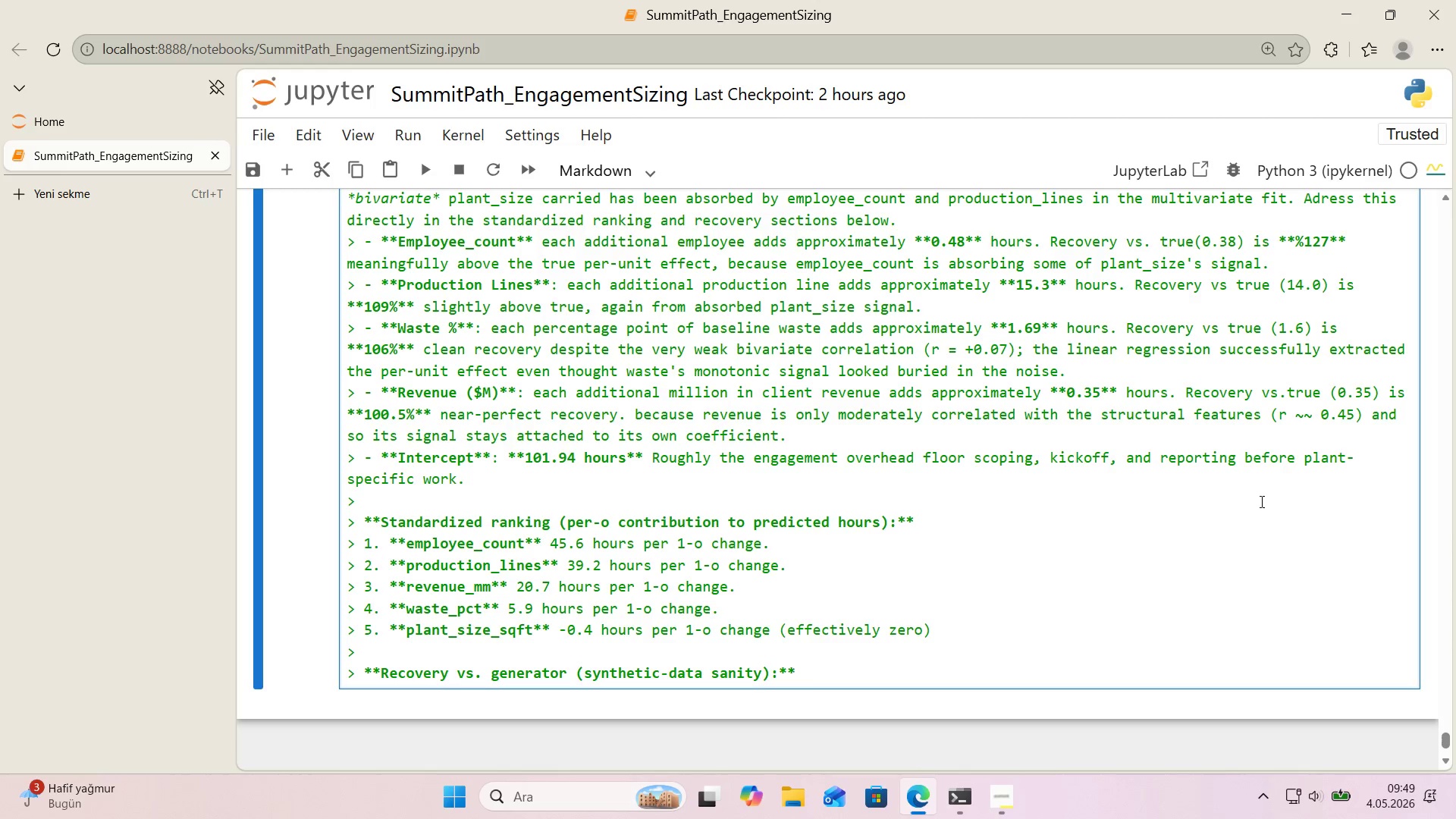 
scroll: coordinate [1260, 501], scroll_direction: down, amount: 1.0
 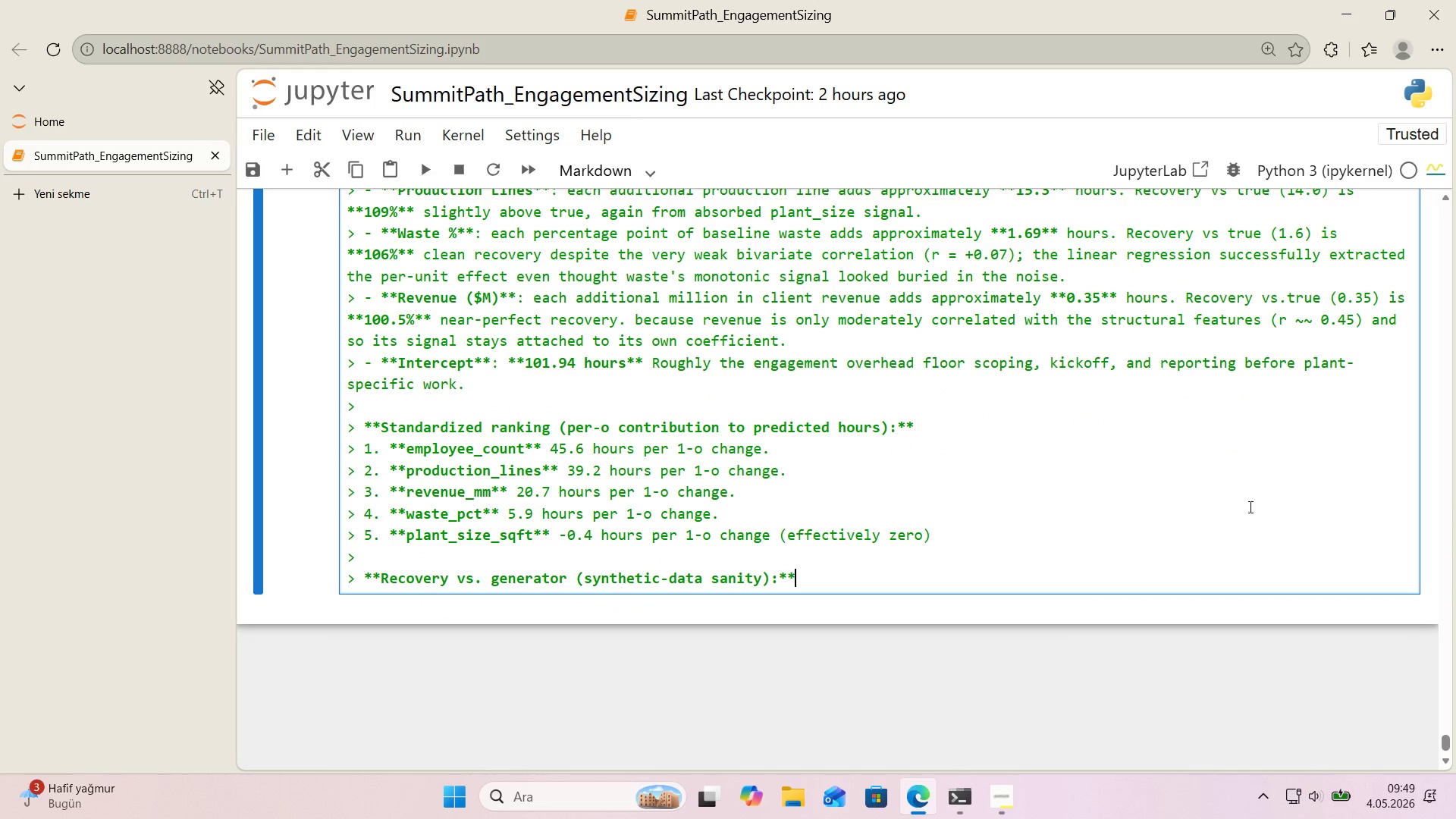 
type( 4of )
 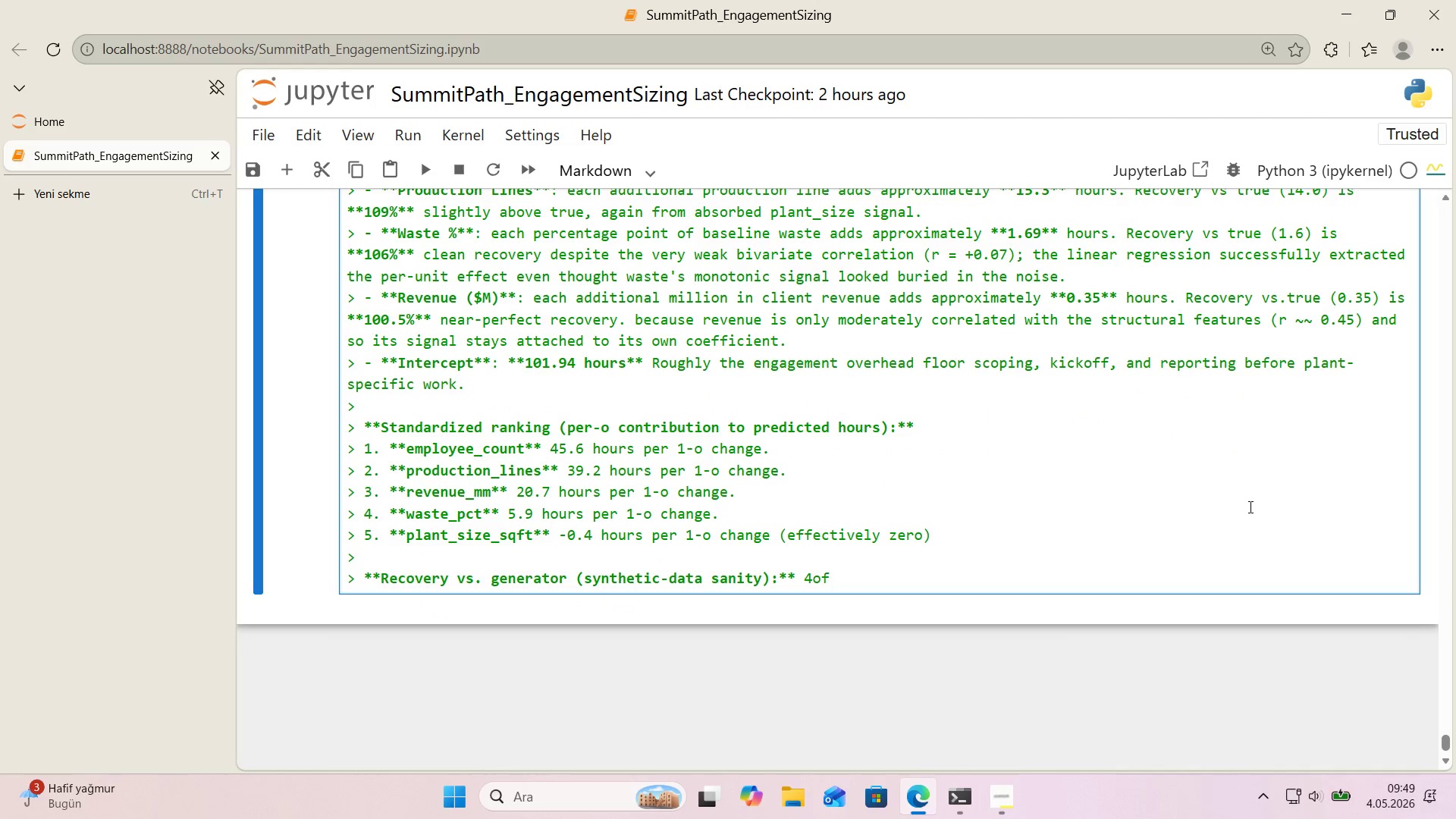 
key(ArrowLeft)
 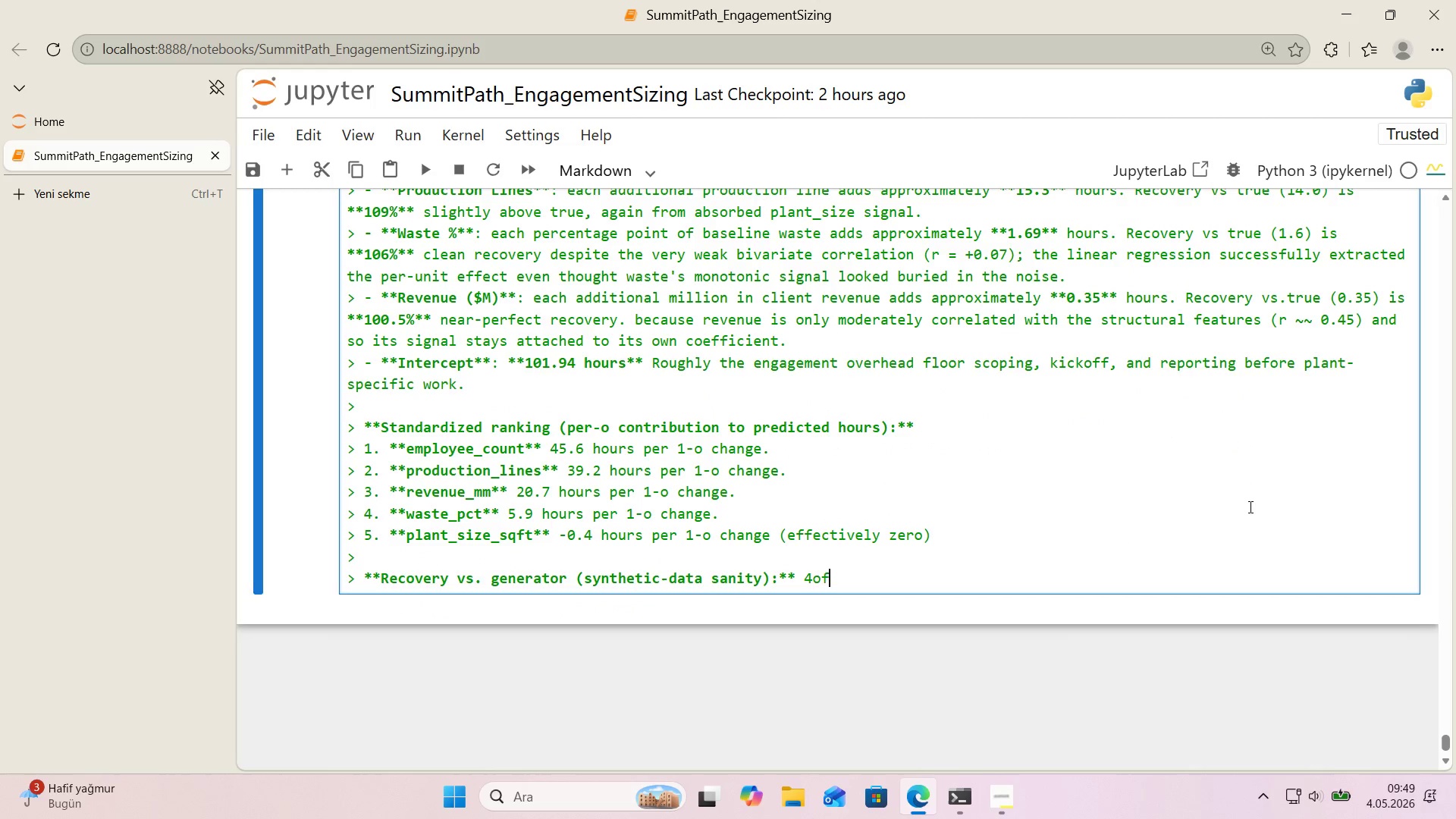 
key(ArrowLeft)
 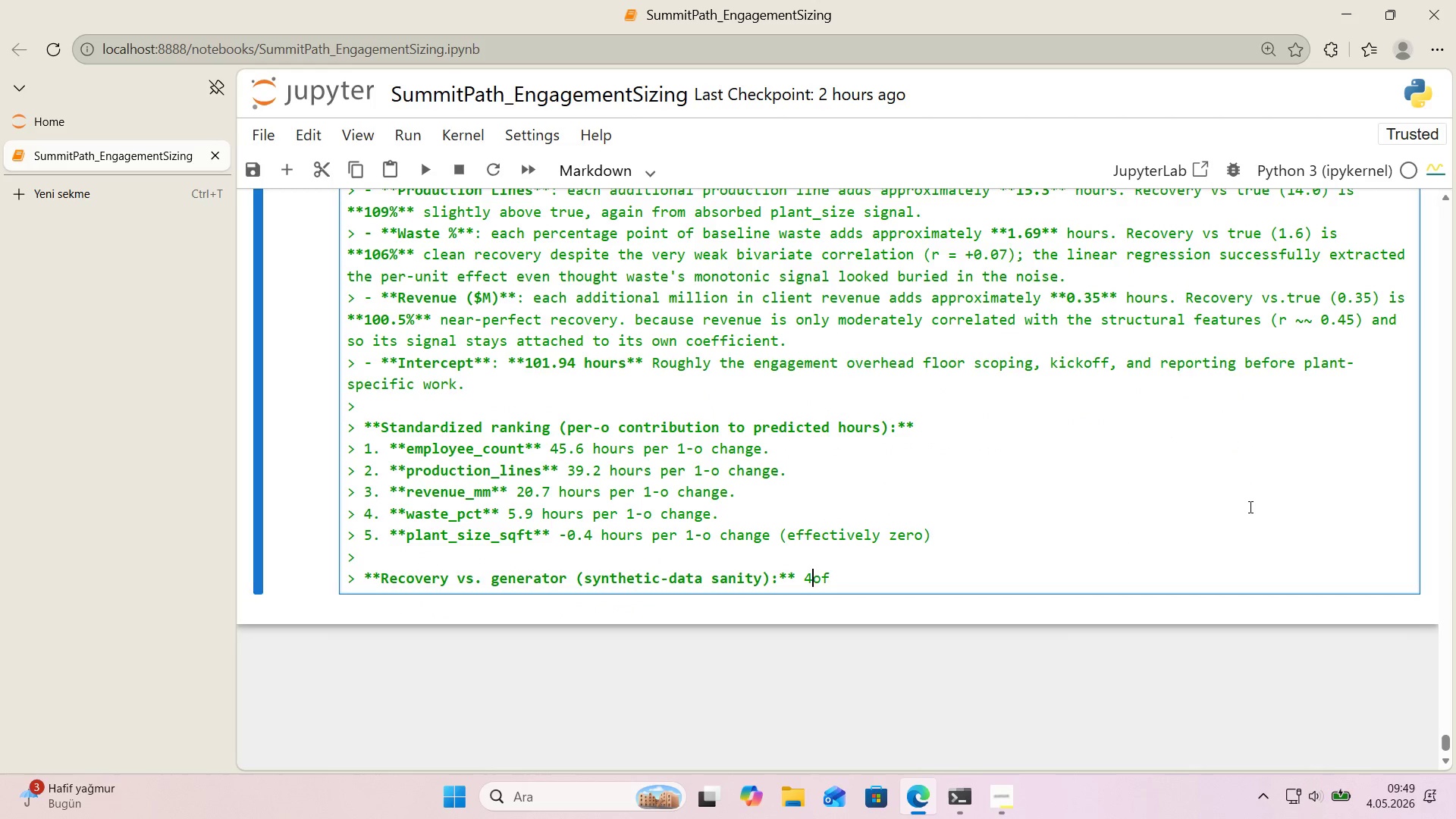 
key(ArrowLeft)
 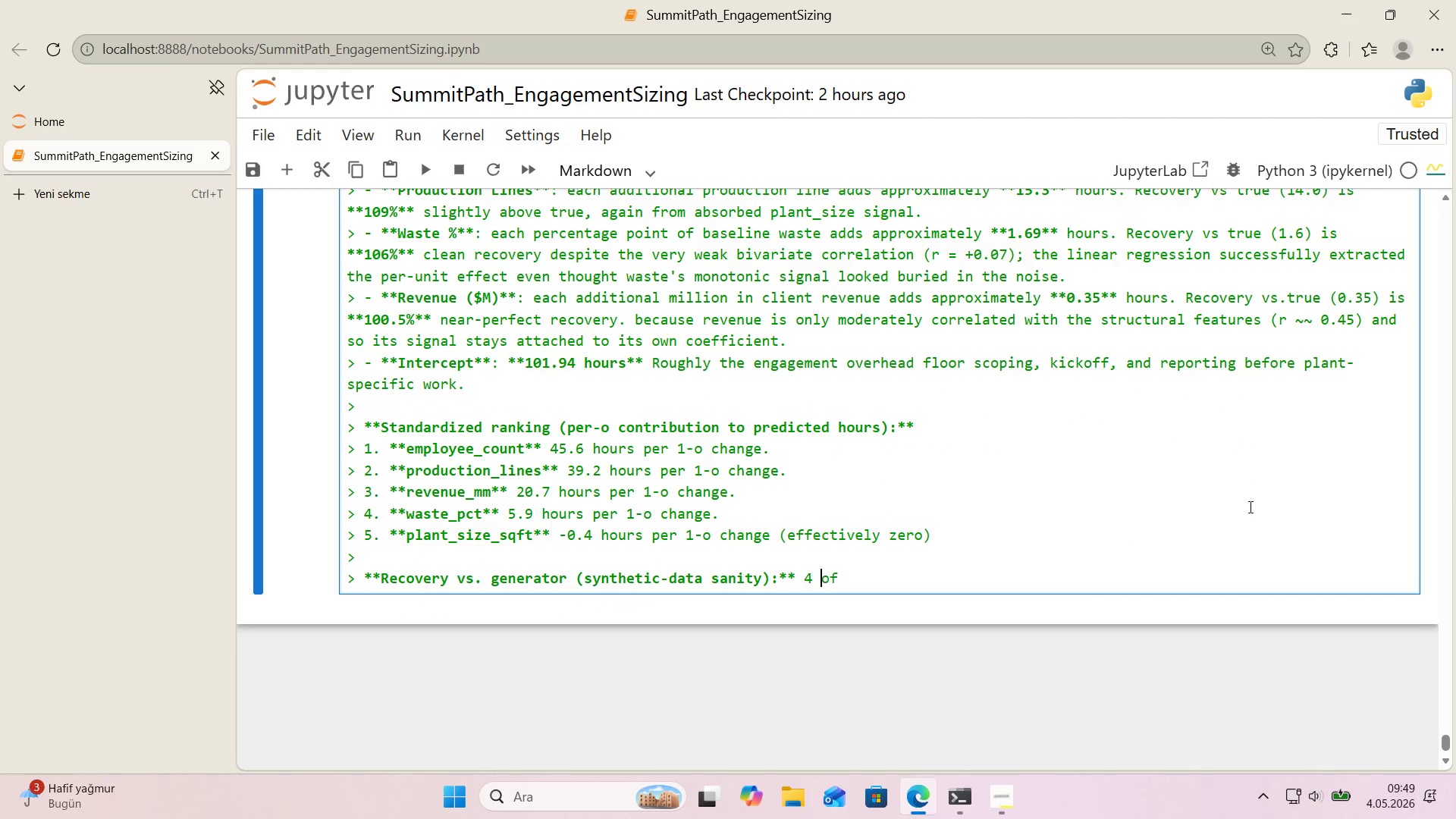 
key(Space)
 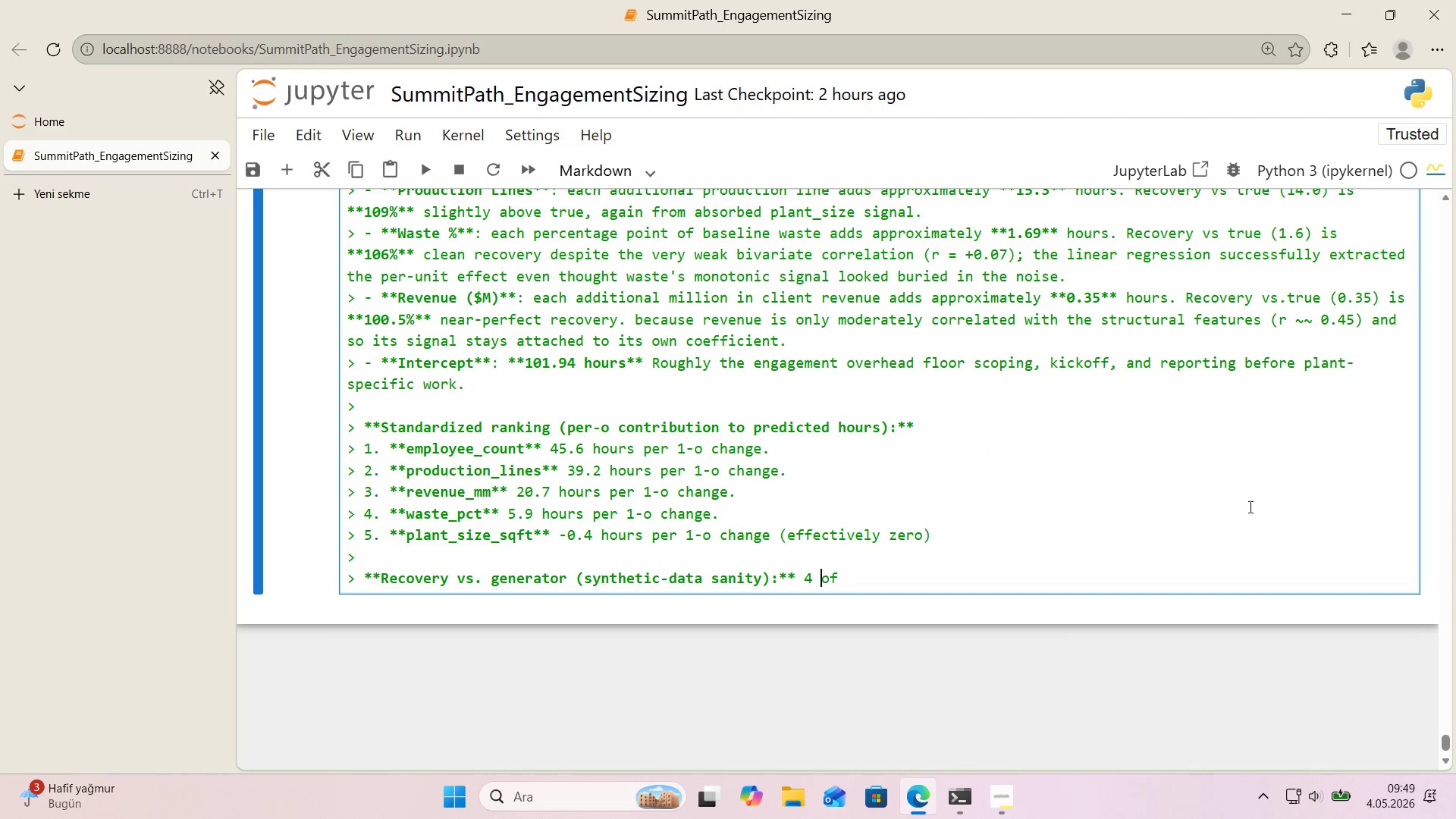 
key(ArrowRight)
 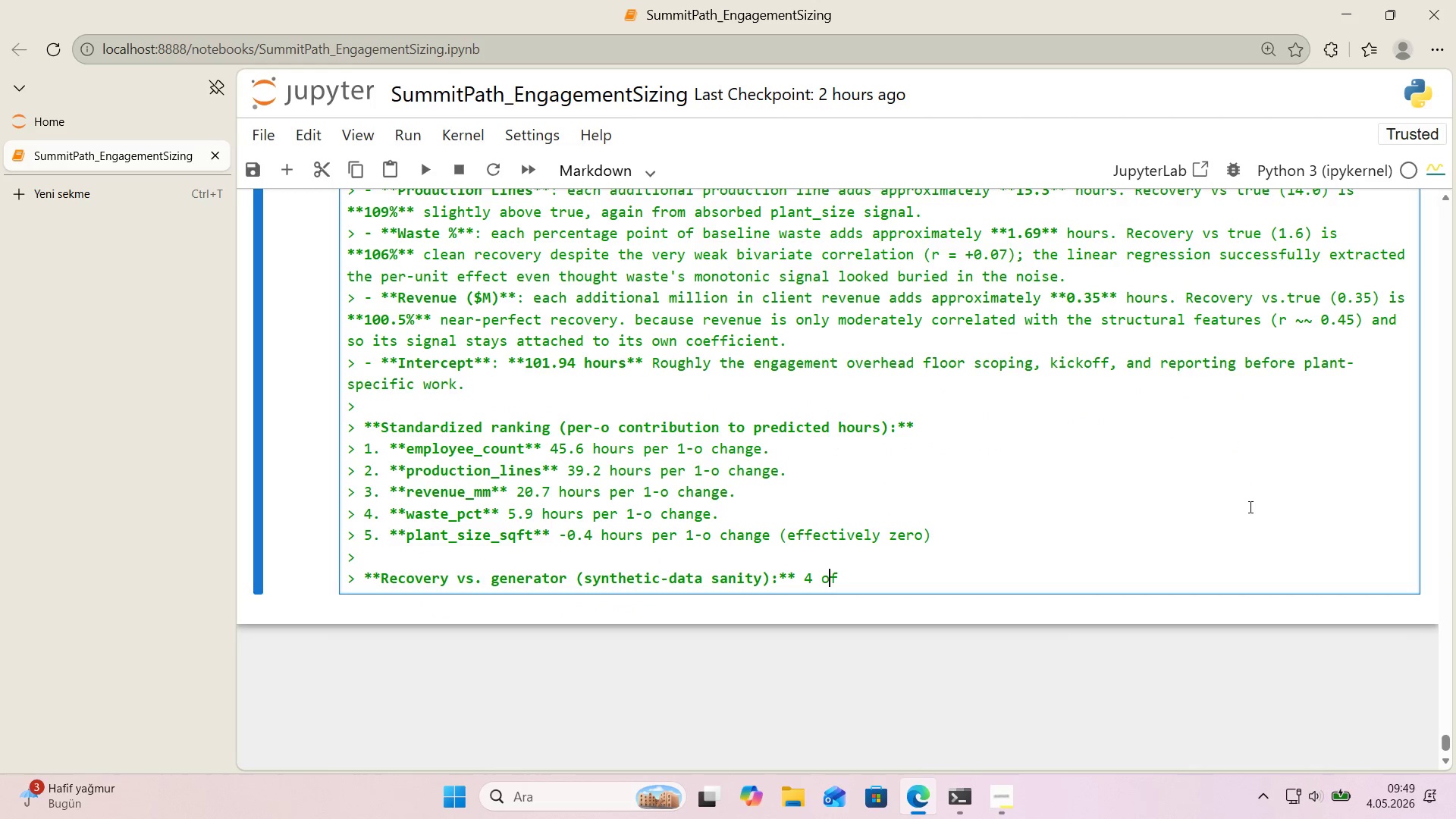 
key(ArrowRight)
 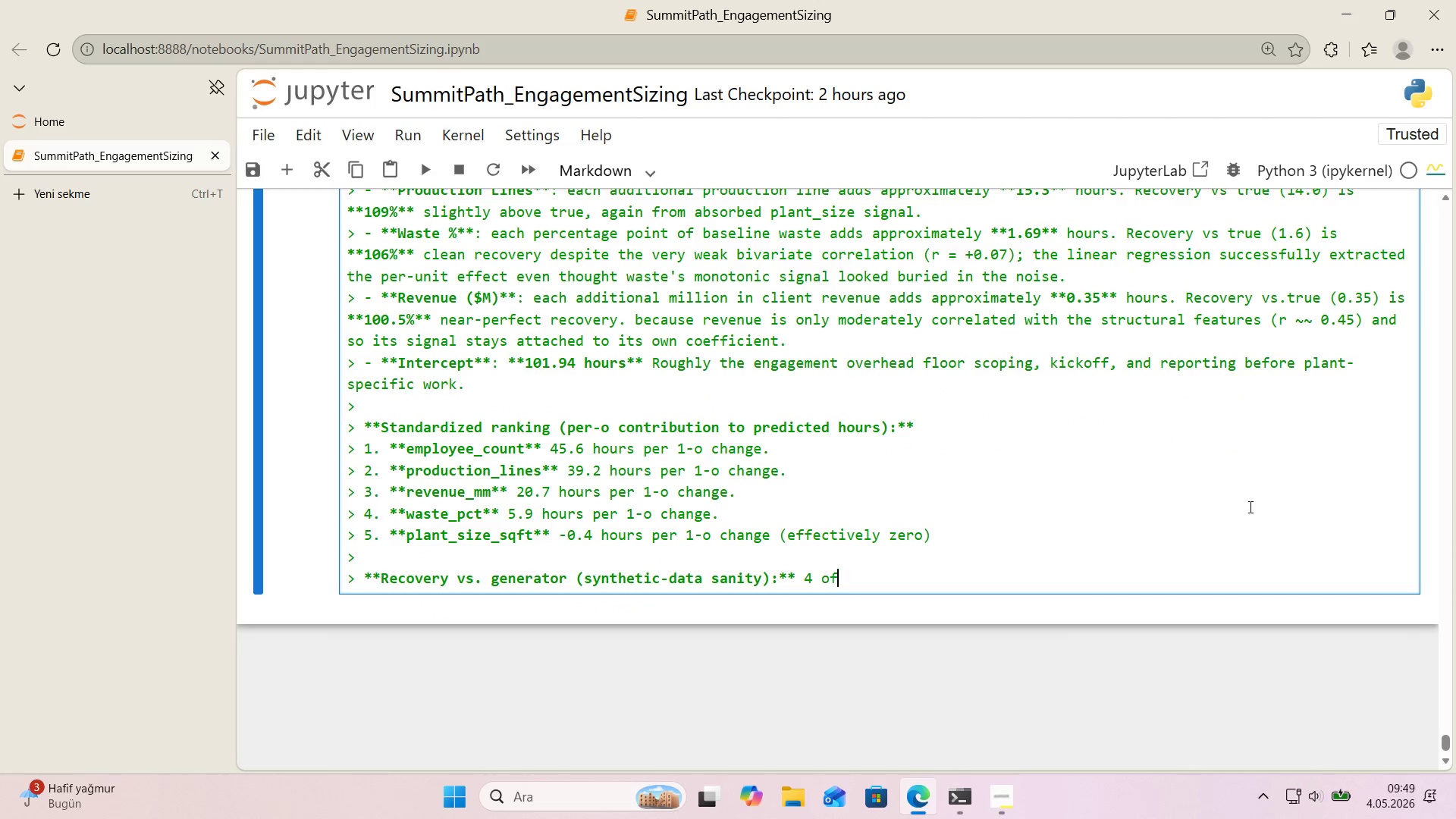 
type( 5 f'tted coeff'c'ent )
key(Backspace)
type(s land w'th'n +-)
key(Backspace)
type(/-10% h)
key(Backspace)
key(Backspace)
type( of the'r true generator value *()
 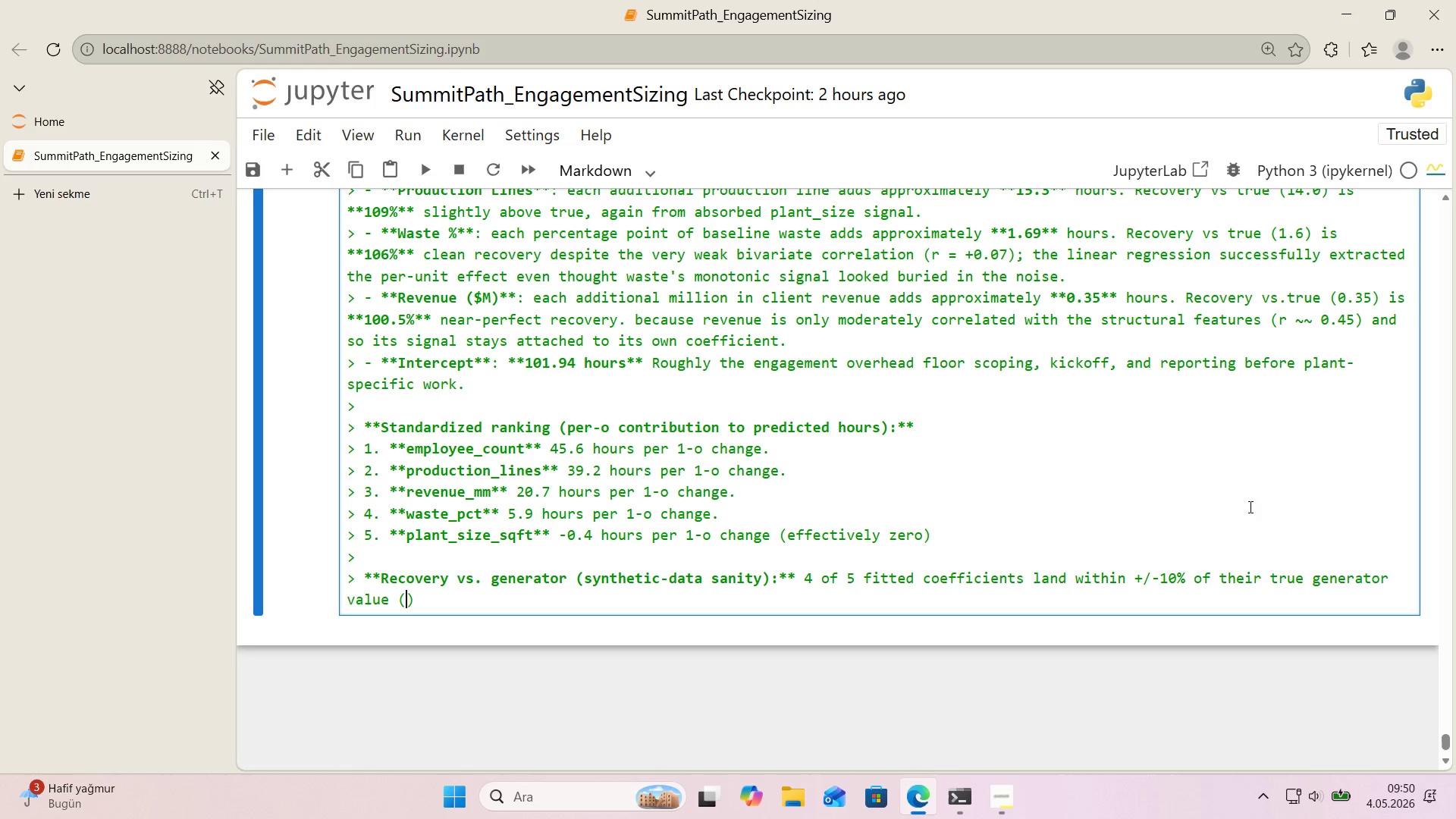 
 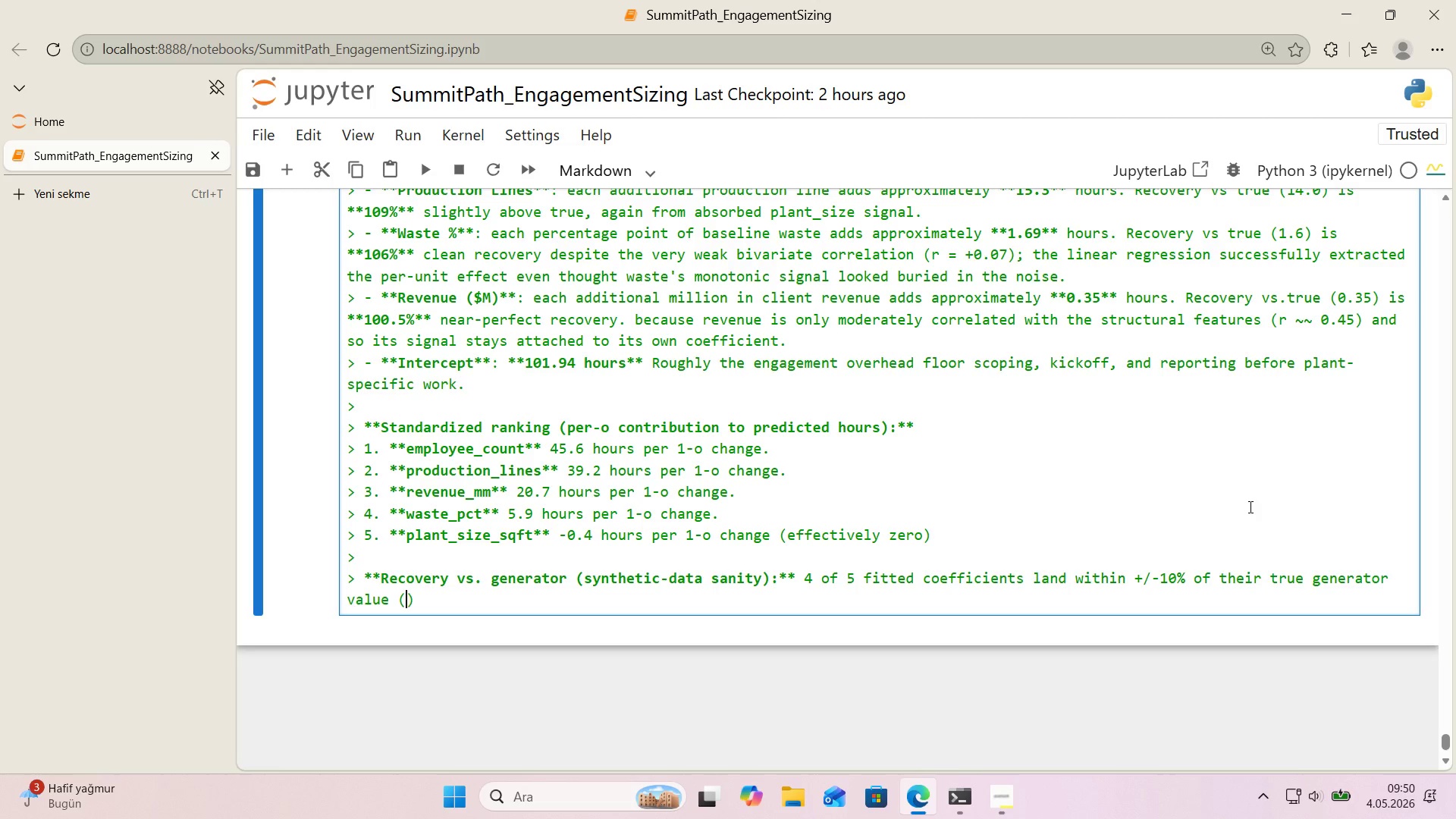 
key(ArrowLeft)
 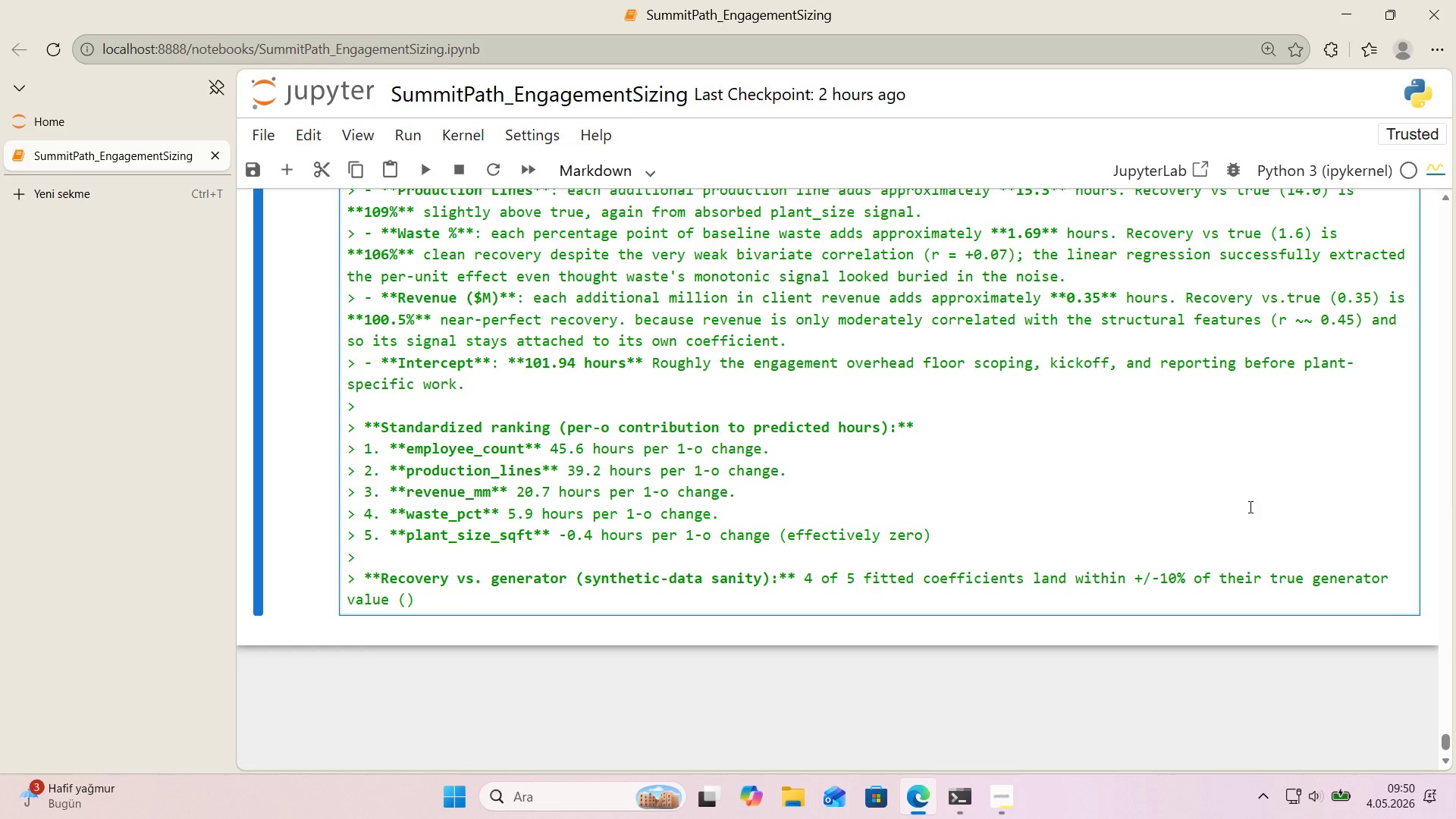 
type(employee_count 's the except'on at 127%)
 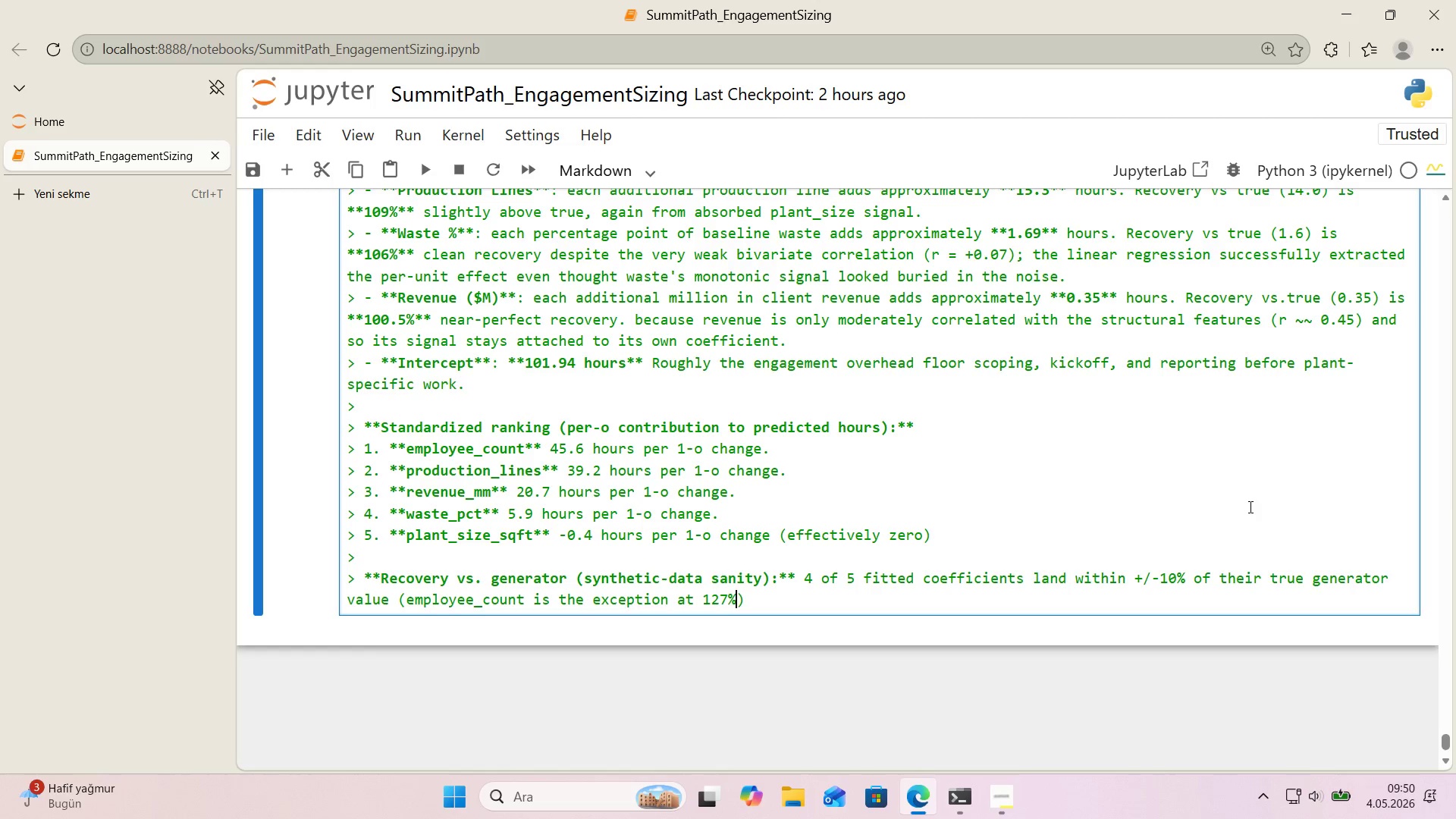 
type( h'gh 'n the msa)
key(Backspace)
key(Backspace)
key(Backspace)
key(Backspace)
type( same d'rect'on that plant_s'ze)
 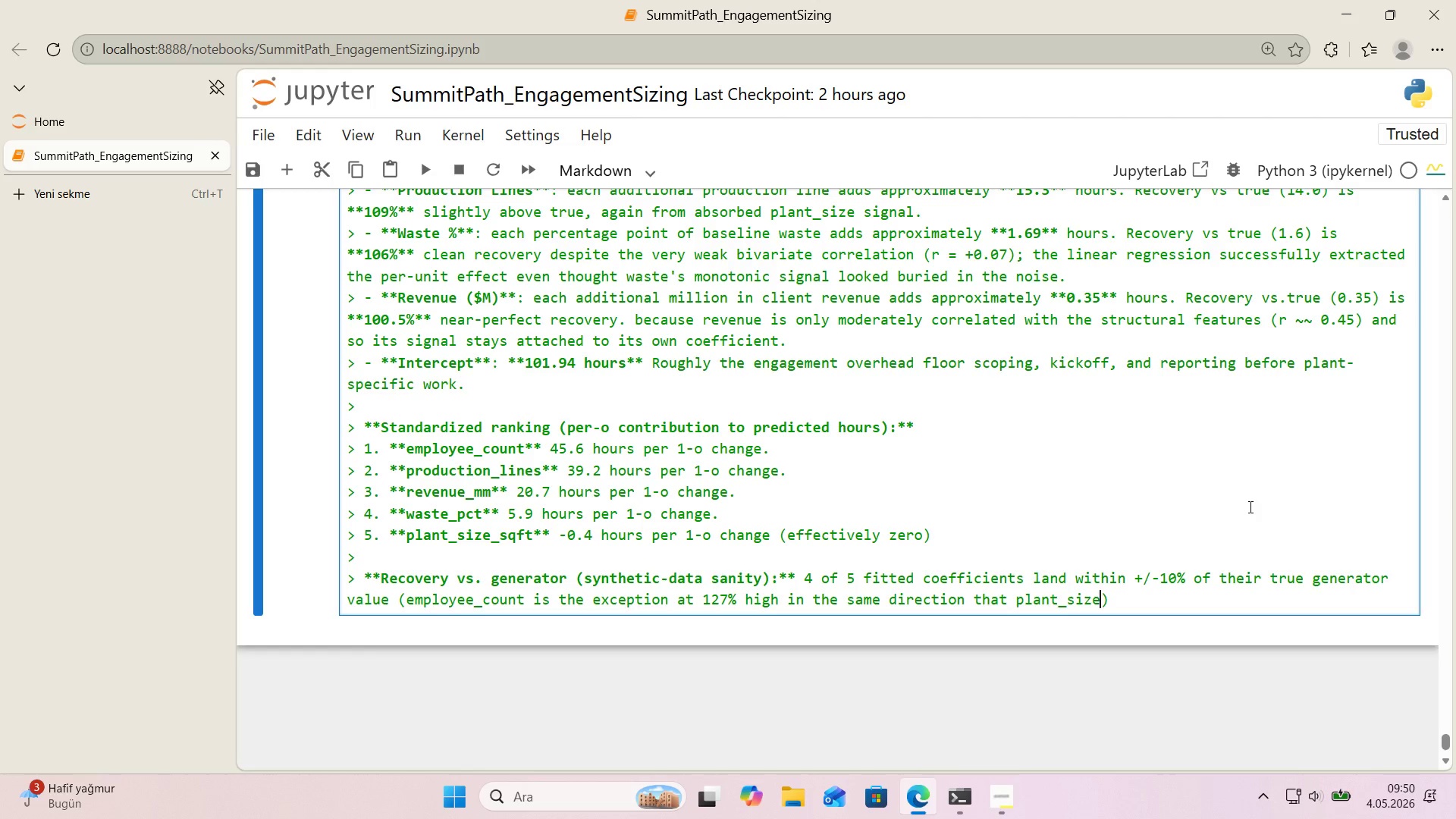 
type( 's low)
 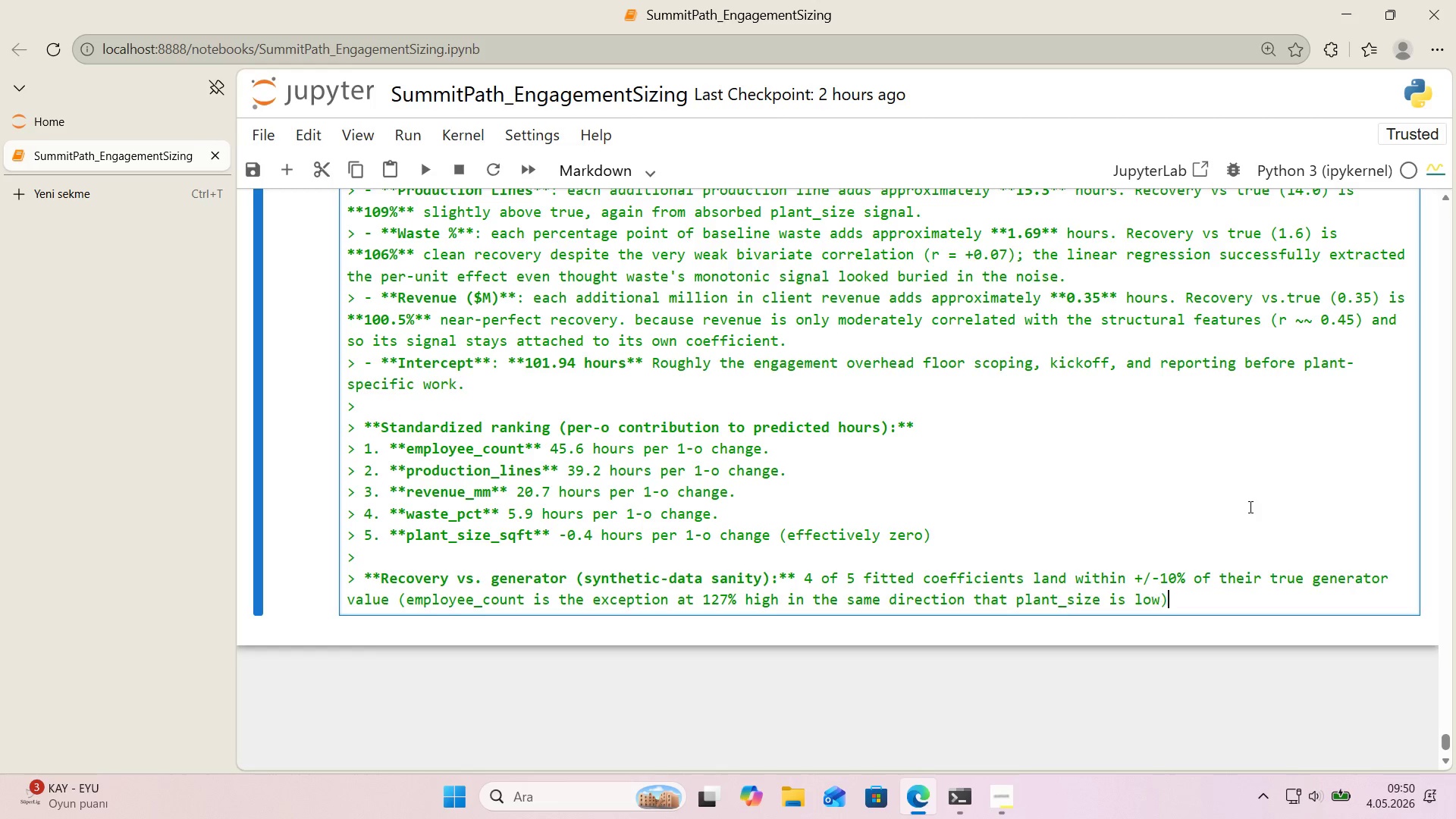 
key(ArrowRight)
 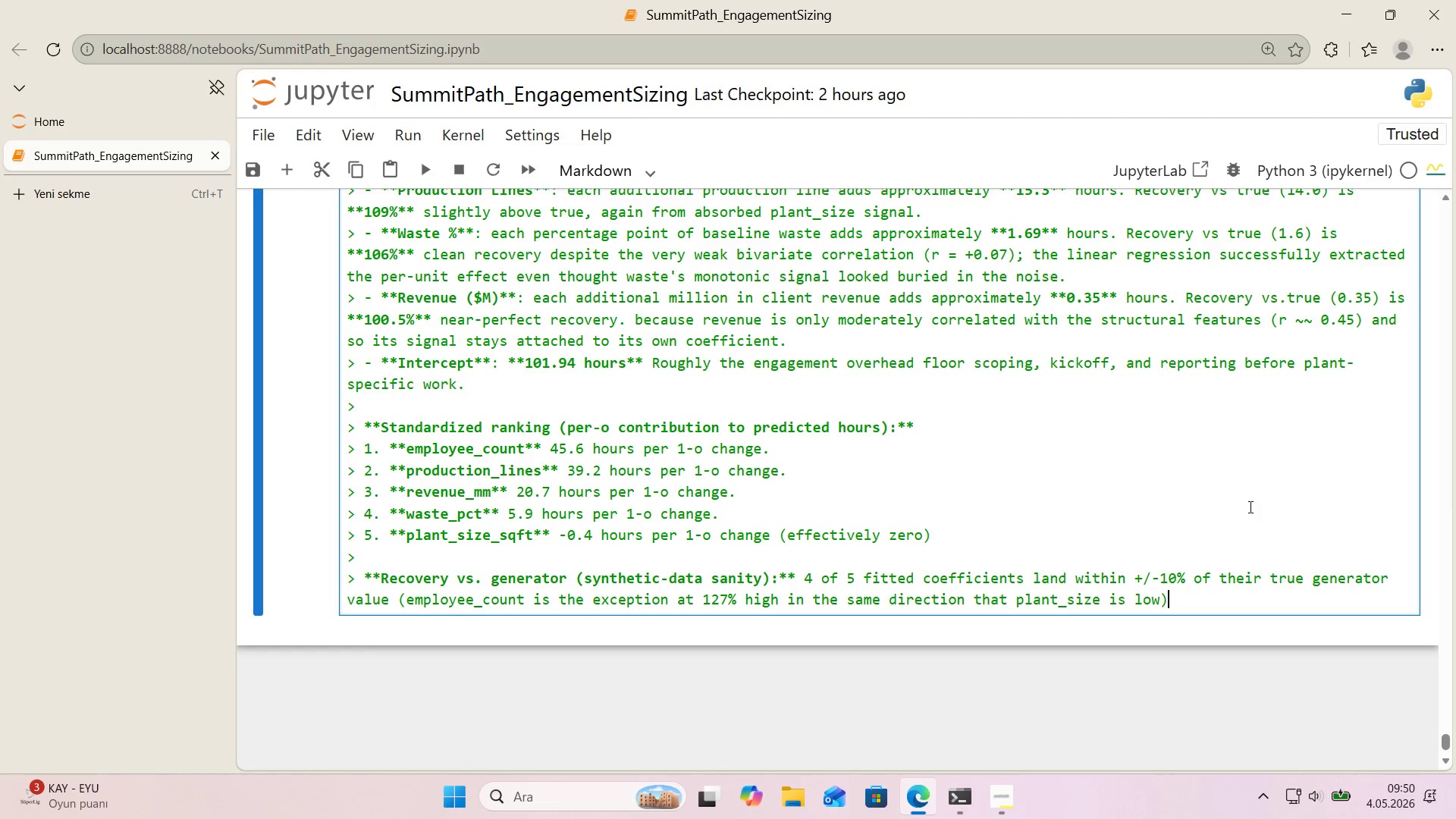 
type(. Th's 's the mult'coll'nera')
 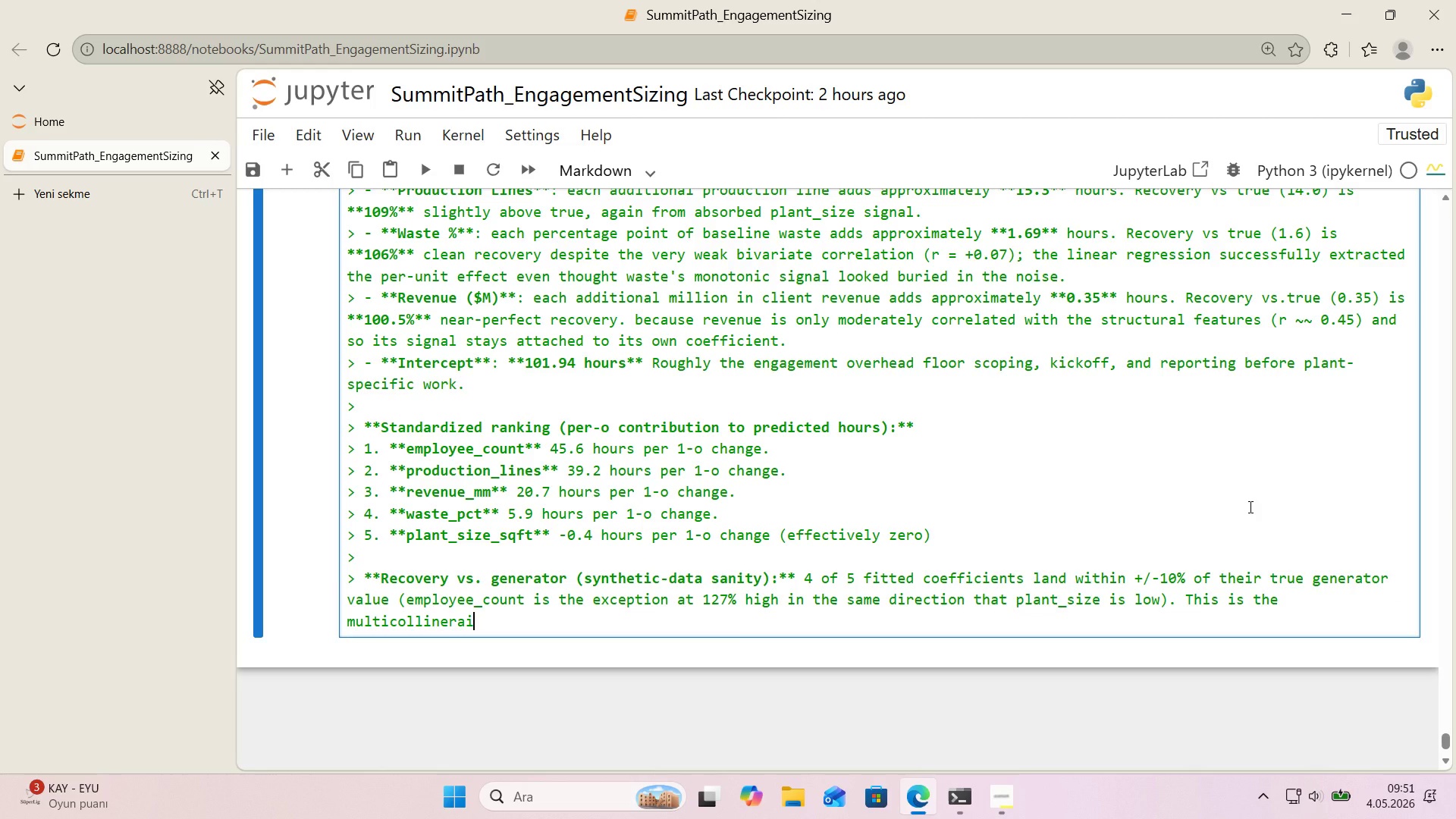 
wait(5.3)
 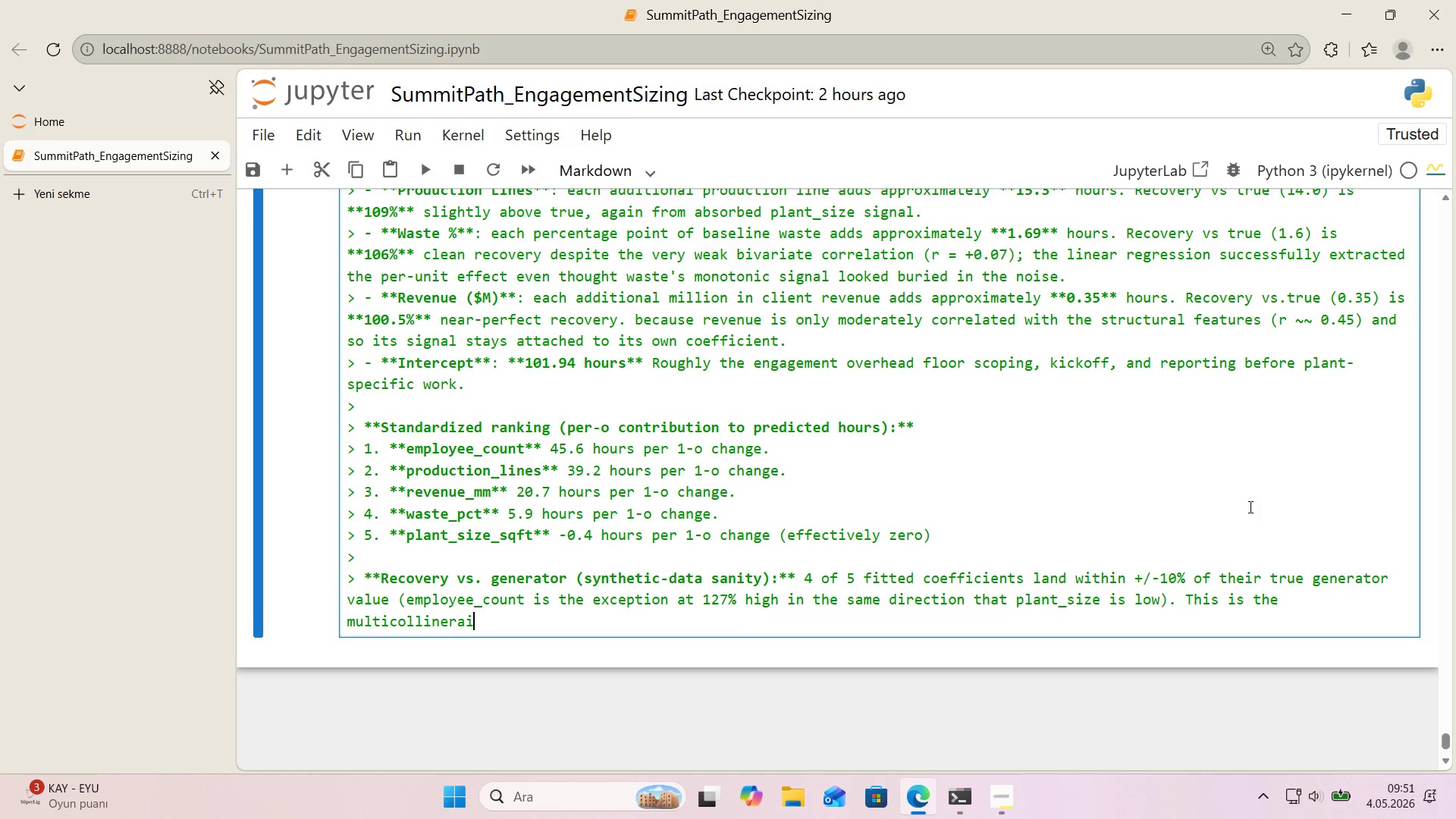 
key(Backspace)
type(r'ty ledger> plant_s'ze@s true contr'but'on *()
 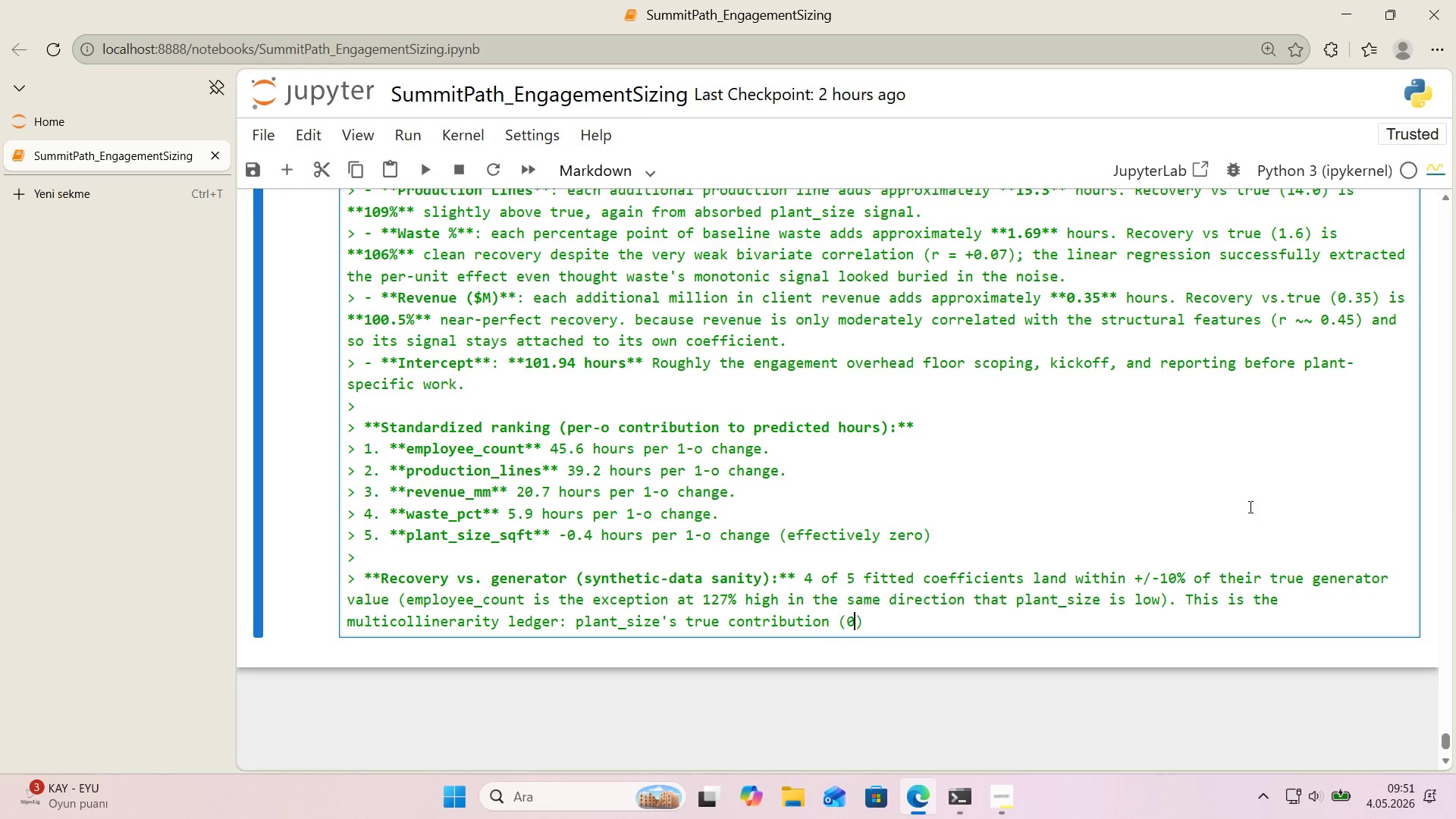 
 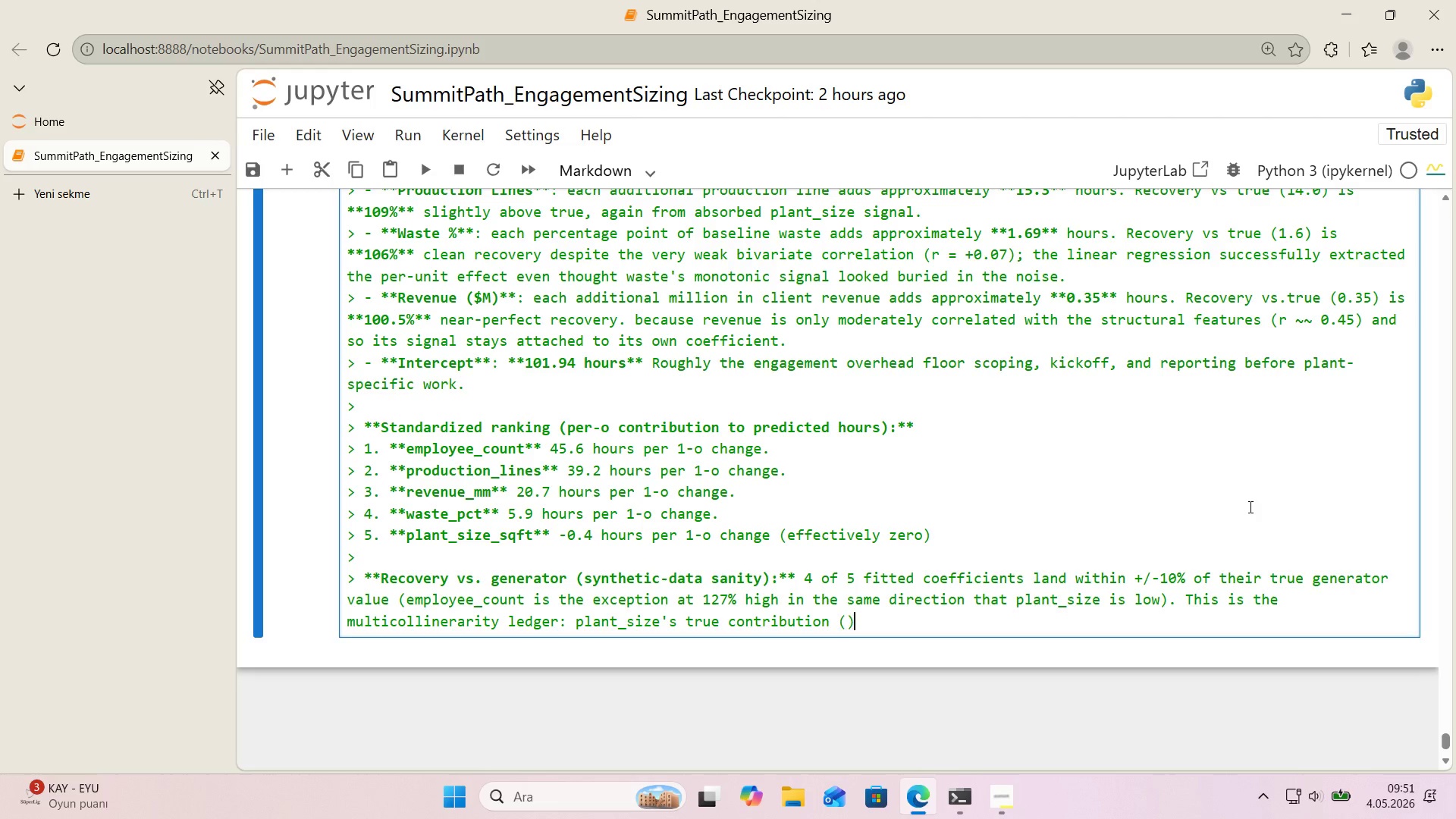 
key(ArrowLeft)
 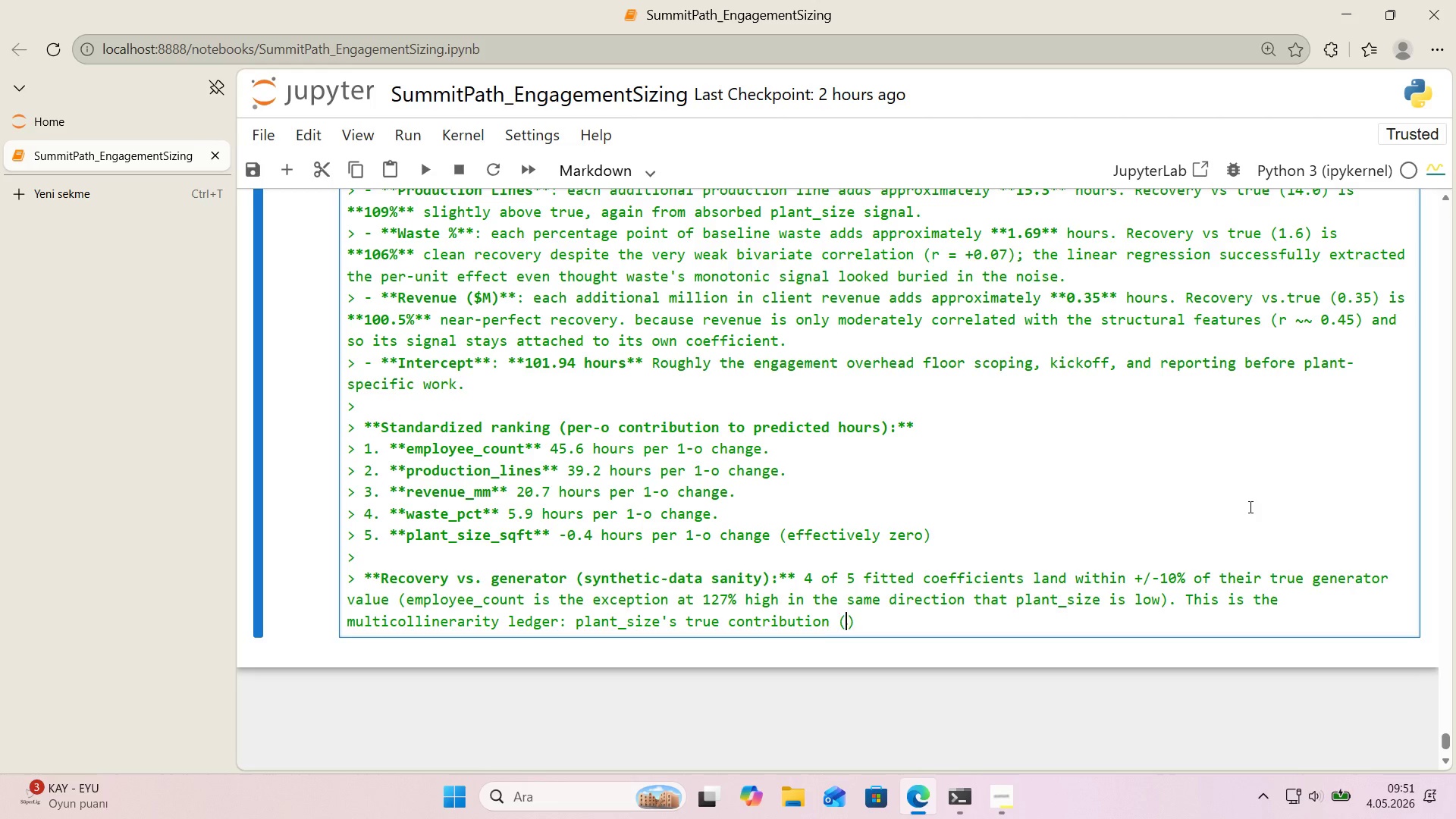 
type(0.0007 x )
 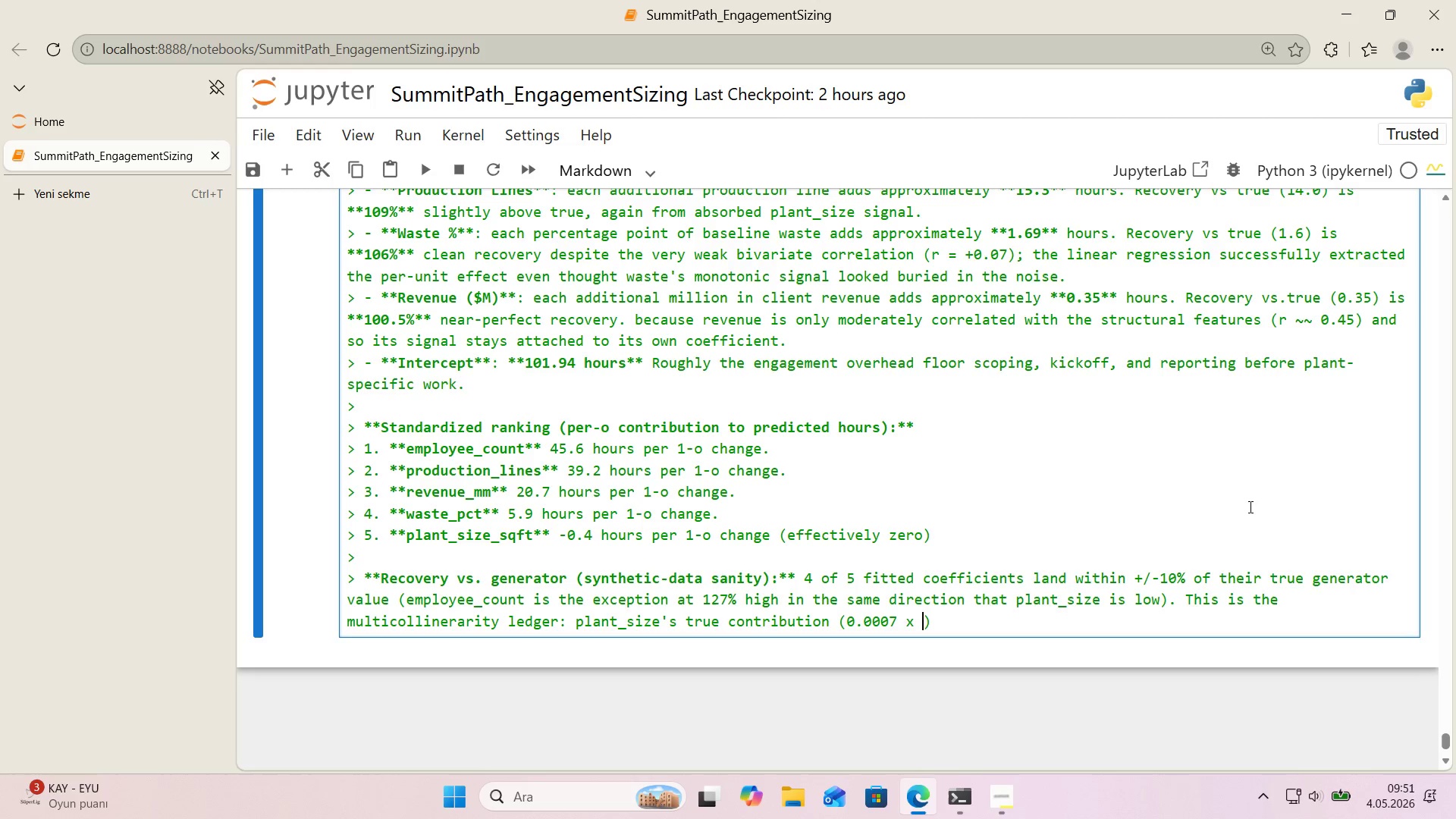 
key(Alt+Control+BracketRight)
 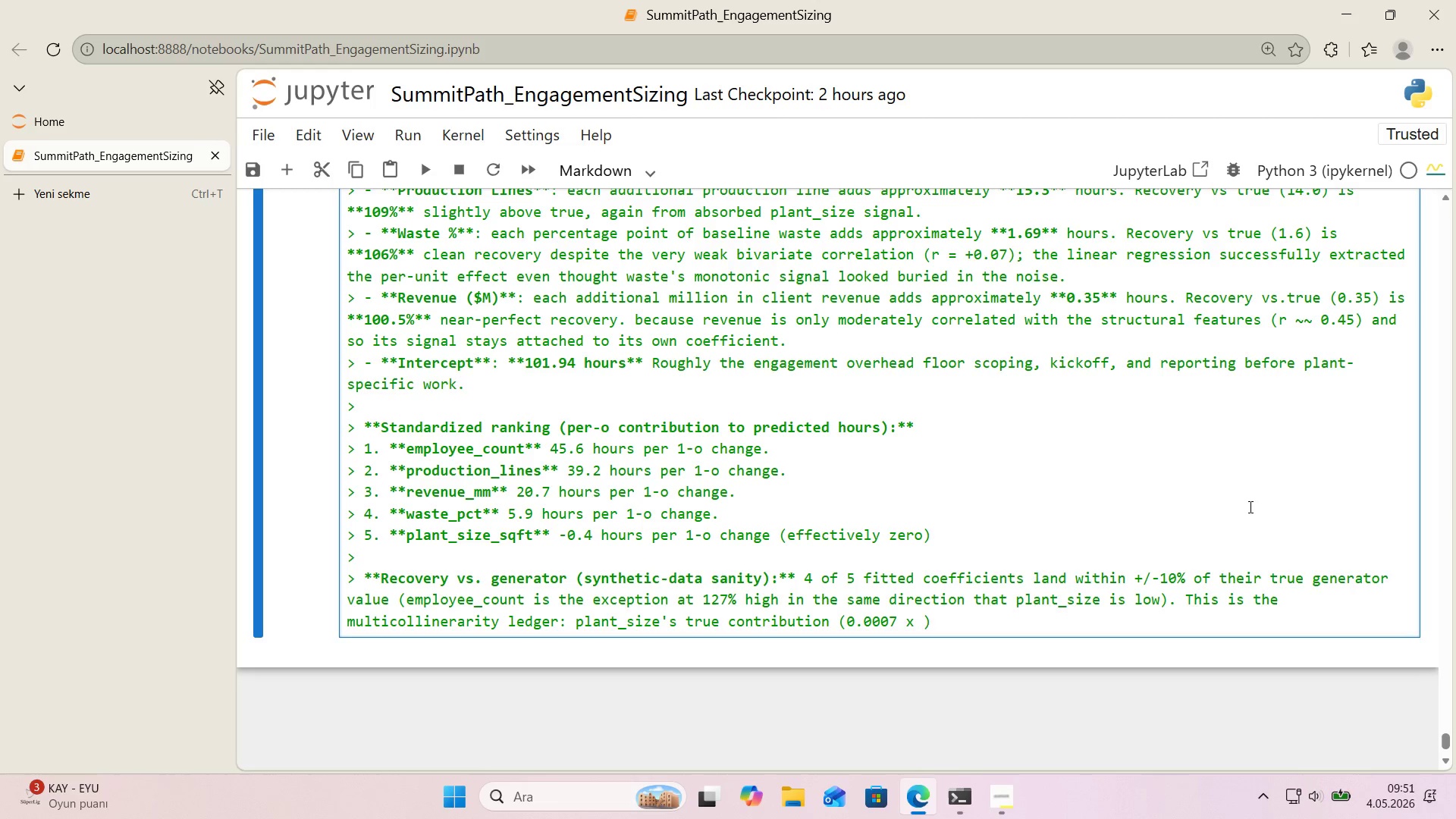 
type(53k)
 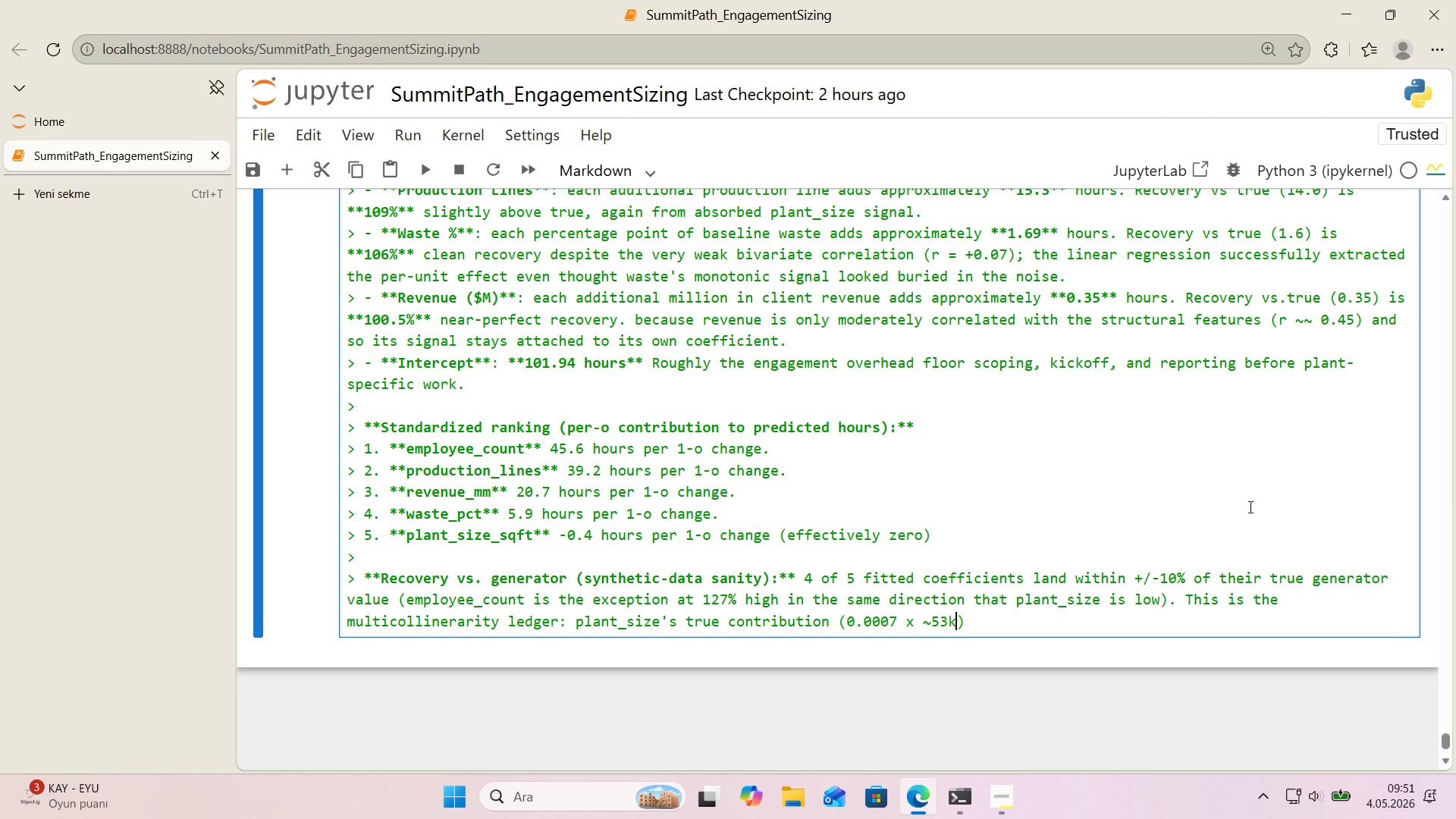 
key(ArrowRight)
 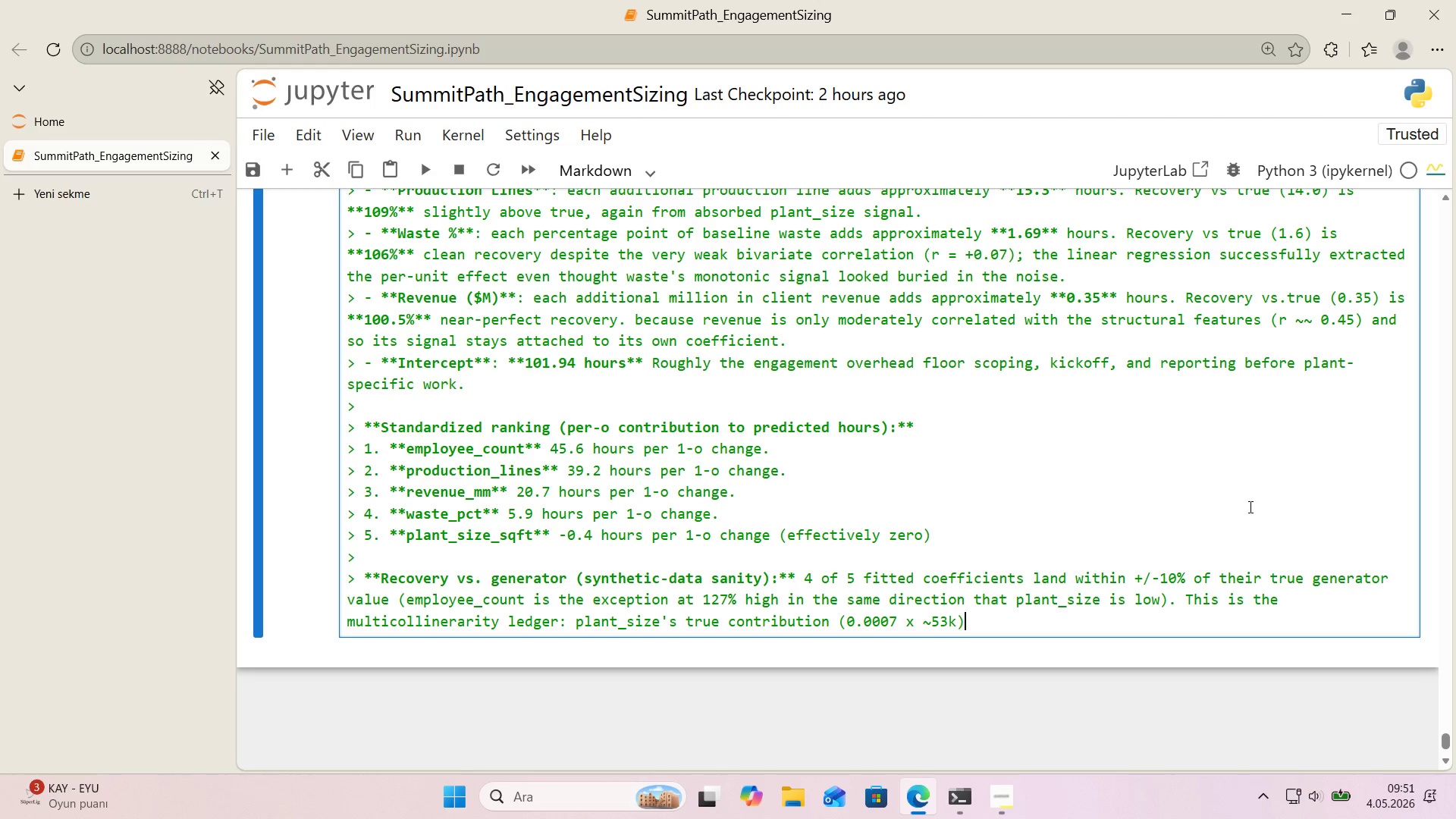 
key(ArrowLeft)
 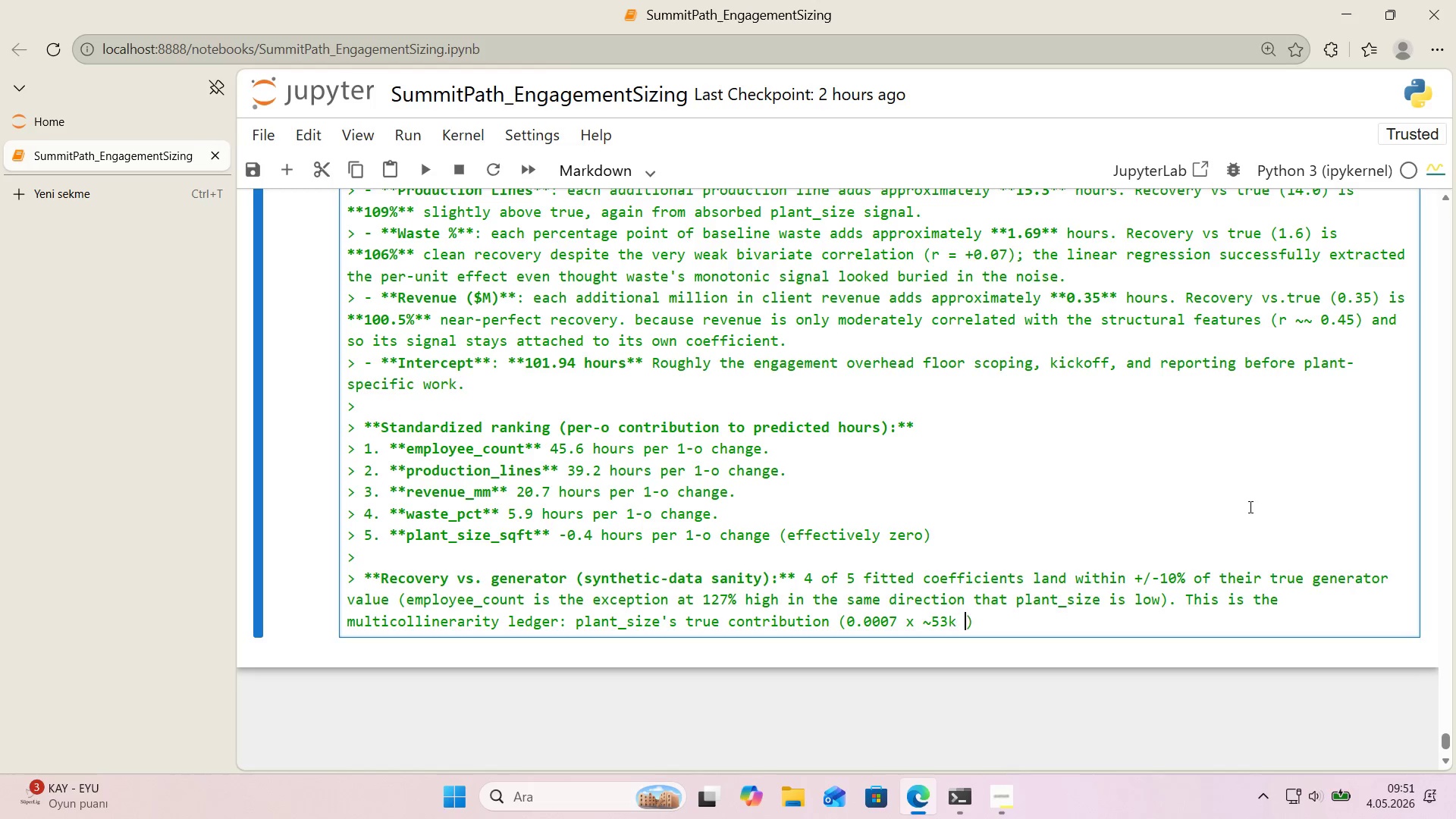 
type( mean ) )
 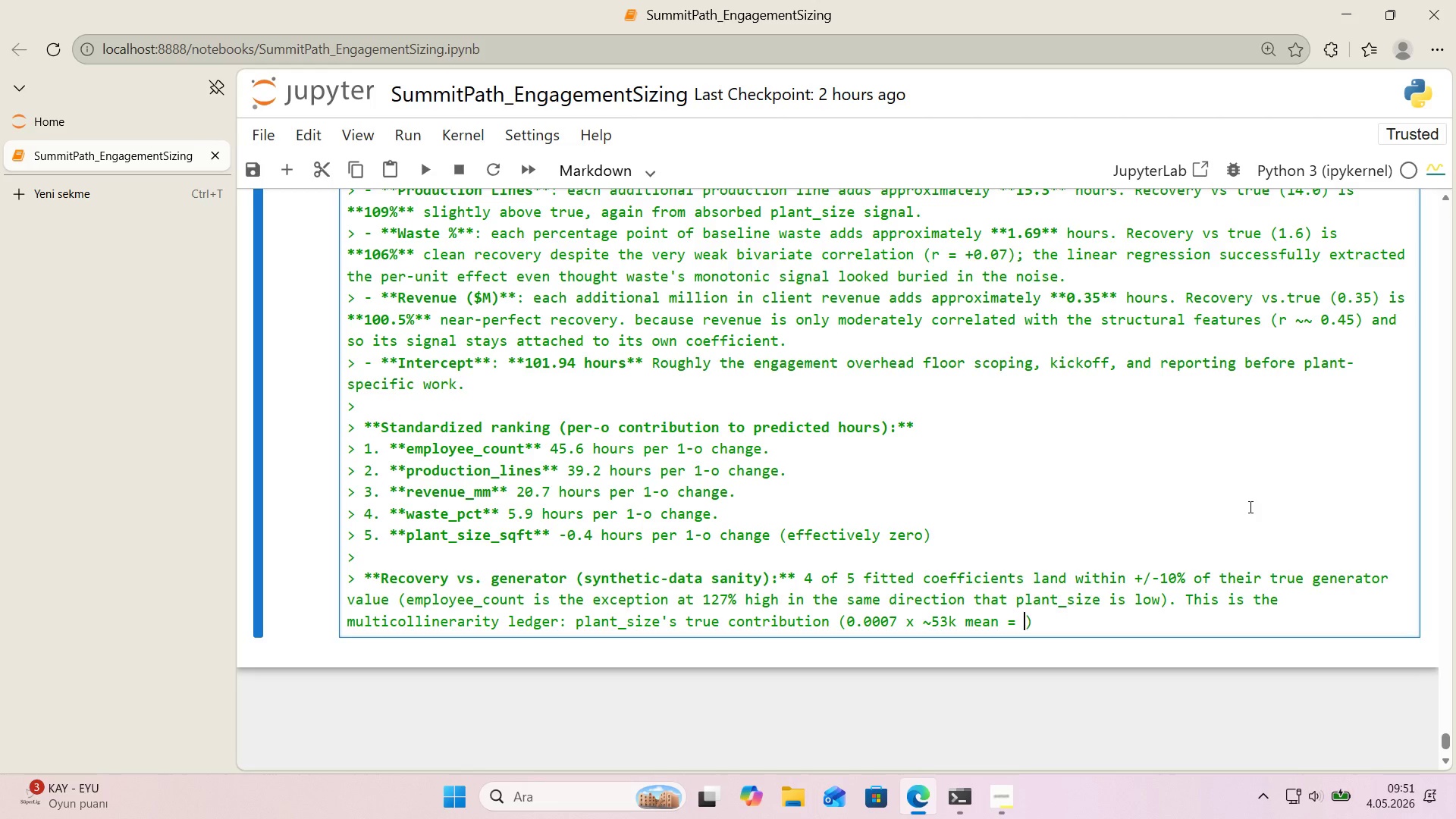 
key(Alt+Control+AltRight)
 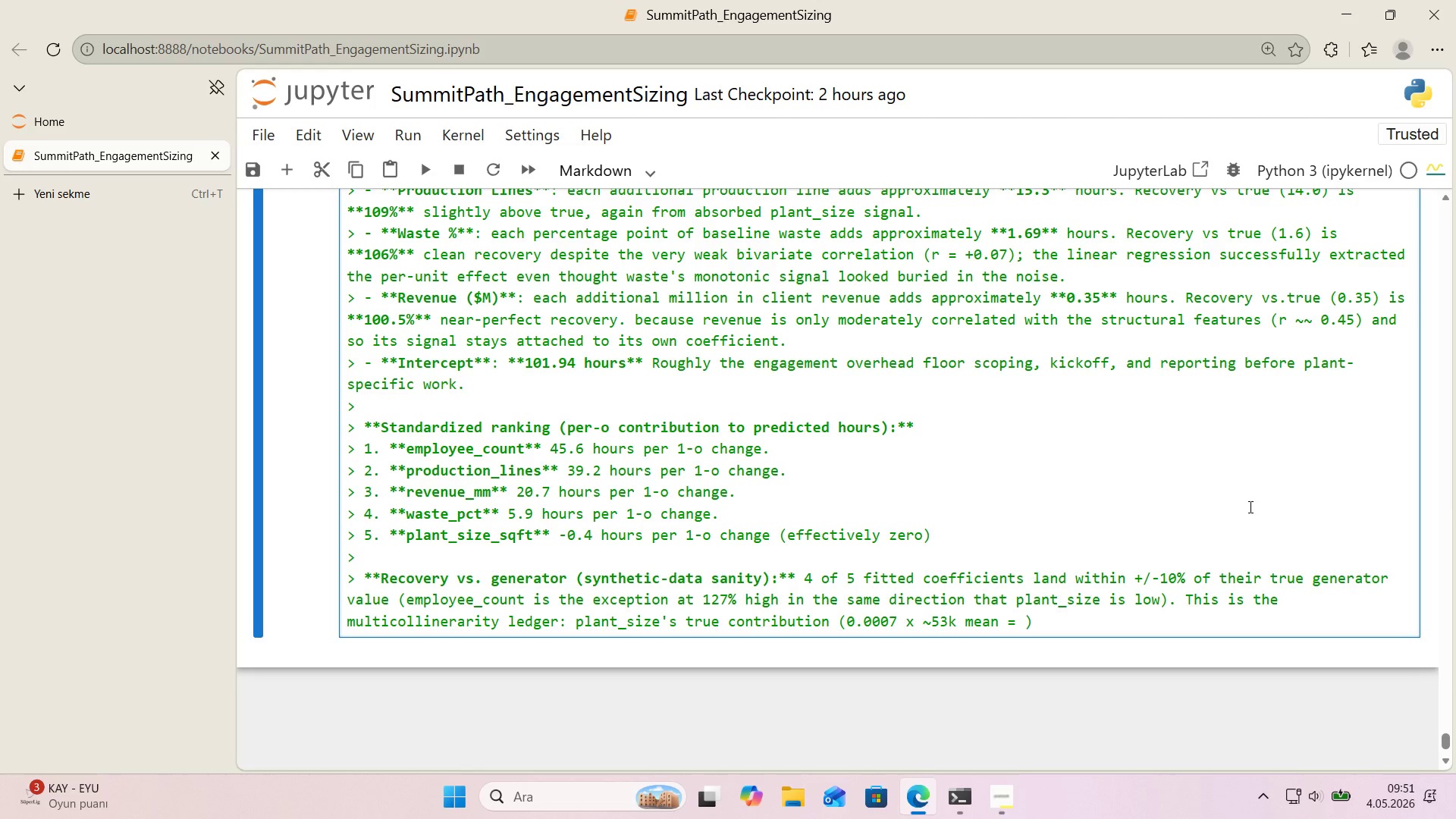 
key(Control+ControlLeft)
 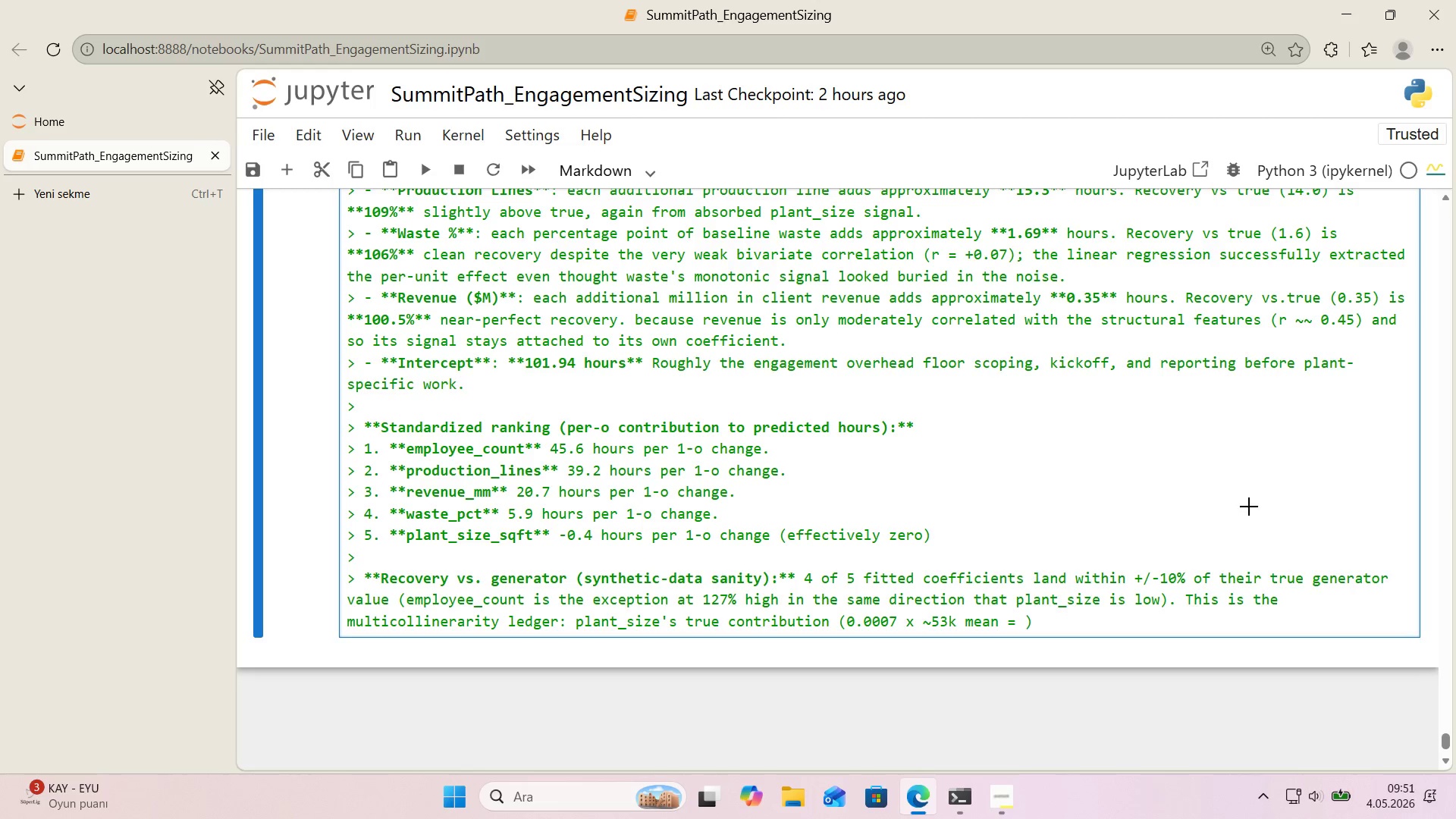 
key(Alt+Control+BracketRight)
 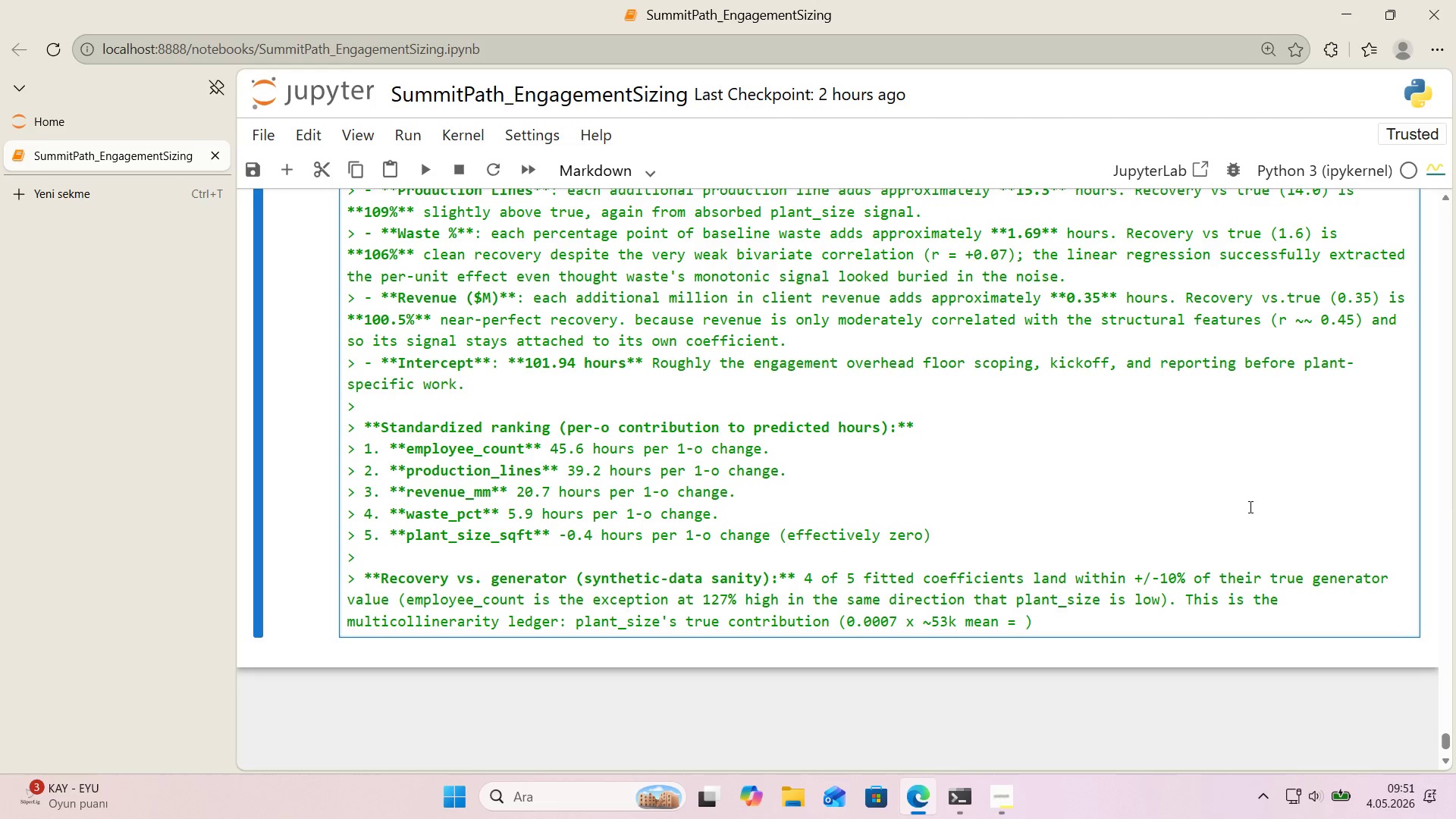 
type(37 hours of average 'mapc)
key(Backspace)
key(Backspace)
key(Backspace)
type(ac)
key(Backspace)
key(Backspace)
type(pact)
 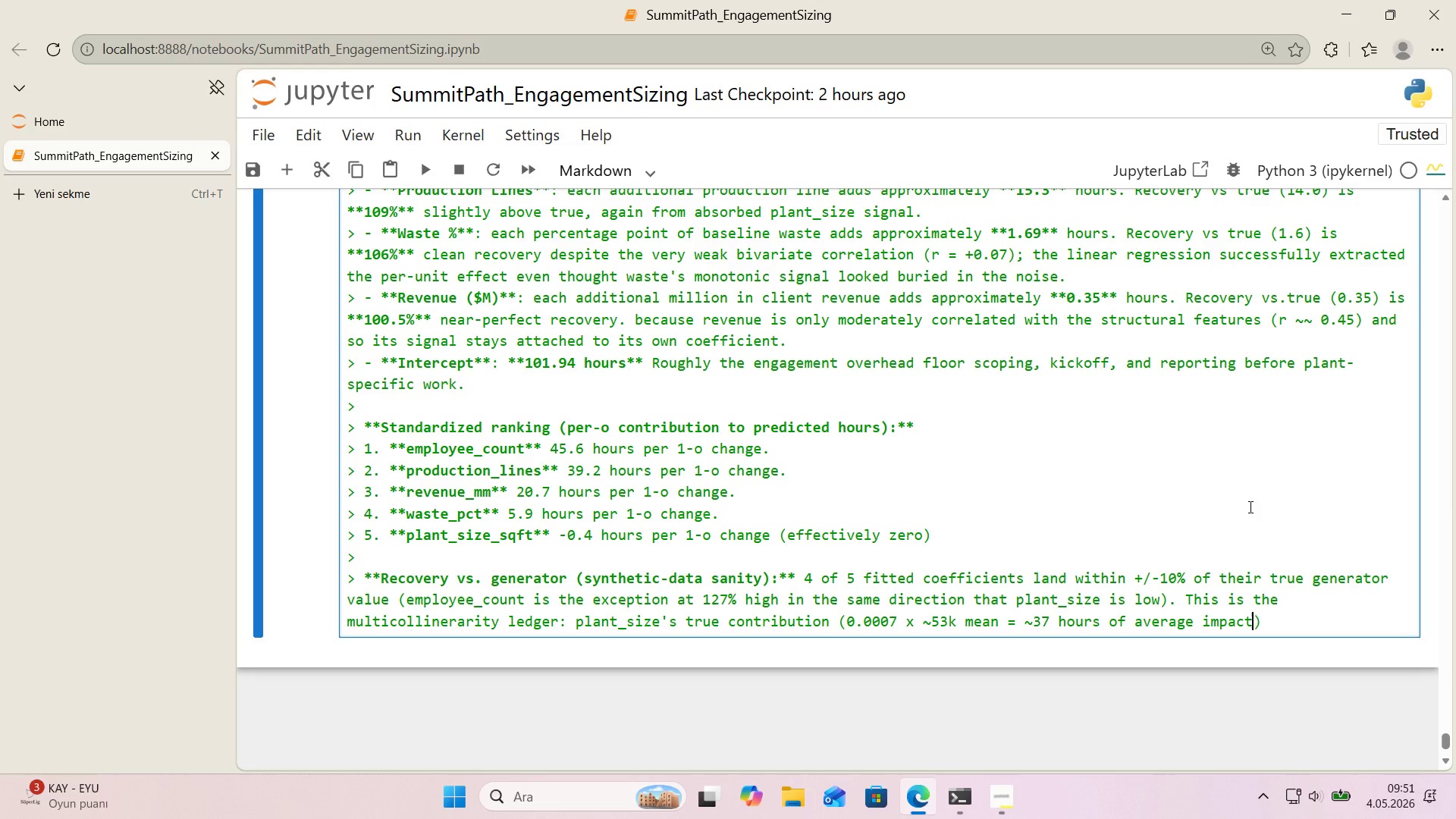 
key(ArrowRight)
 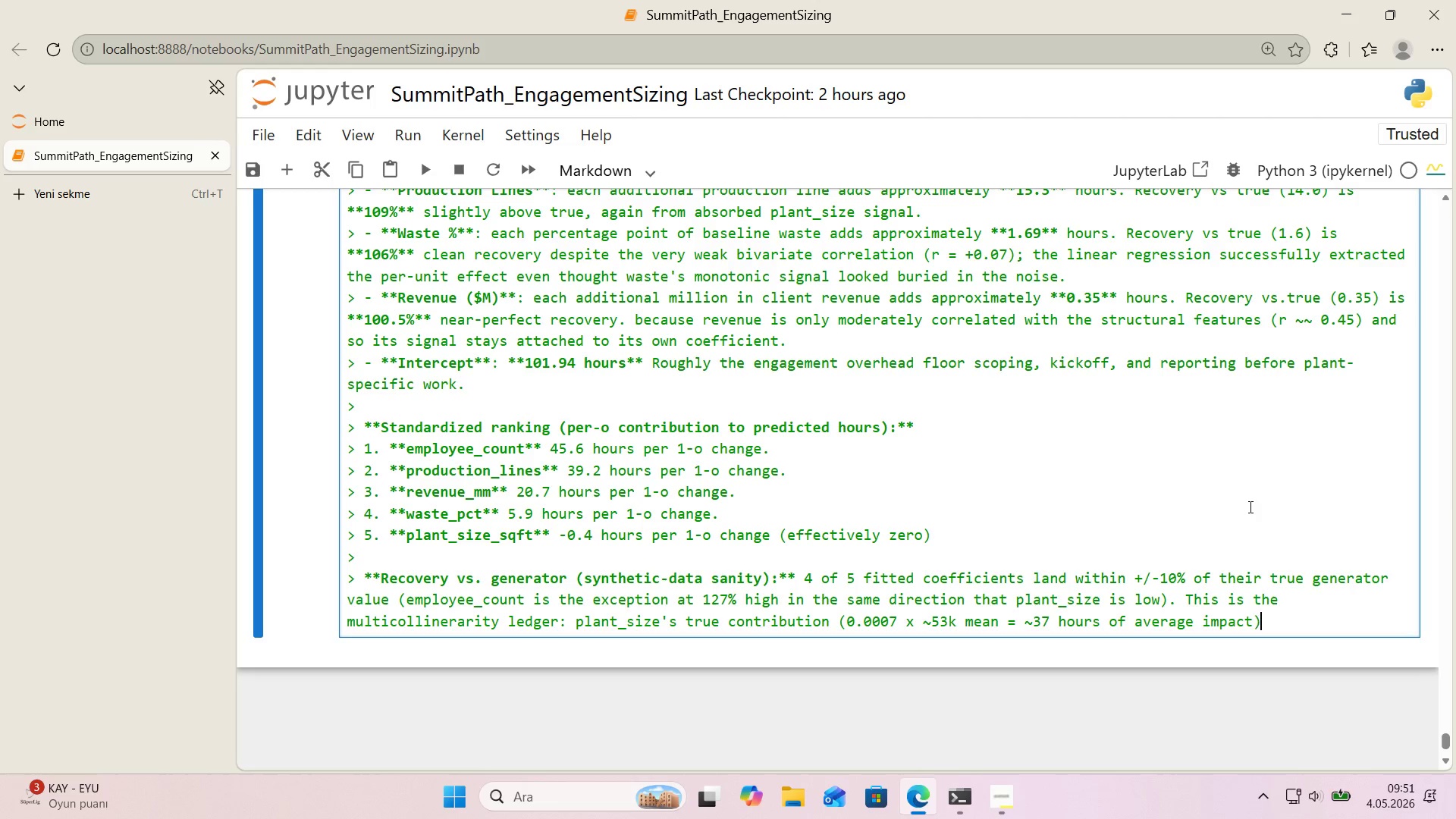 
type( has been transferred wholesale to employee_count and pred'ct'on_l'nes 'n the mult'var'ate f't. The total hours pred'cted for an average plant rema'n accurate the recovery )
 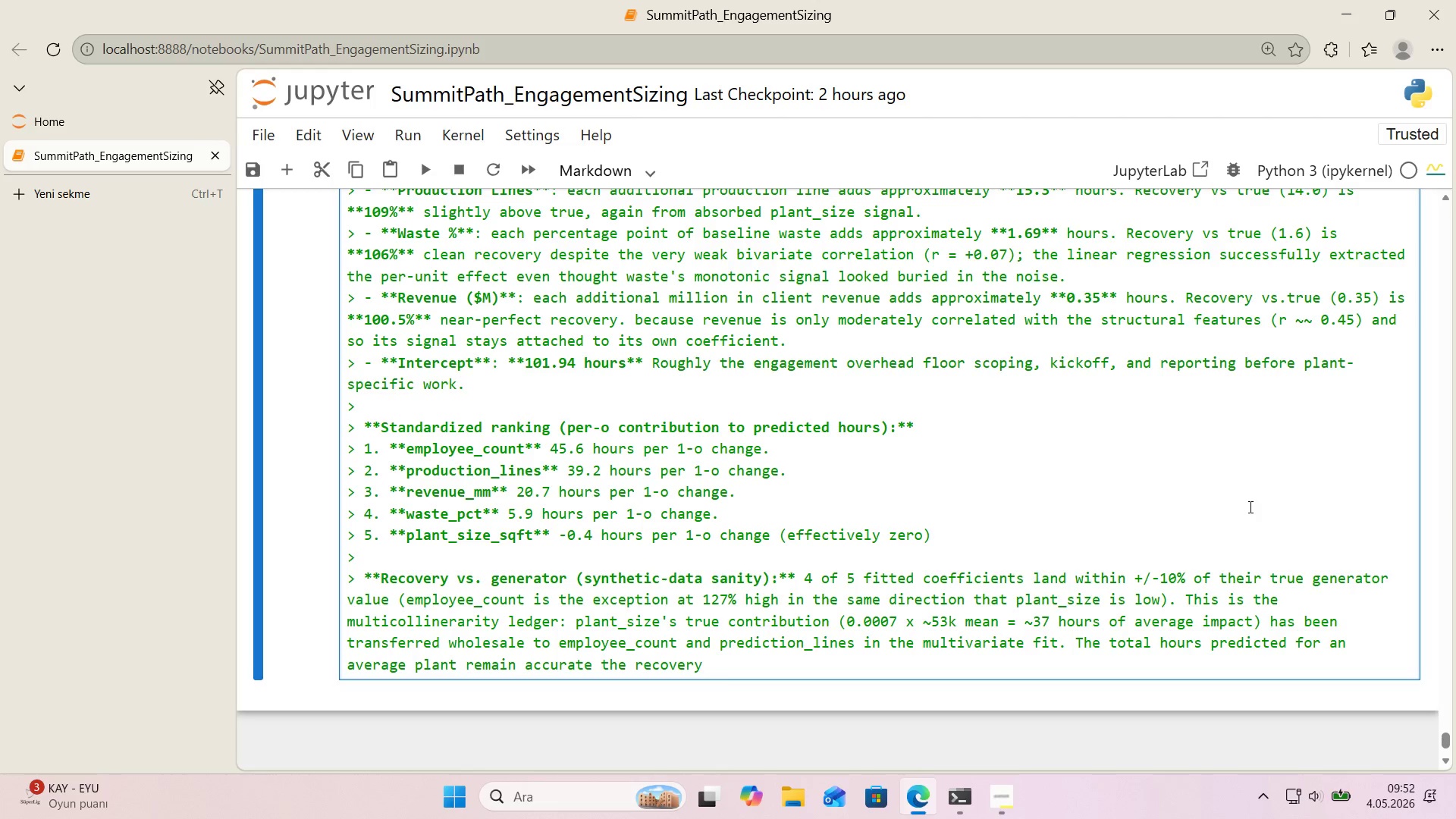 
type(check conf'rms 't but the *attr'but'on* between plant s')
key(Backspace)
key(Backspace)
key(Backspace)
type(_s'ze and the other two structural features 's unstable because the data o)
key(Backspace)
key(Backspace)
type( does not prov'dde enough 'ndependent var'able)
key(Backspace)
key(Backspace)
key(Backspace)
key(Backspace)
type(at'on to seperate them. The cons'stency )
key(Backspace)
type(-check t)
key(Backspace)
type(assert )
 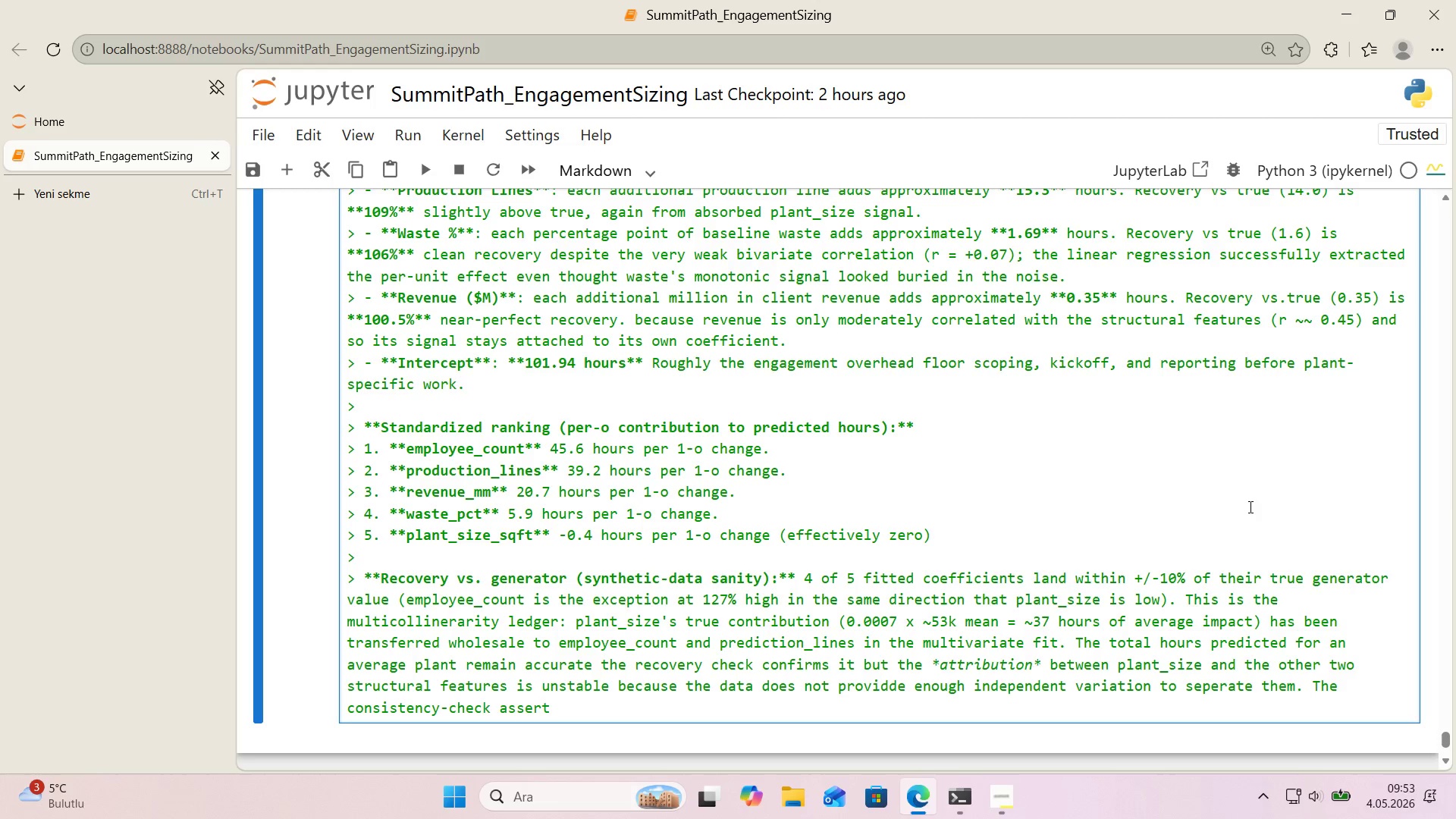 
wait(16.26)
 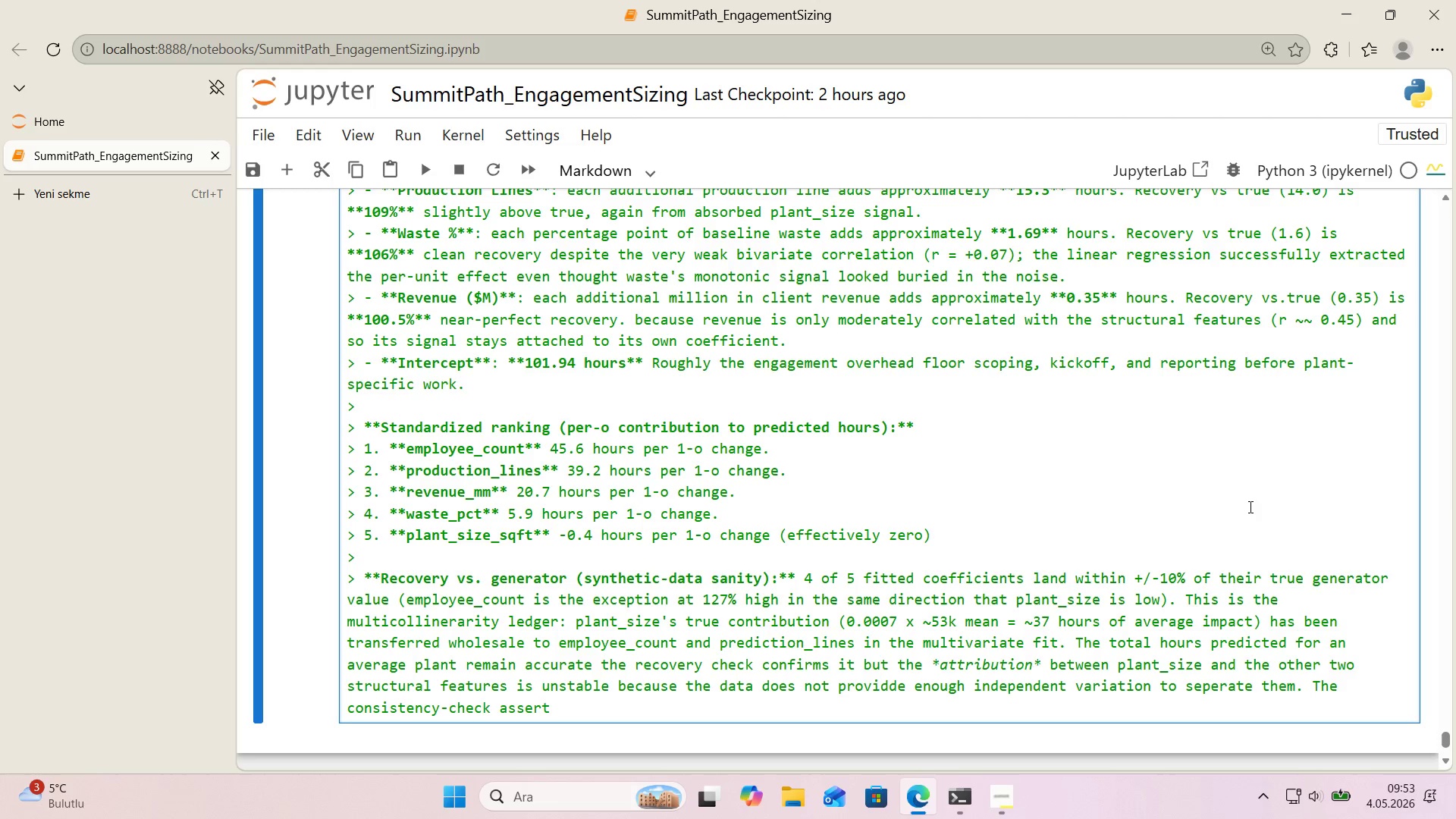 
key(Backspace)
type( excludes 'n)
key(Backspace)
key(Backspace)
key(Backspace)
type( plna)
key(Backspace)
key(Backspace)
type(ant_s'ze form)
key(Backspace)
key(Backspace)
key(Backspace)
type(rom the +/- 3)
key(Backspace)
type(30%)
 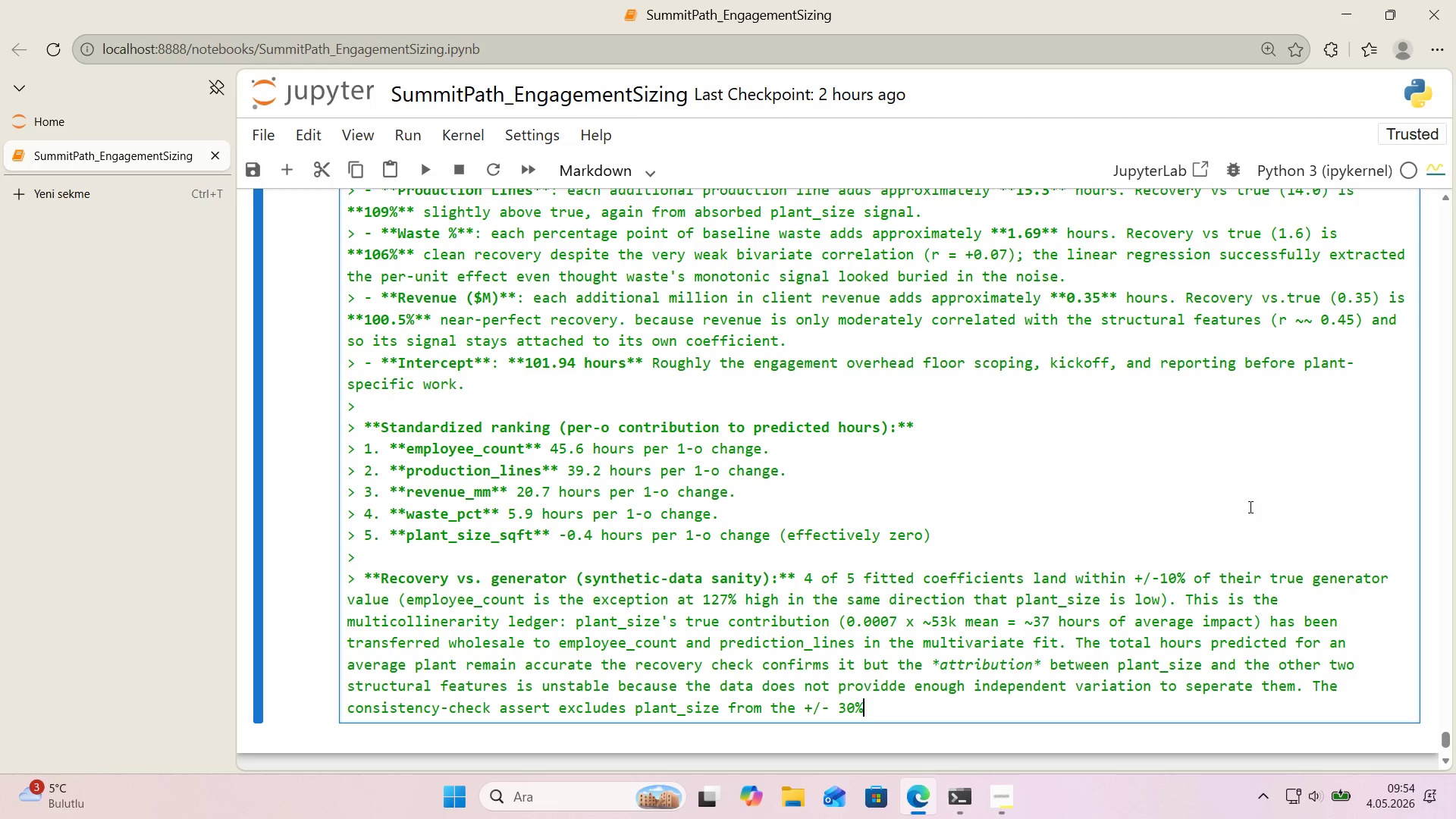 
key(ArrowLeft)
 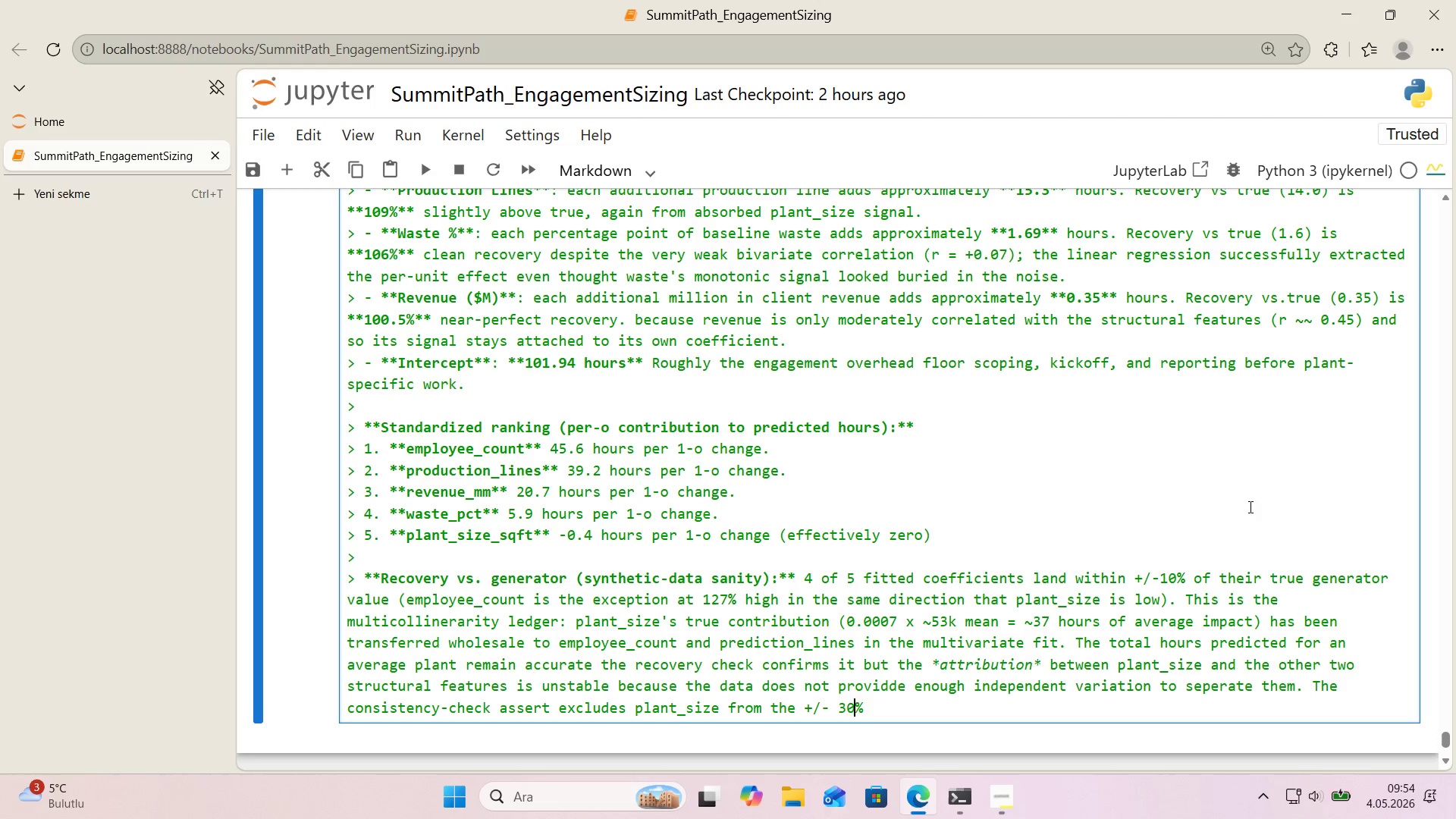 
key(ArrowLeft)
 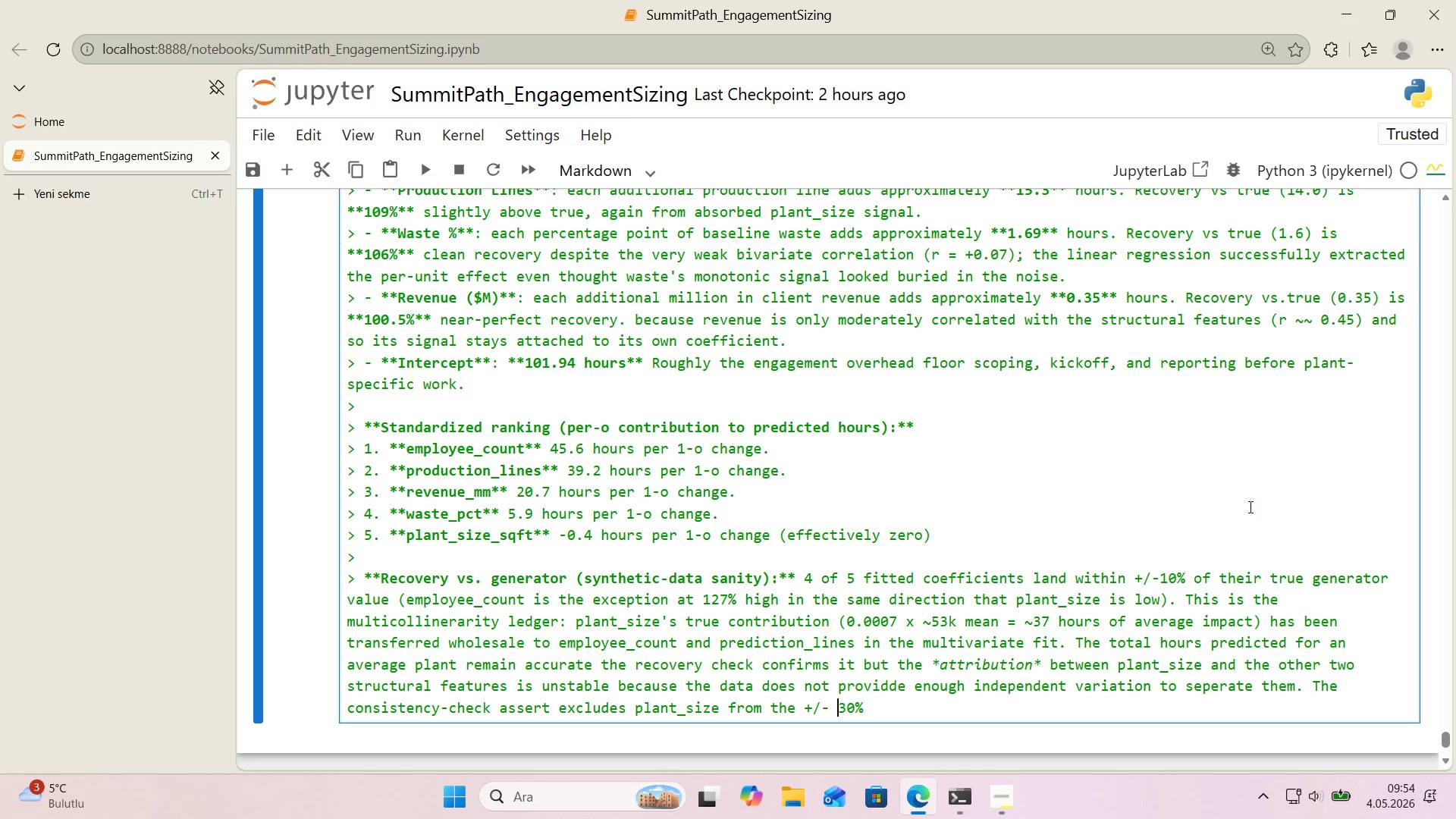 
key(ArrowLeft)
 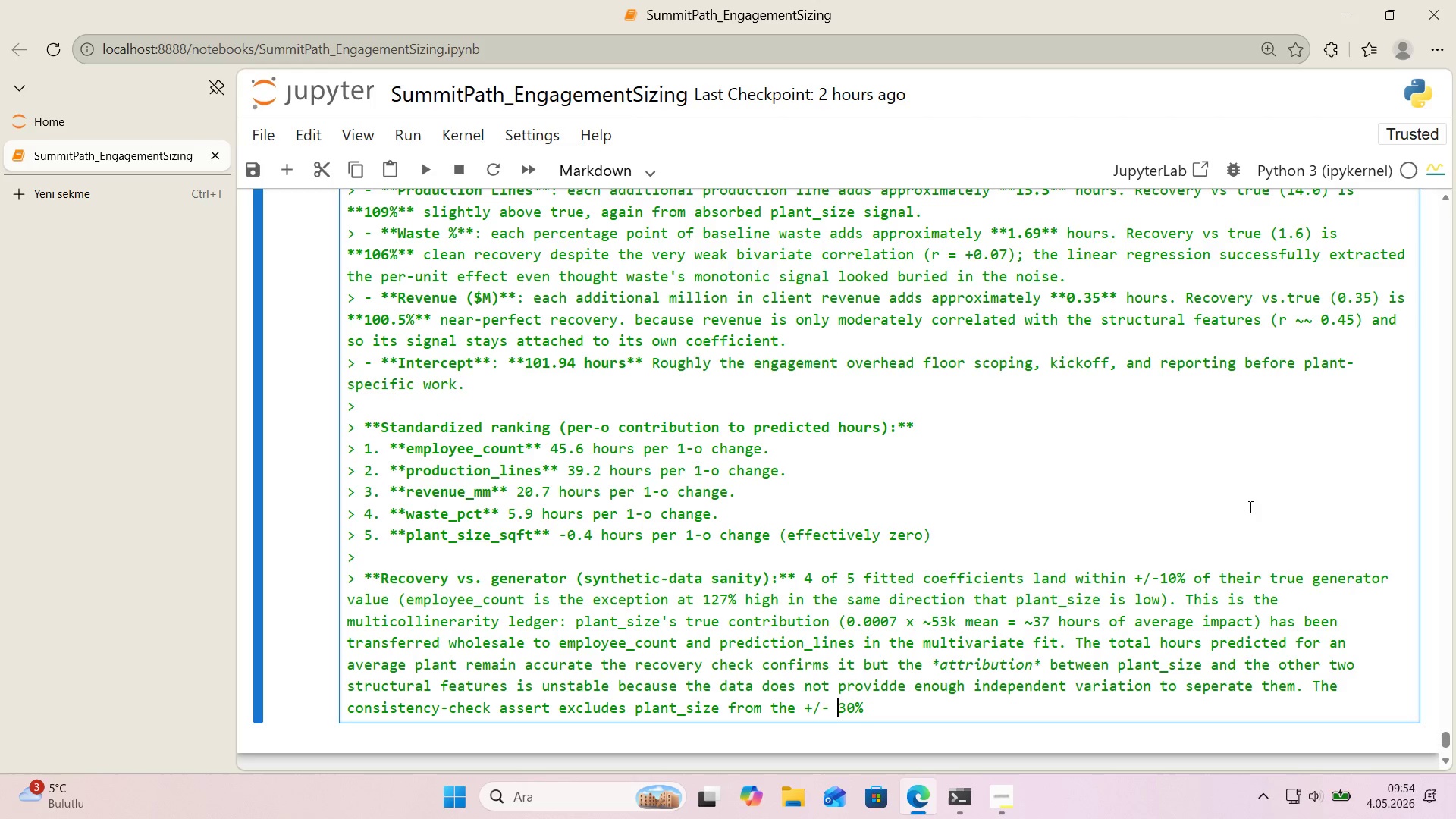 
key(Numpad3)
 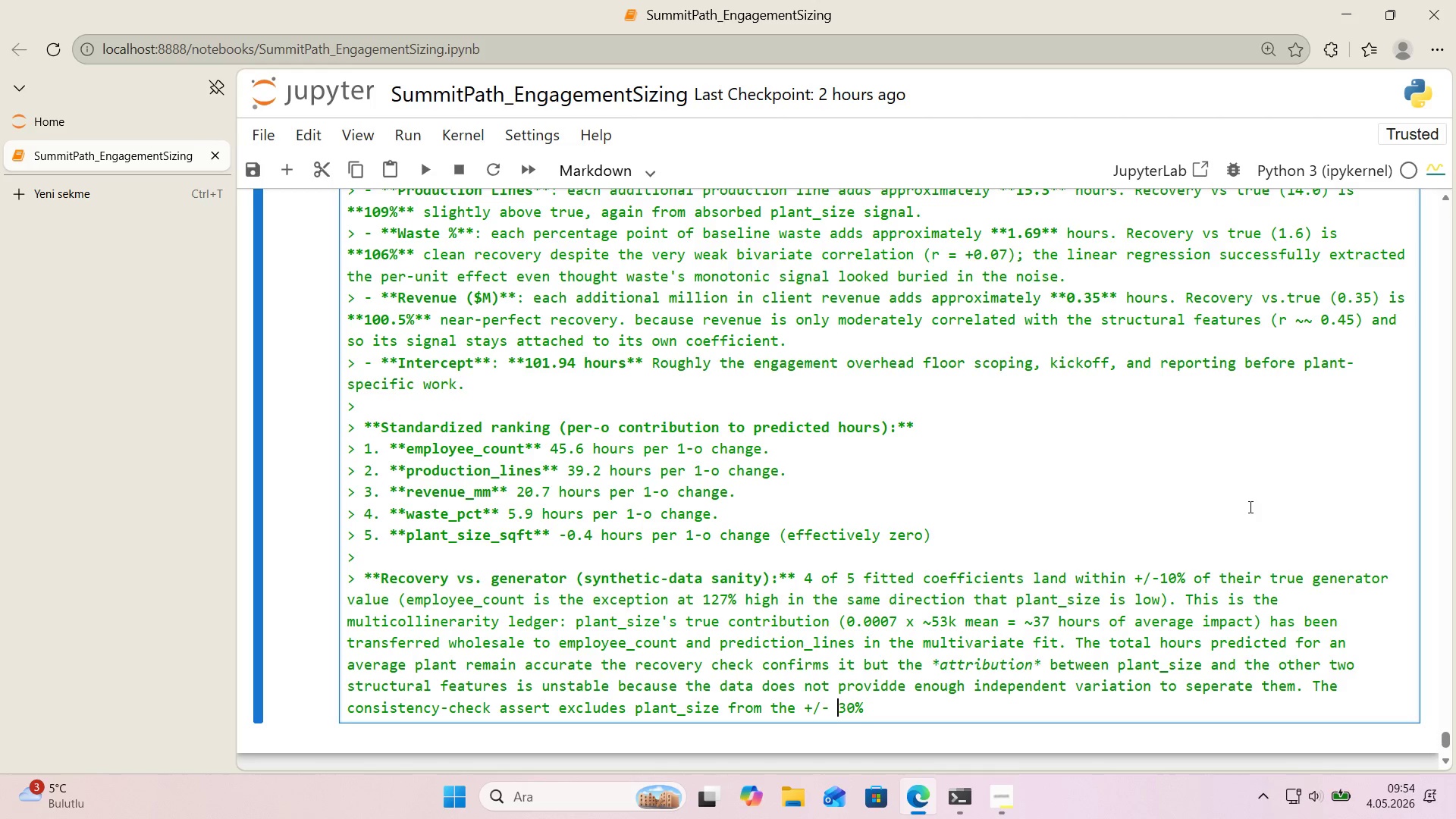 
key(Backspace)
 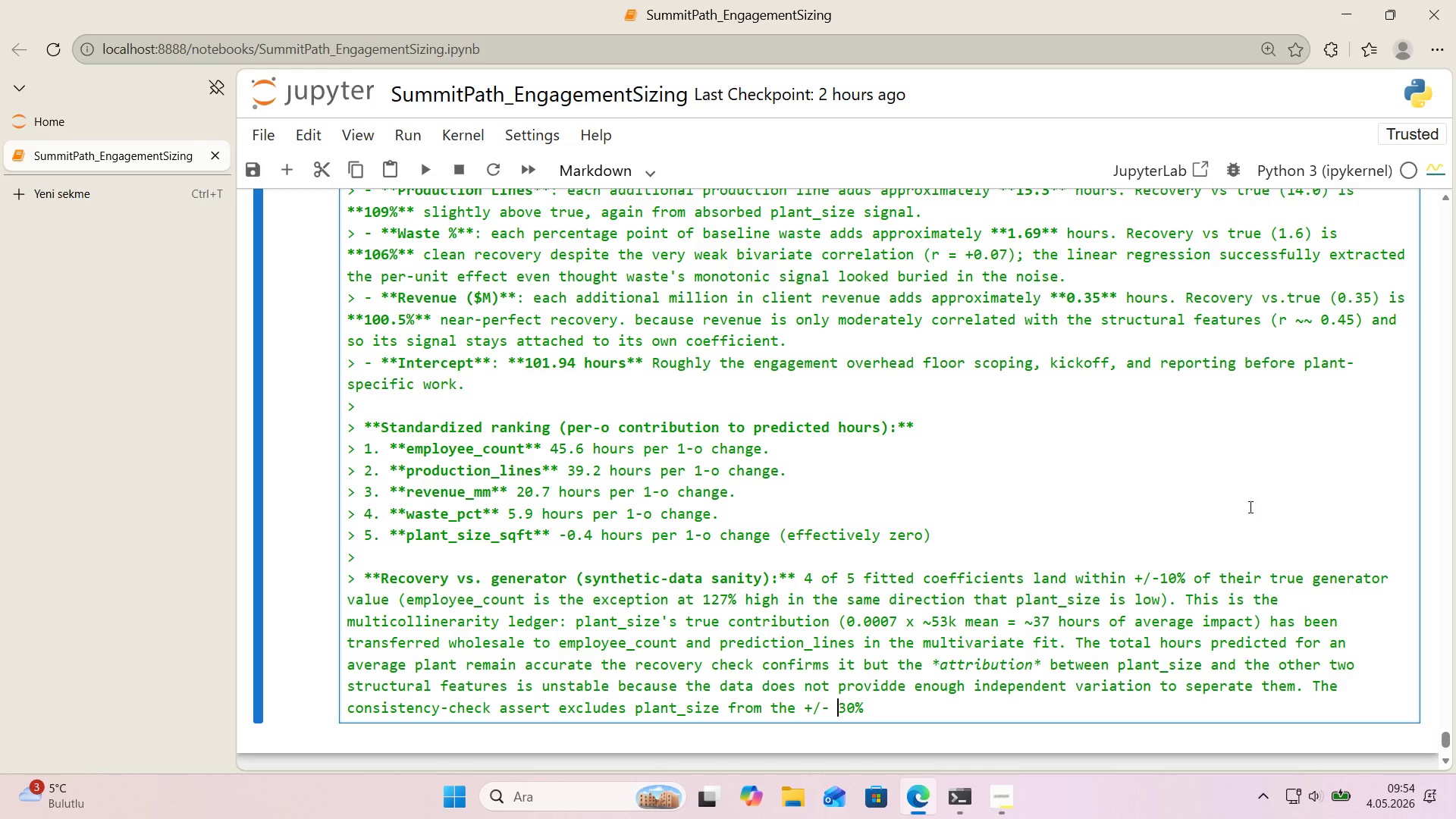 
key(Backspace)
 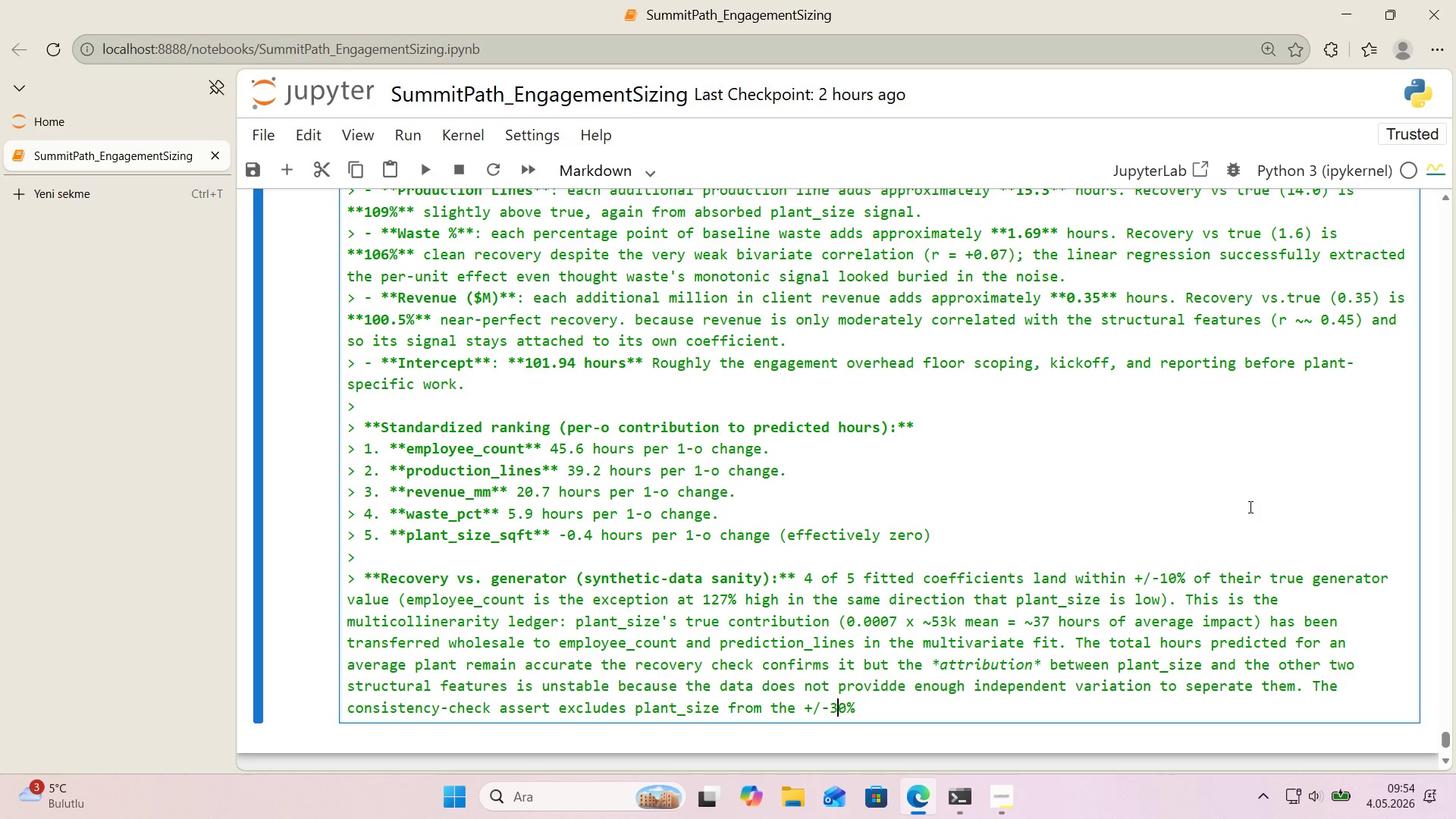 
key(ArrowRight)
 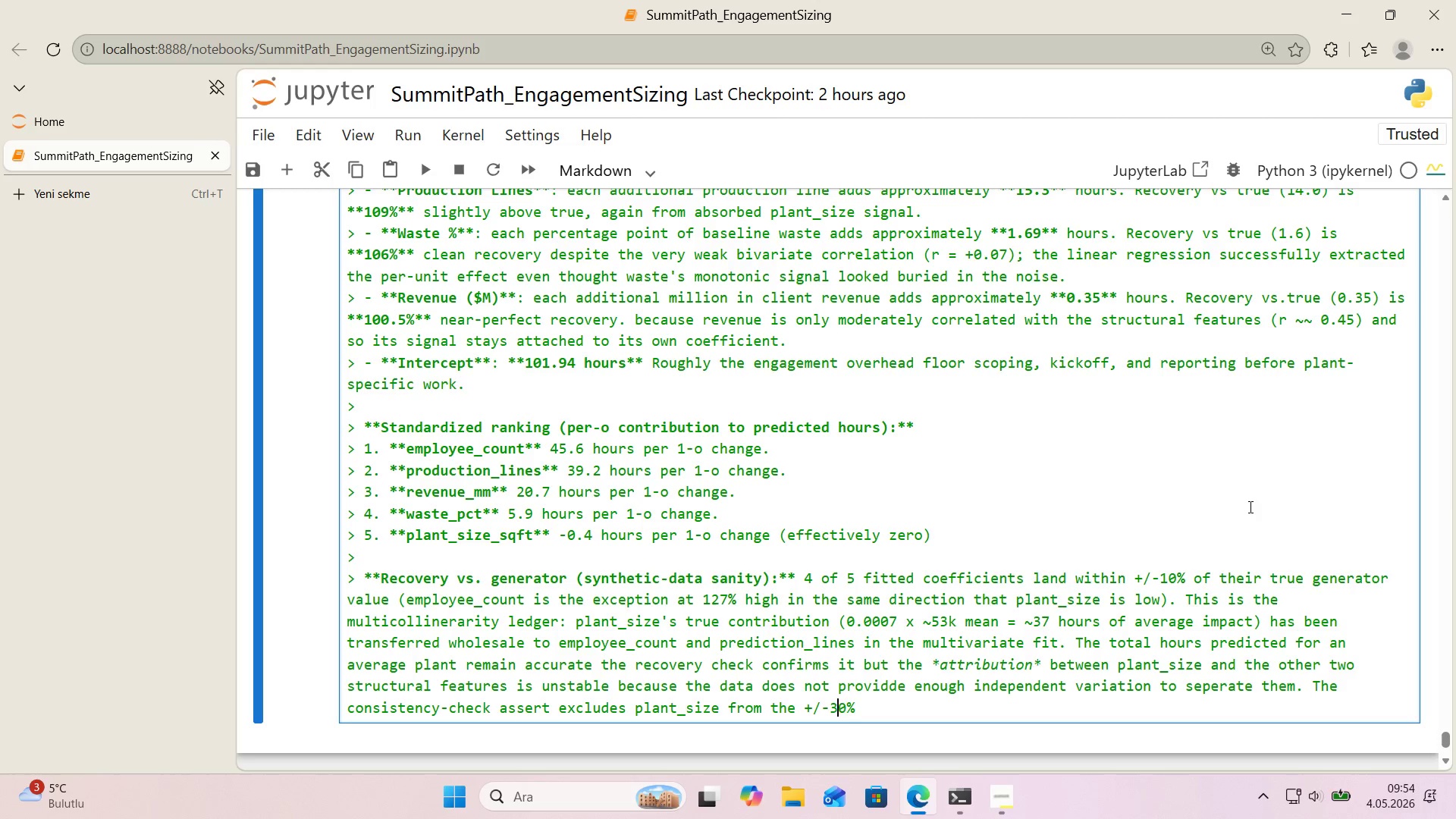 
key(ArrowRight)
 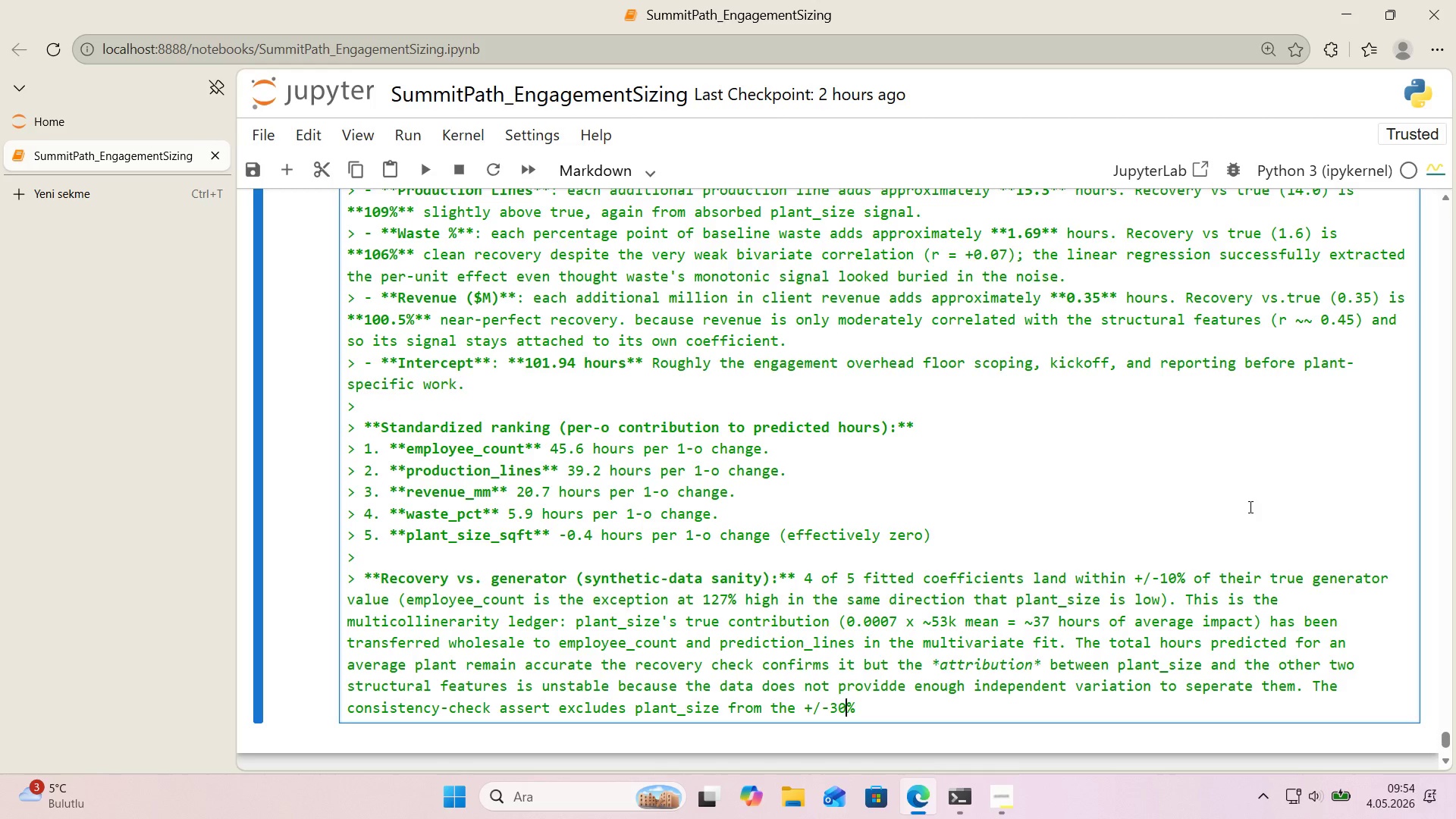 
key(ArrowRight)
 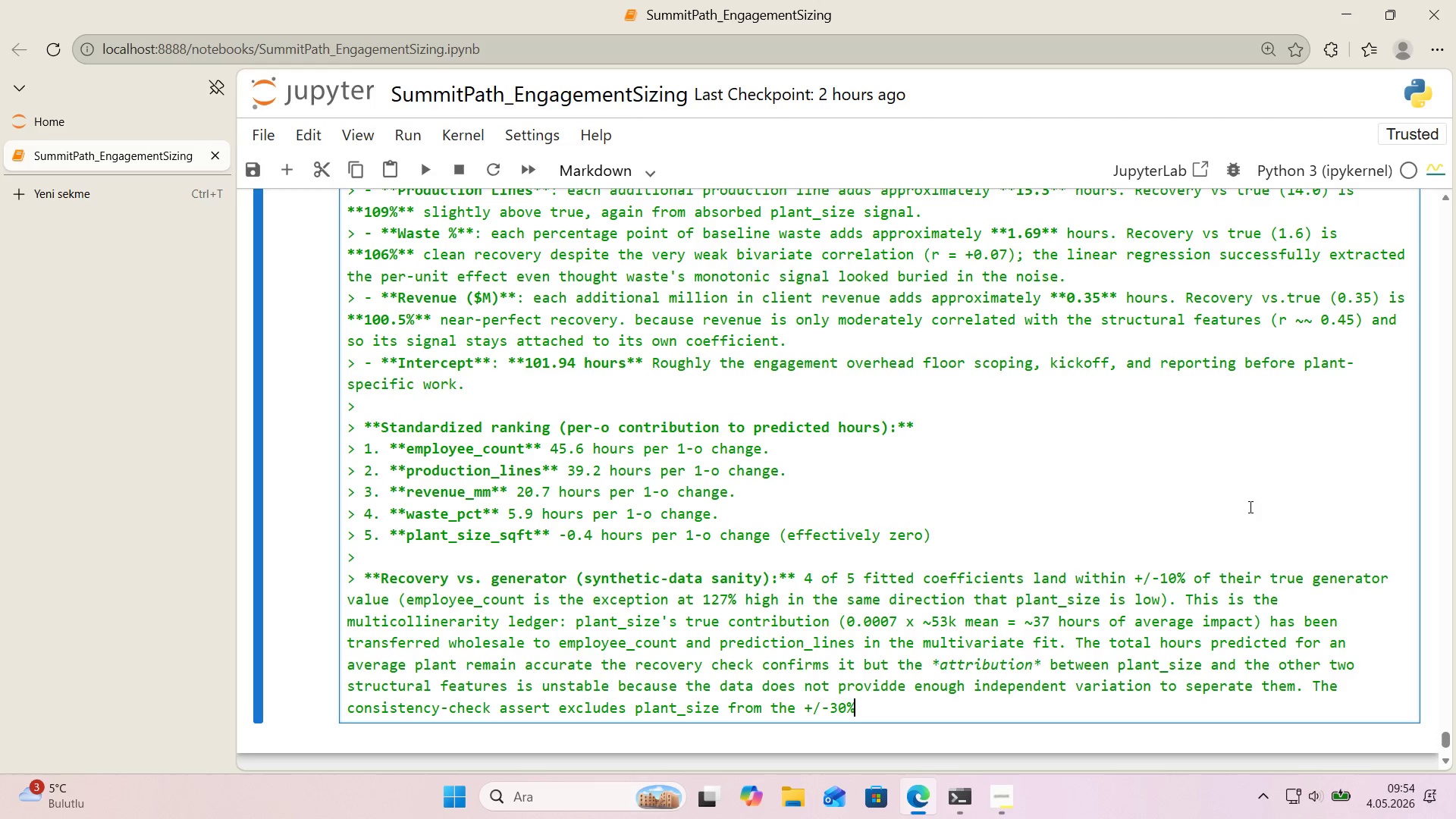 
type([NumLock][NumLock] tolereance for exactly th's rasoon.)
key(Backspace)
key(Backspace)
key(Backspace)
key(Backspace)
key(Backspace)
key(Backspace)
type(eason.)
 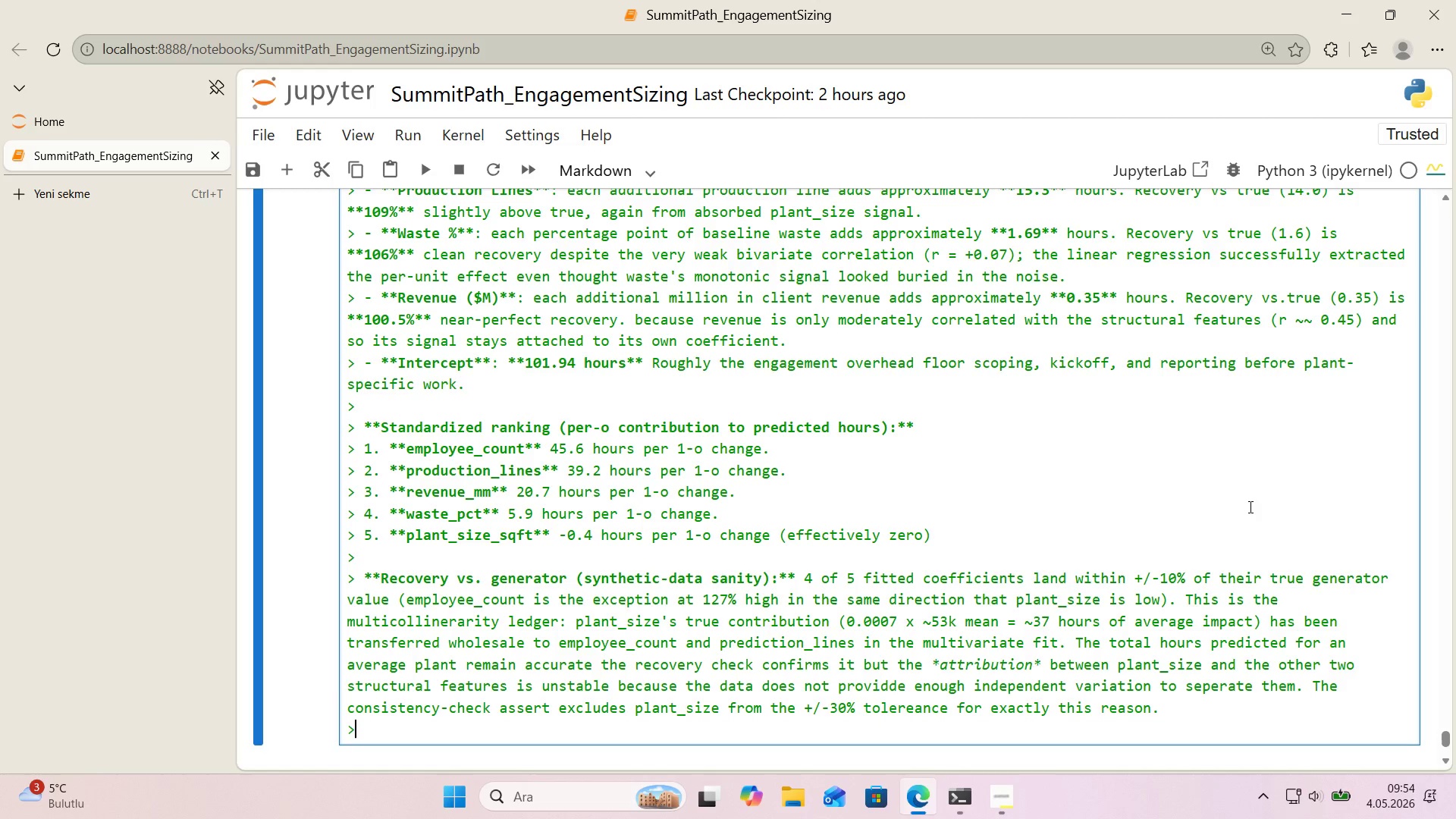 
key(Enter)
 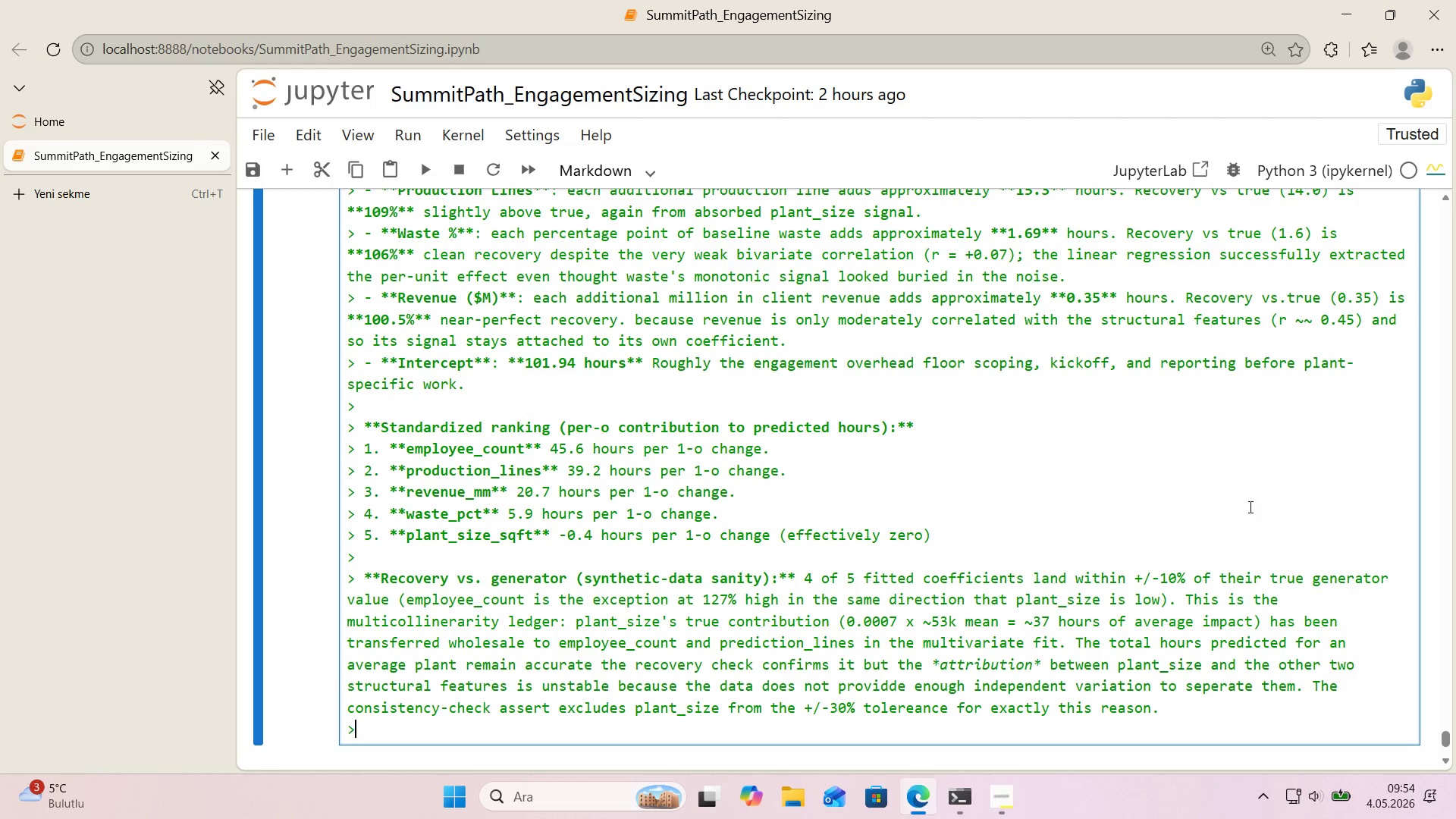 
key(Enter)
 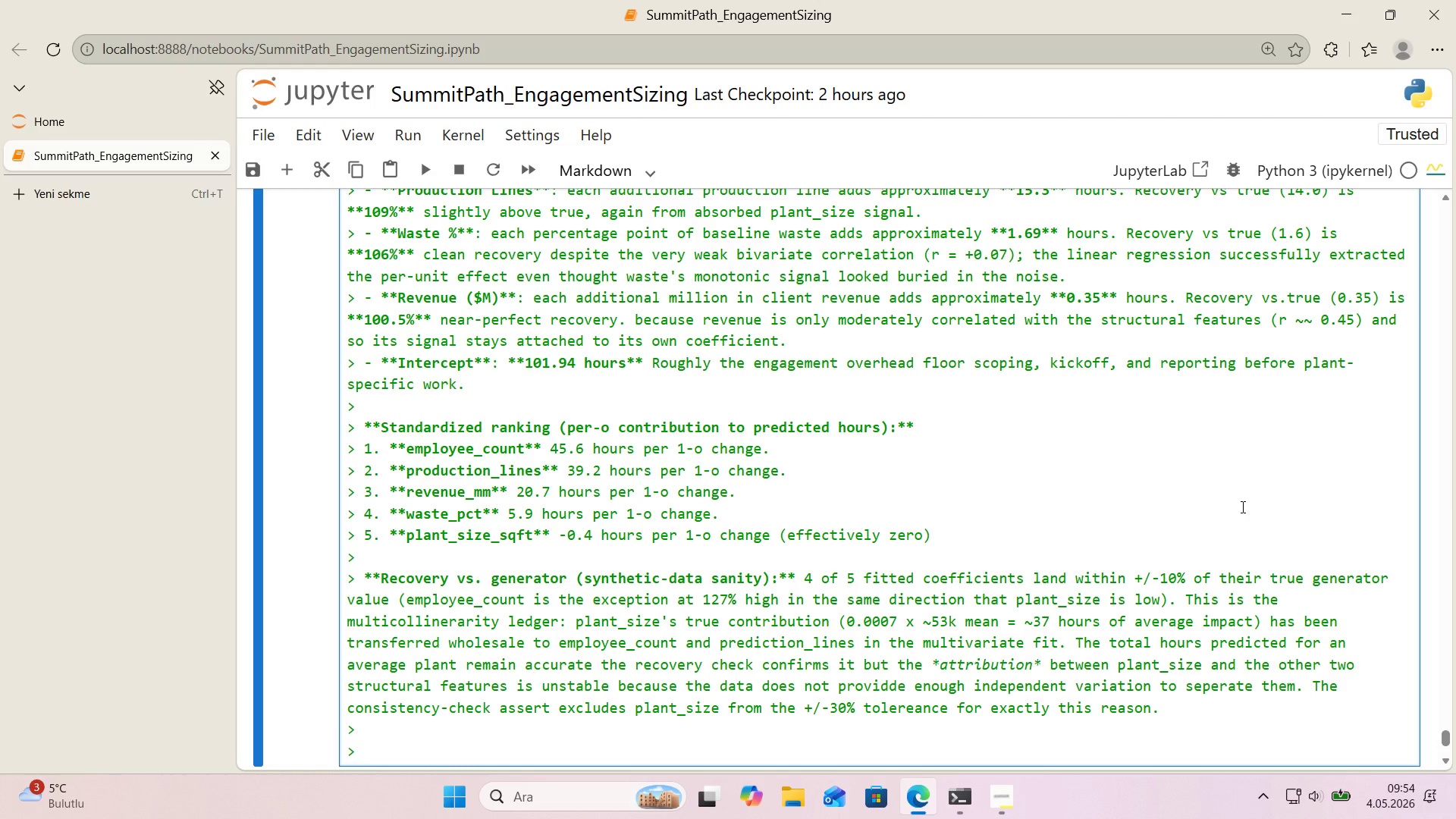 
key(CapsLock)
 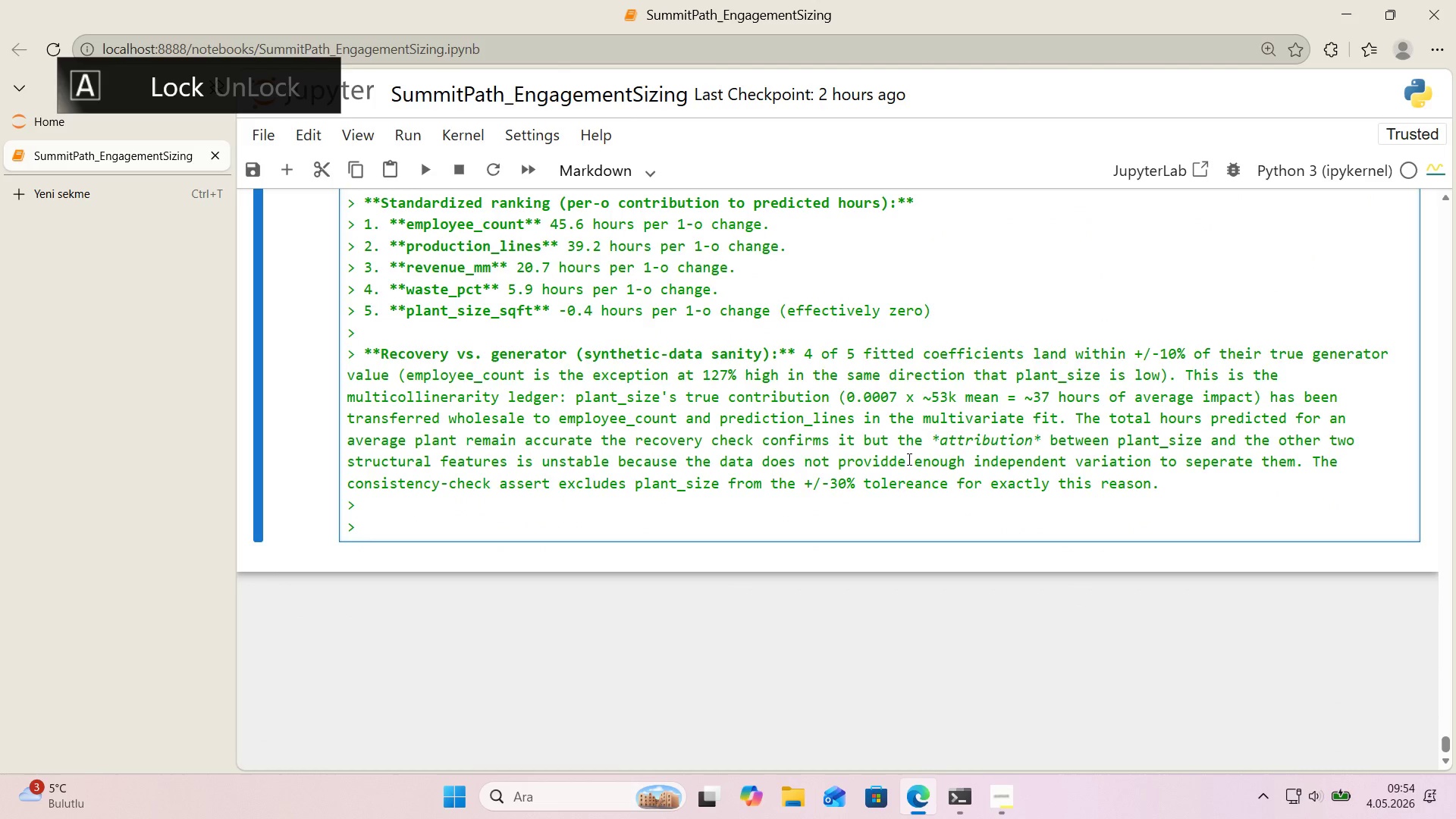 
scroll: coordinate [952, 491], scroll_direction: down, amount: 3.0
 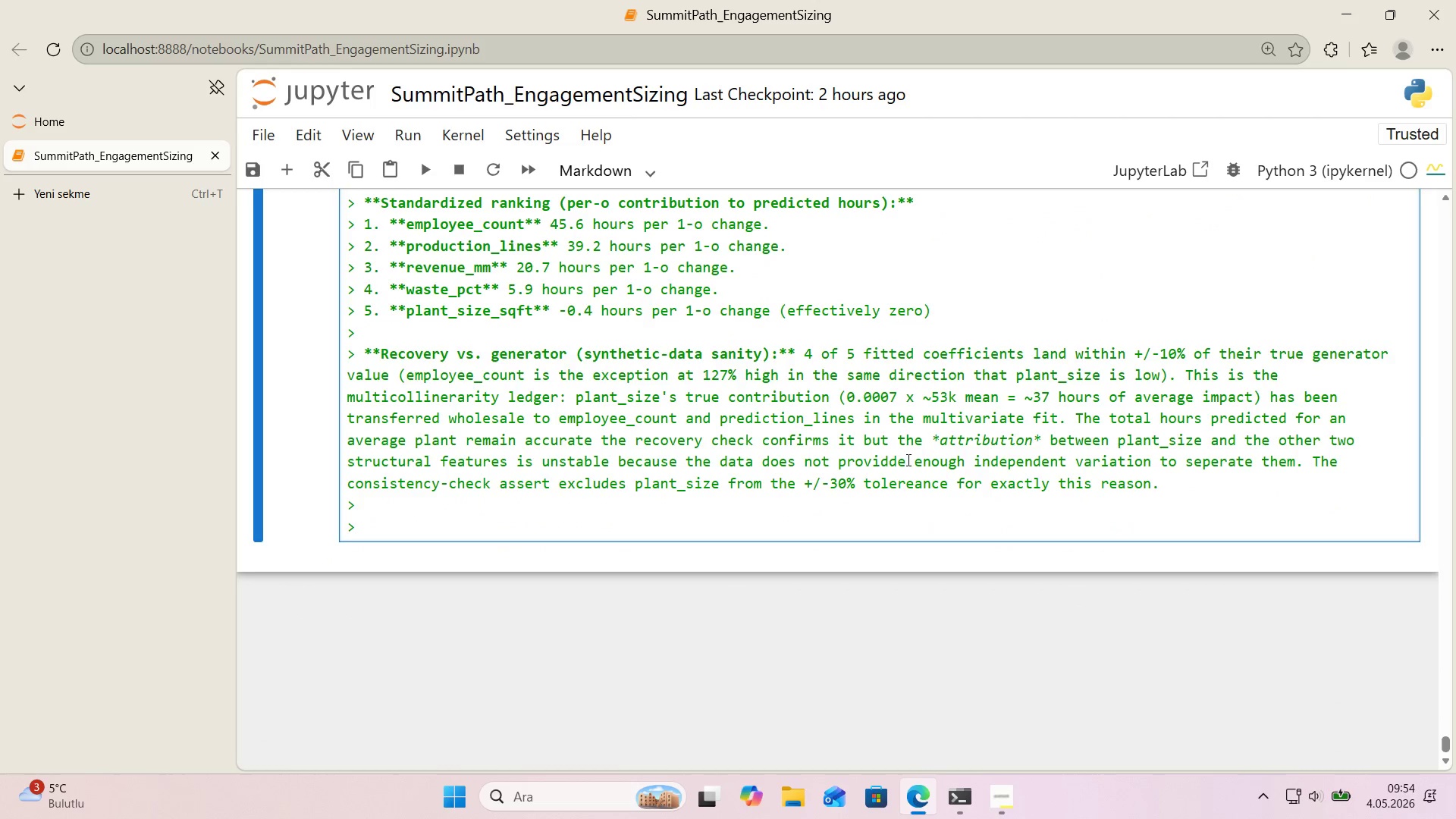 
type(**SO)
key(Backspace)
type(o What[IntlYen]** Three 'mpl'cat'ons for Summ't PATH. ***()
 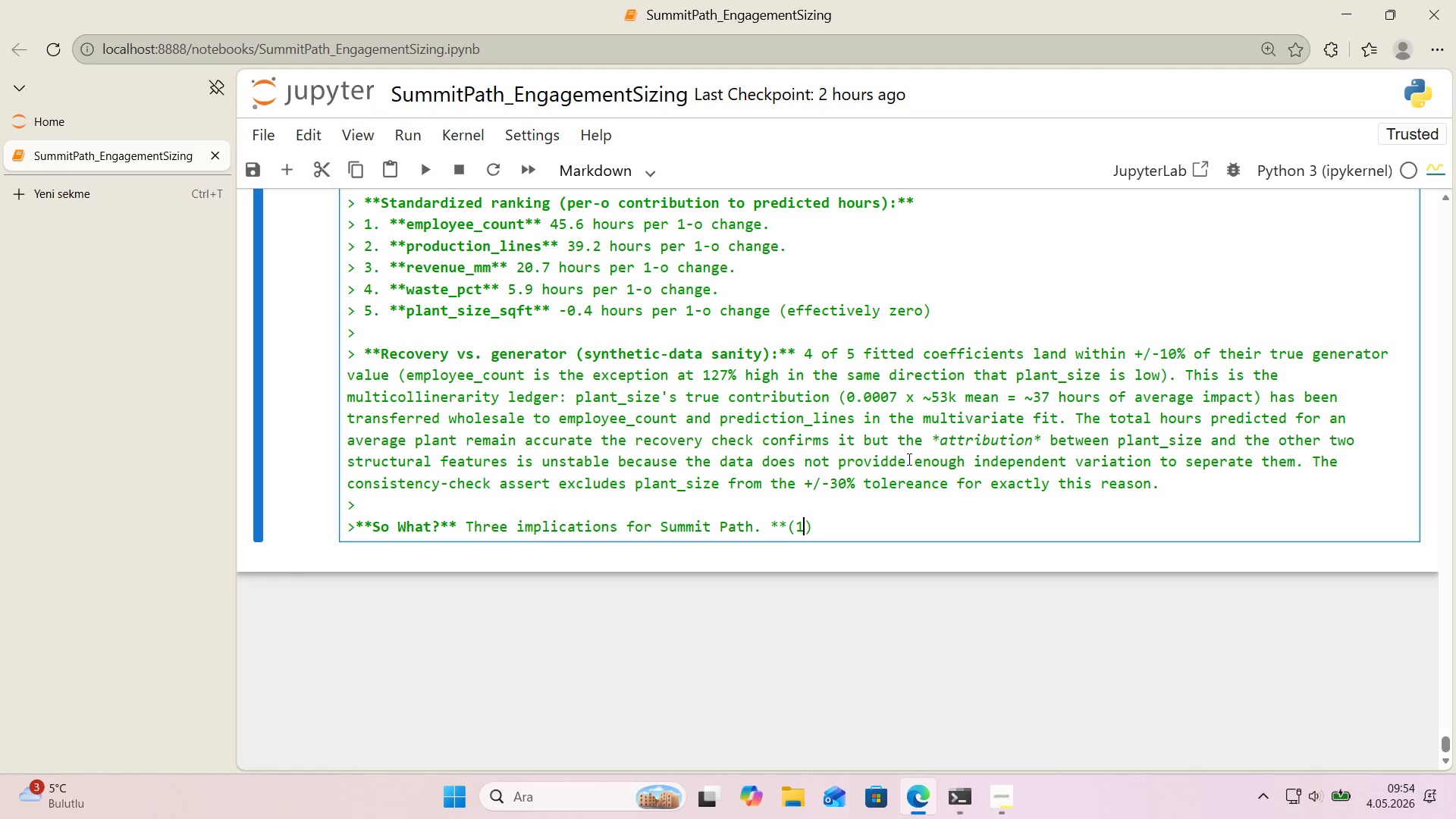 
 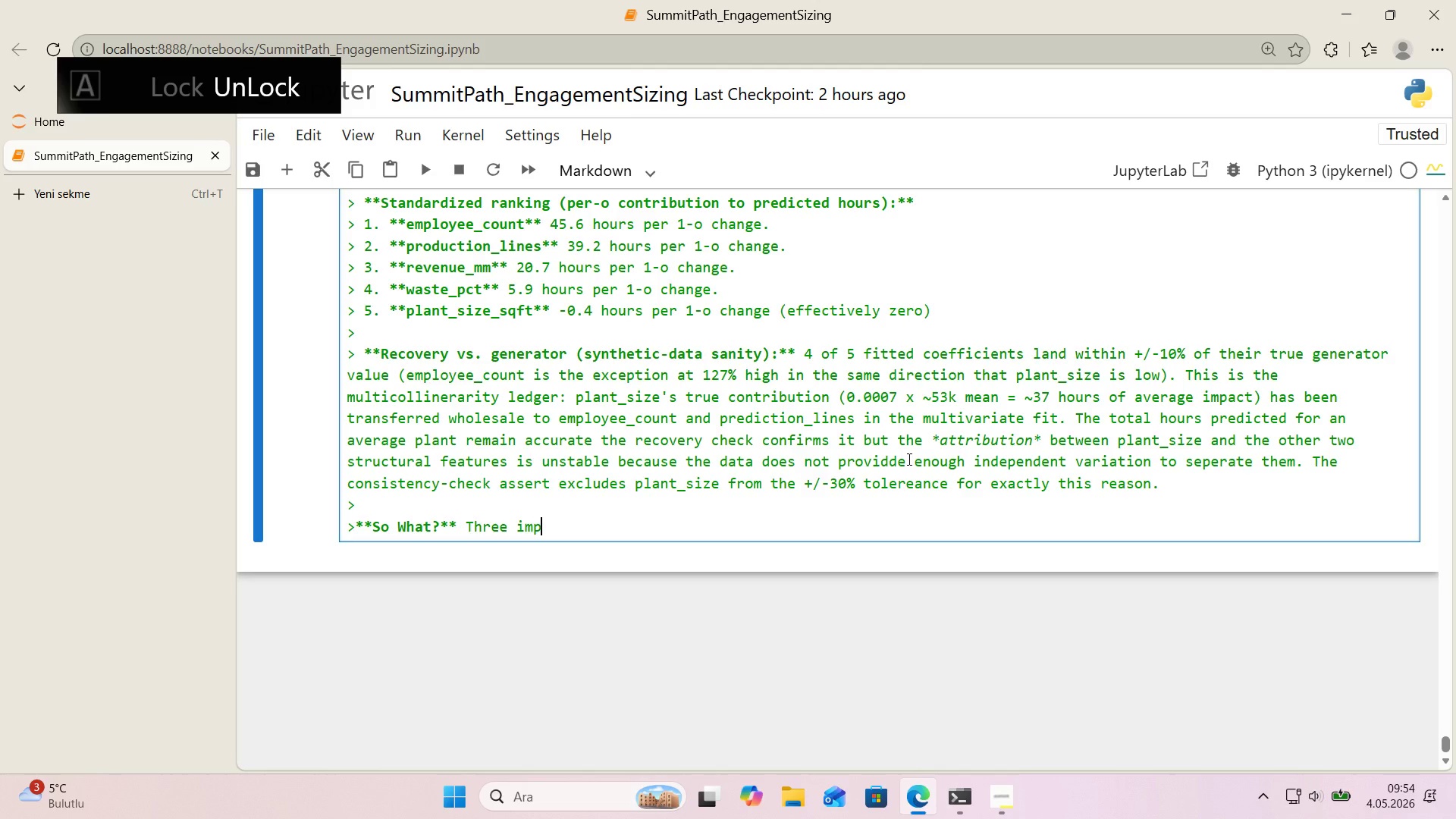 
hold_key(key=CapsLock, duration=0.33)
 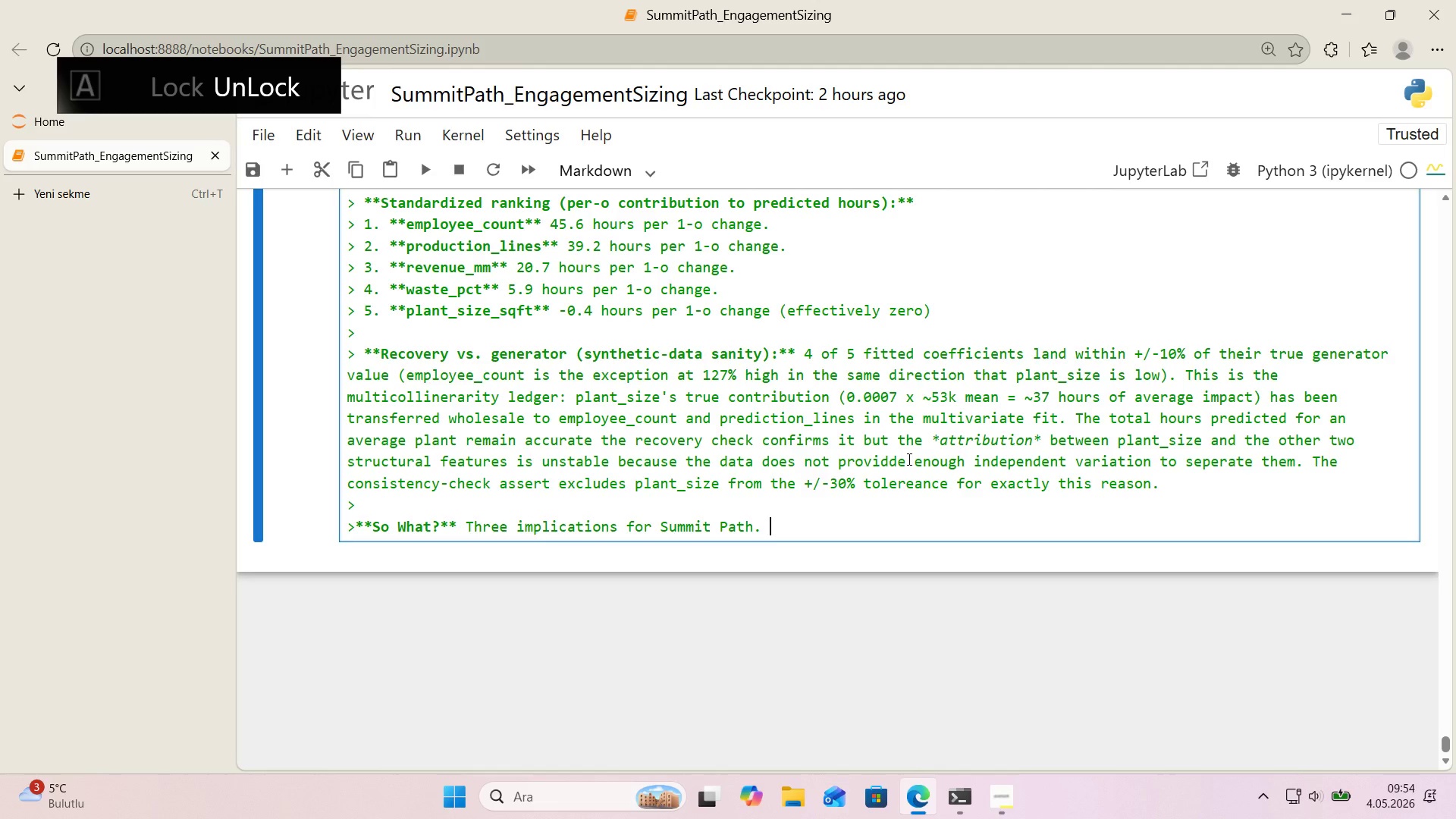 
key(ArrowLeft)
 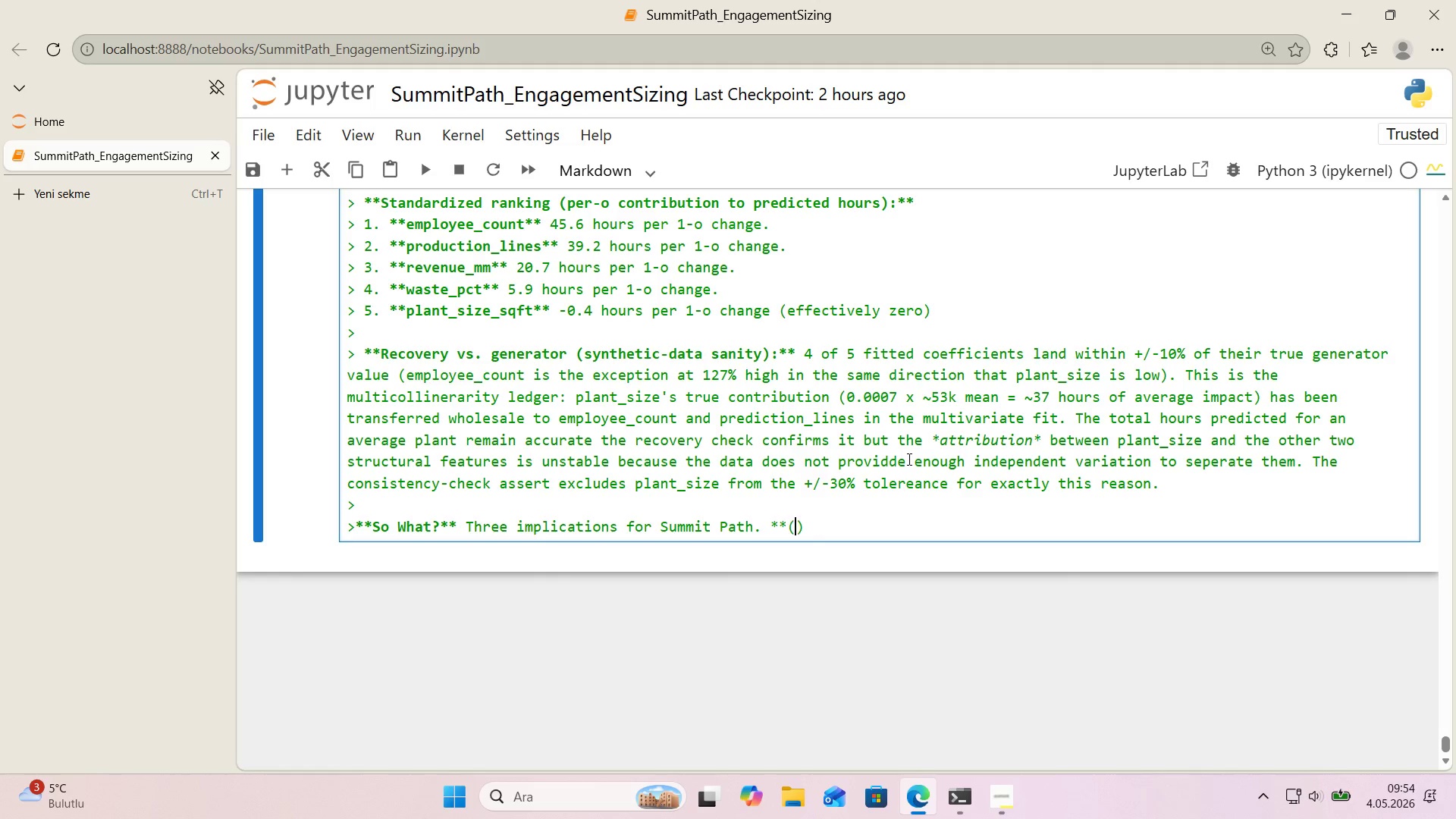 
key(1)
 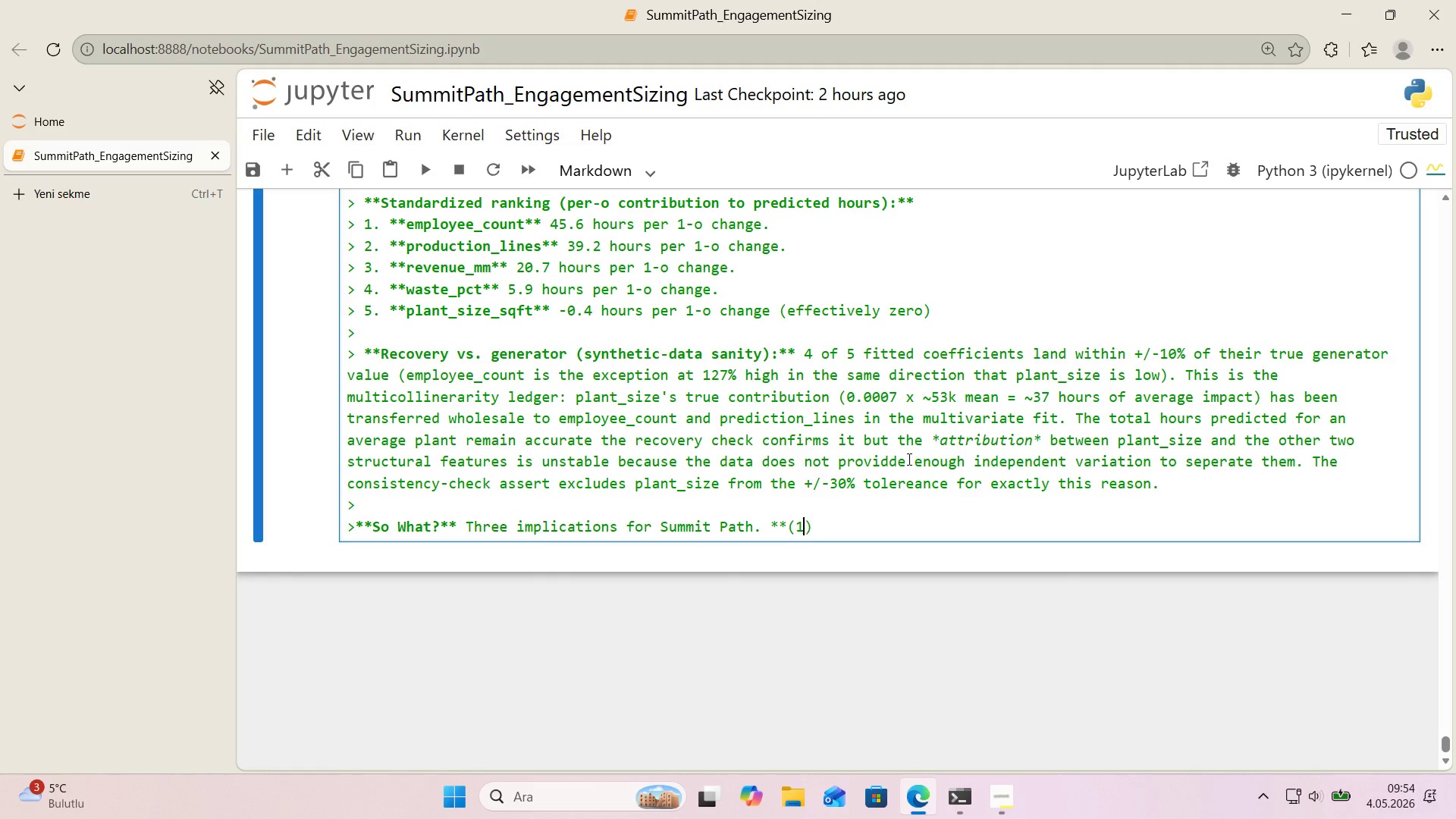 
key(ArrowRight)
 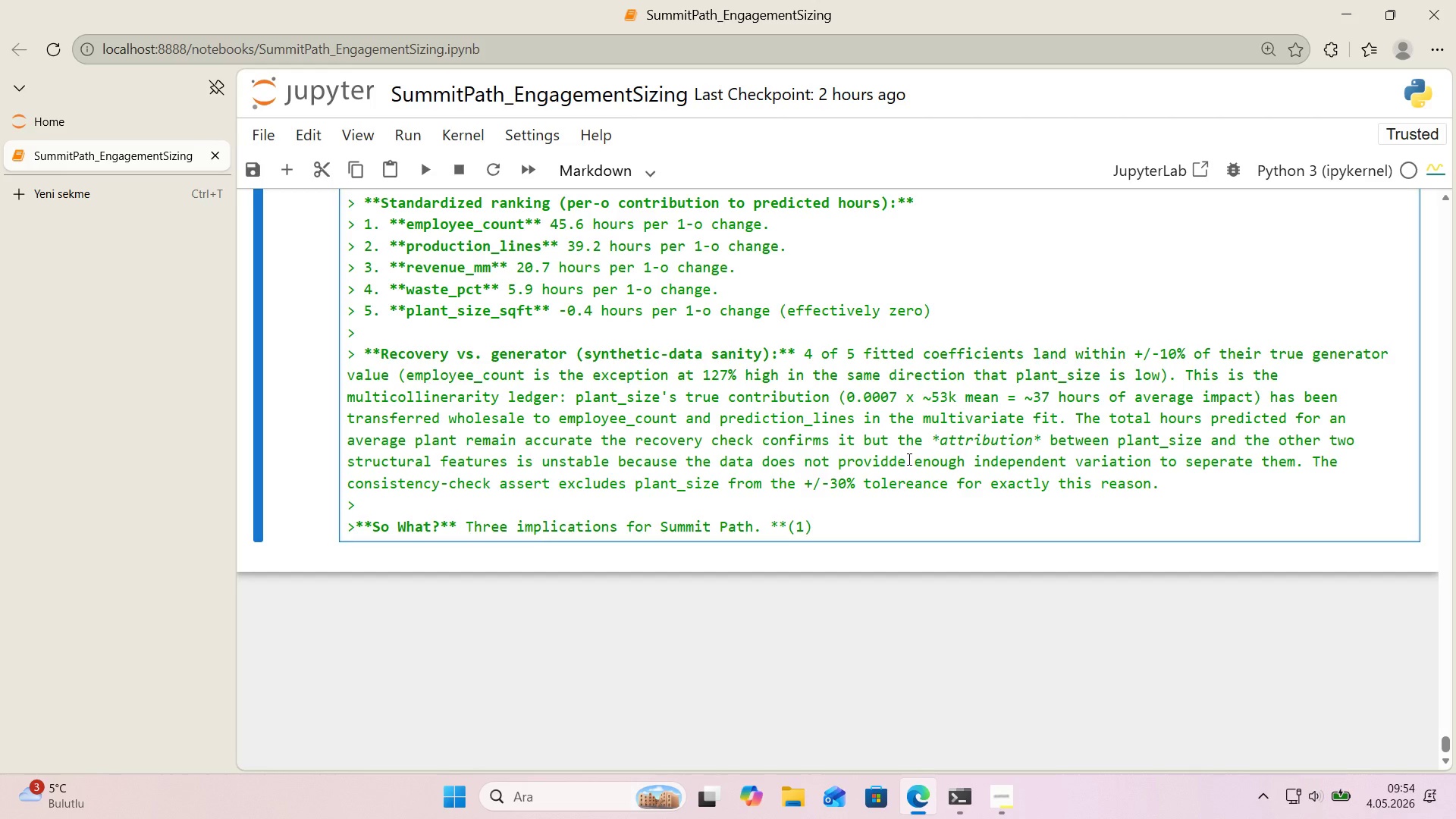 
type( The dom'nant standard'zed lever 's employeed )
key(Backspace)
key(Backspace)
type(_count )
 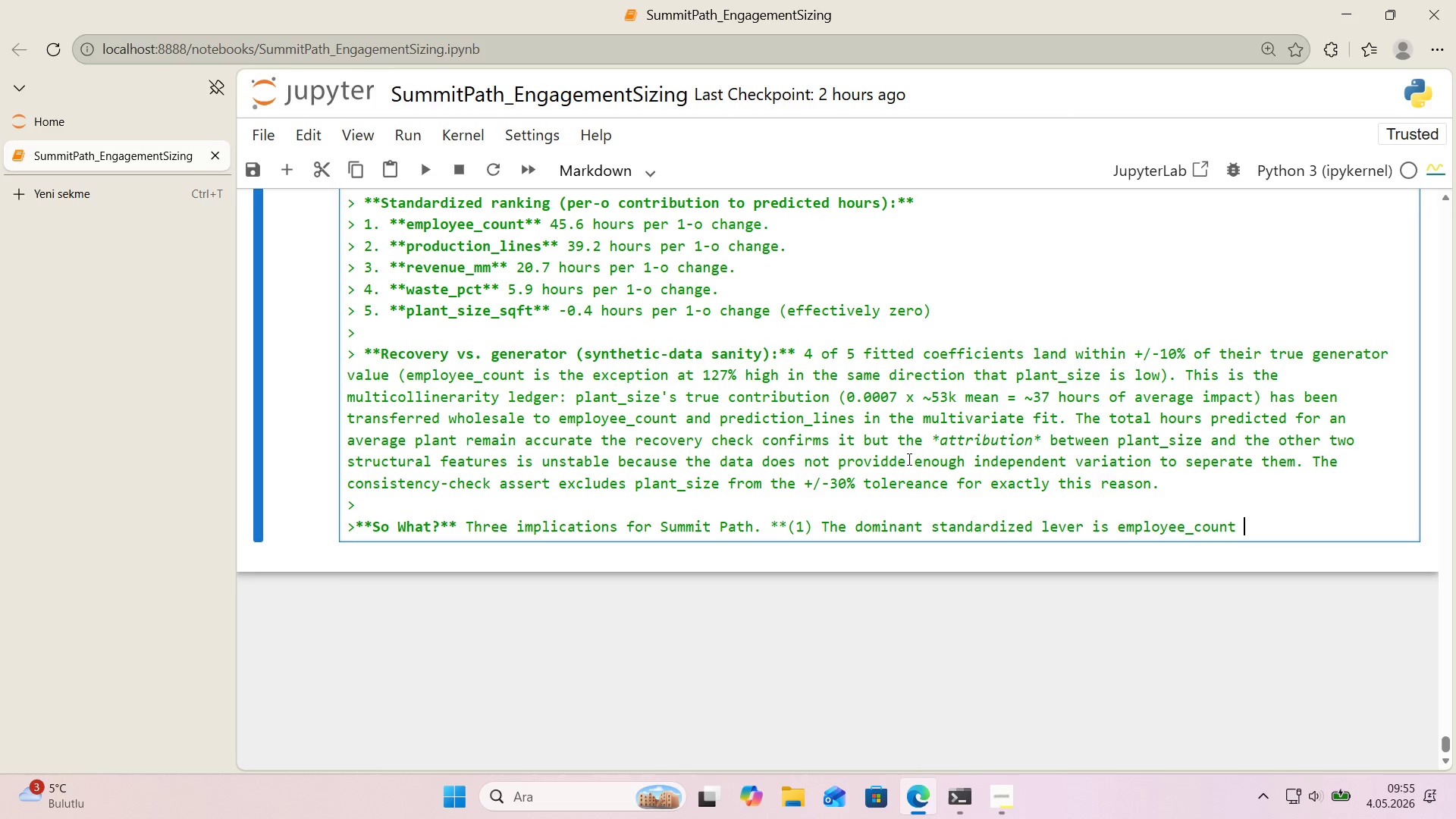 
key(Backspace)
type(, w'th prodduc)
key(Backspace)
key(Backspace)
key(Backspace)
type(uct'on_l'nes a close second.** A prospect )
 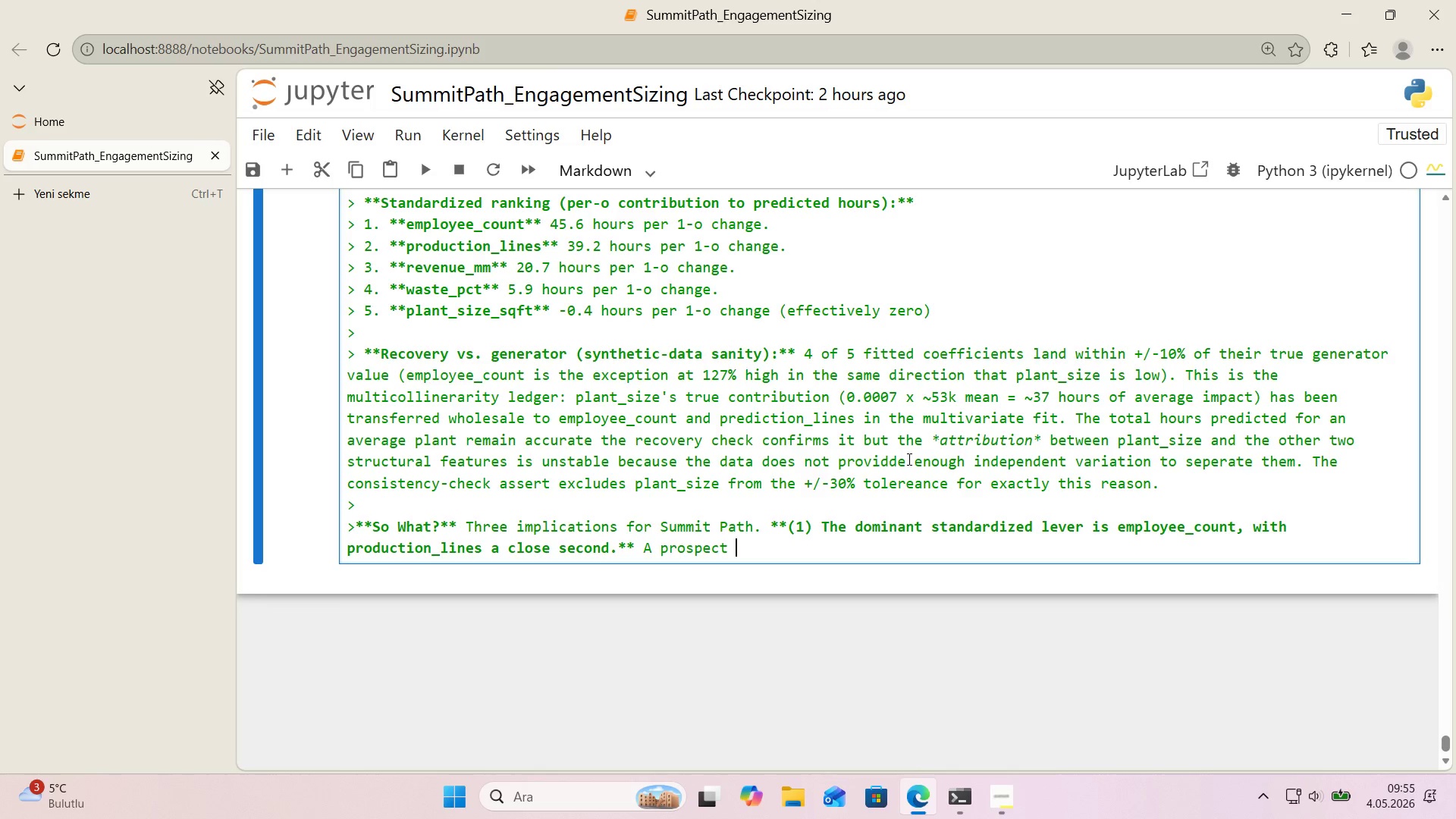 
wait(44.11)
 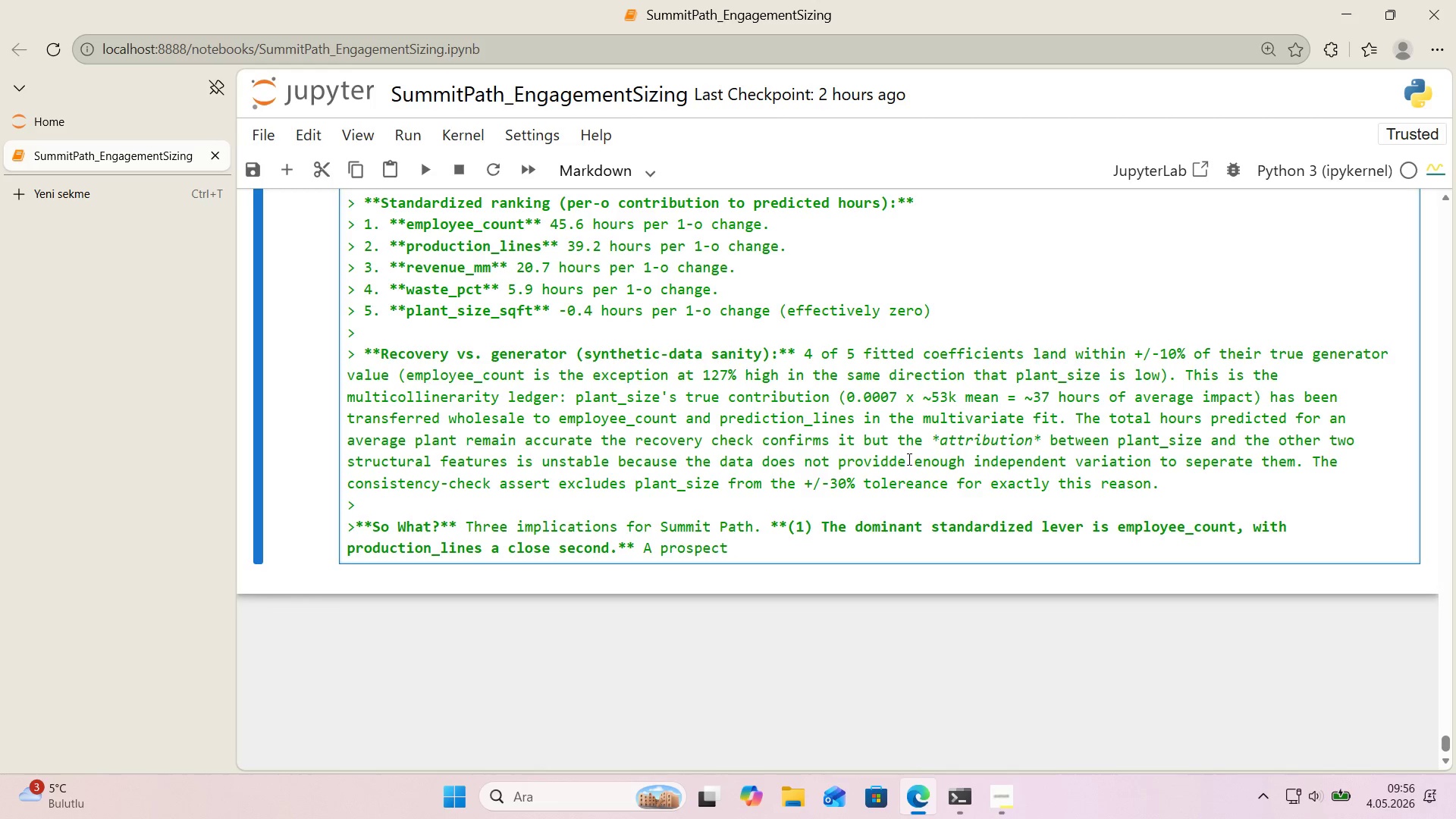 
type(vary'ng bu )
key(Backspace)
key(Backspace)
type(y one standard )
 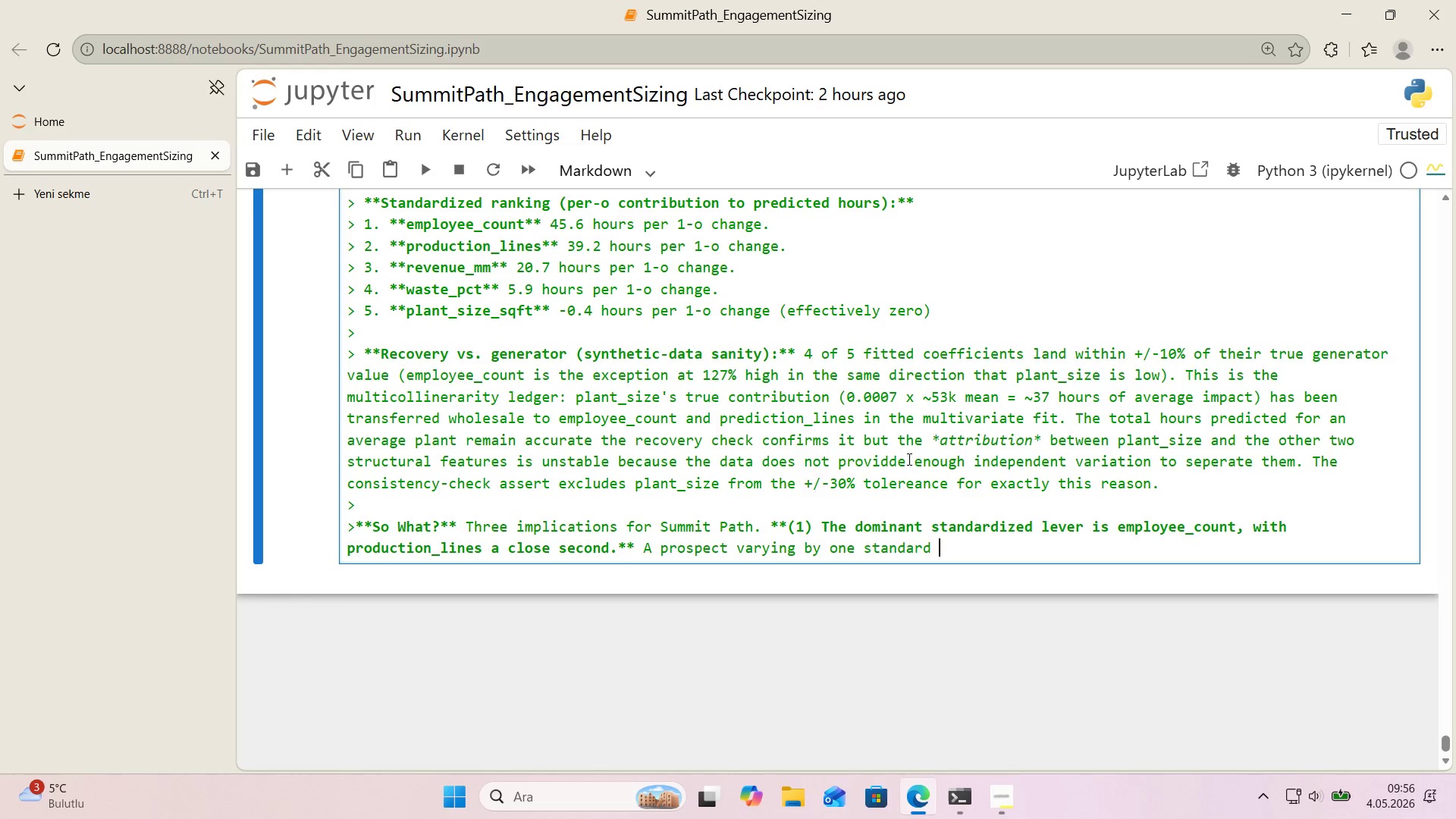 
type(dev'at'on 'n employee count adds )
 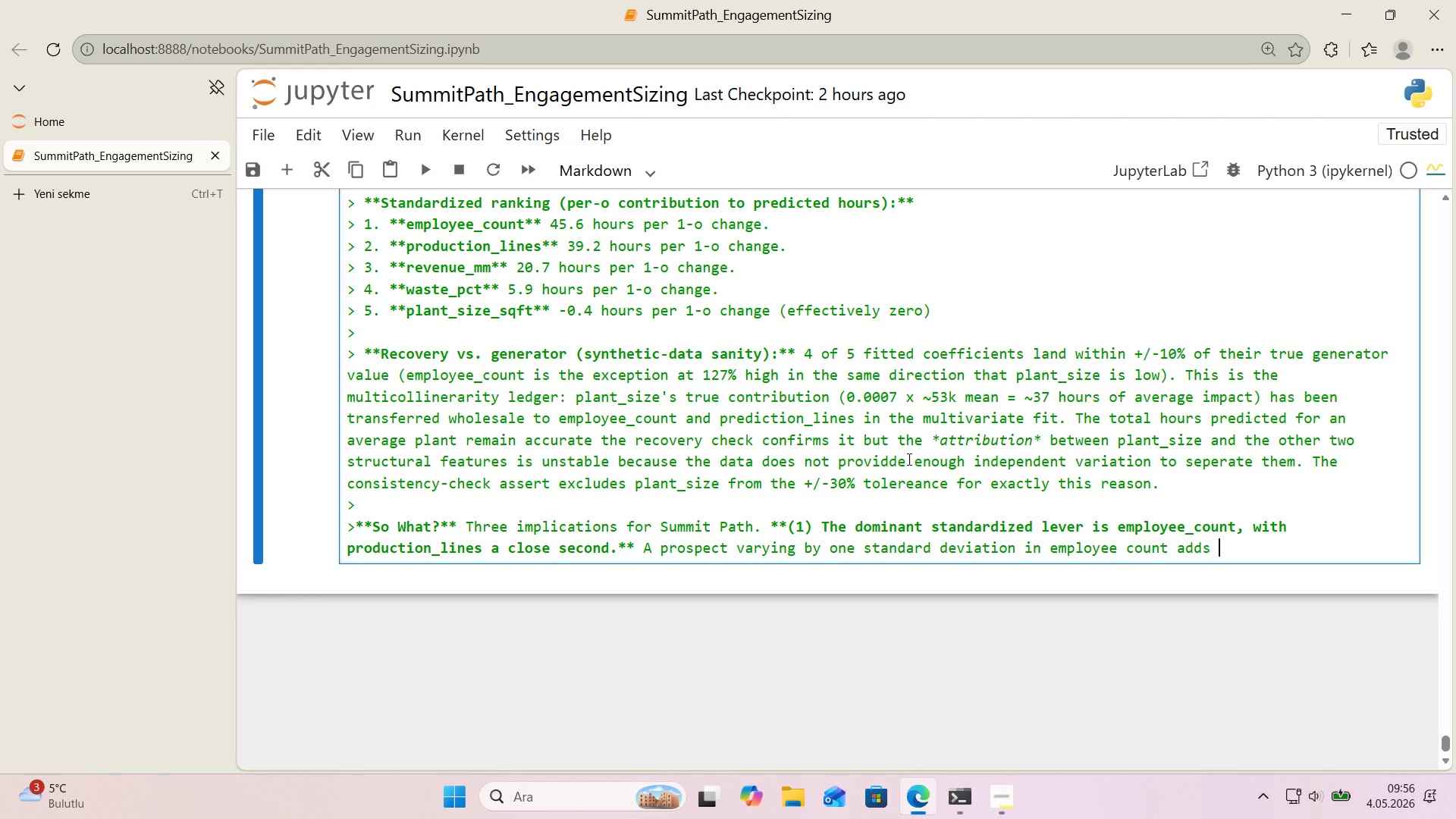 
key(Alt+Control+BracketRight)
 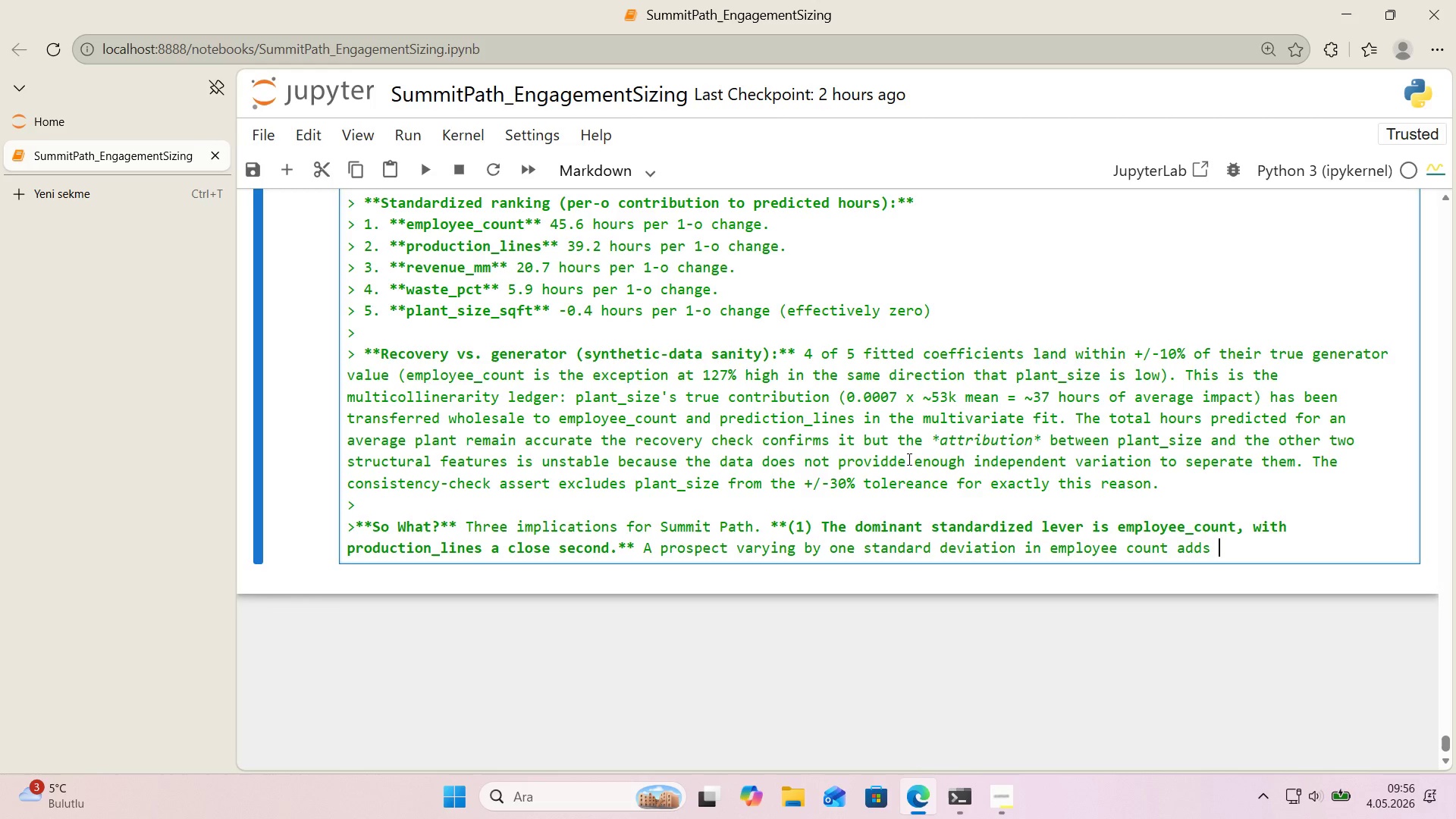 
type(46 hours )
 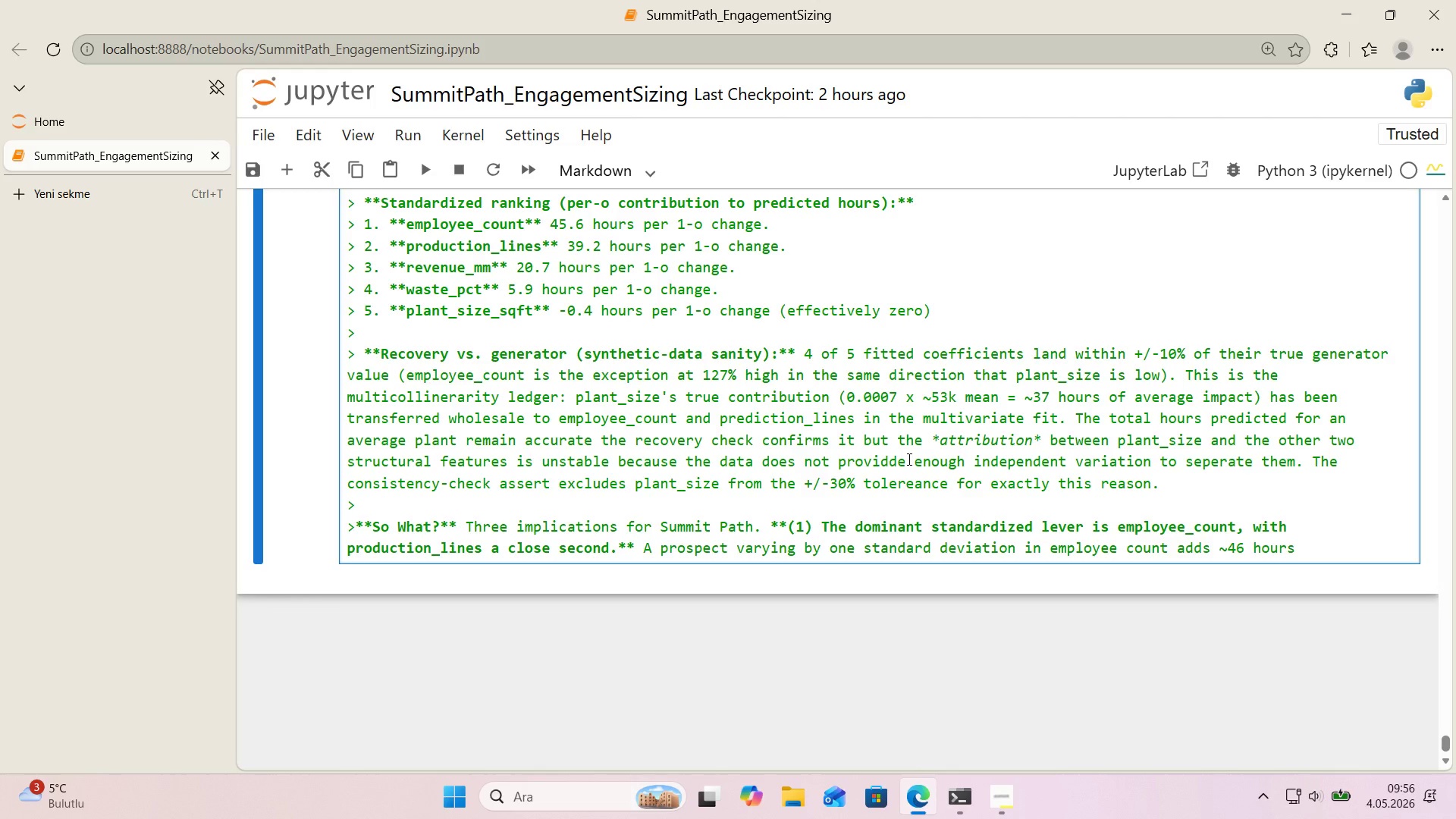 
type(to the engagement s'ze< one standard dev'at'on more l'nes adds )
 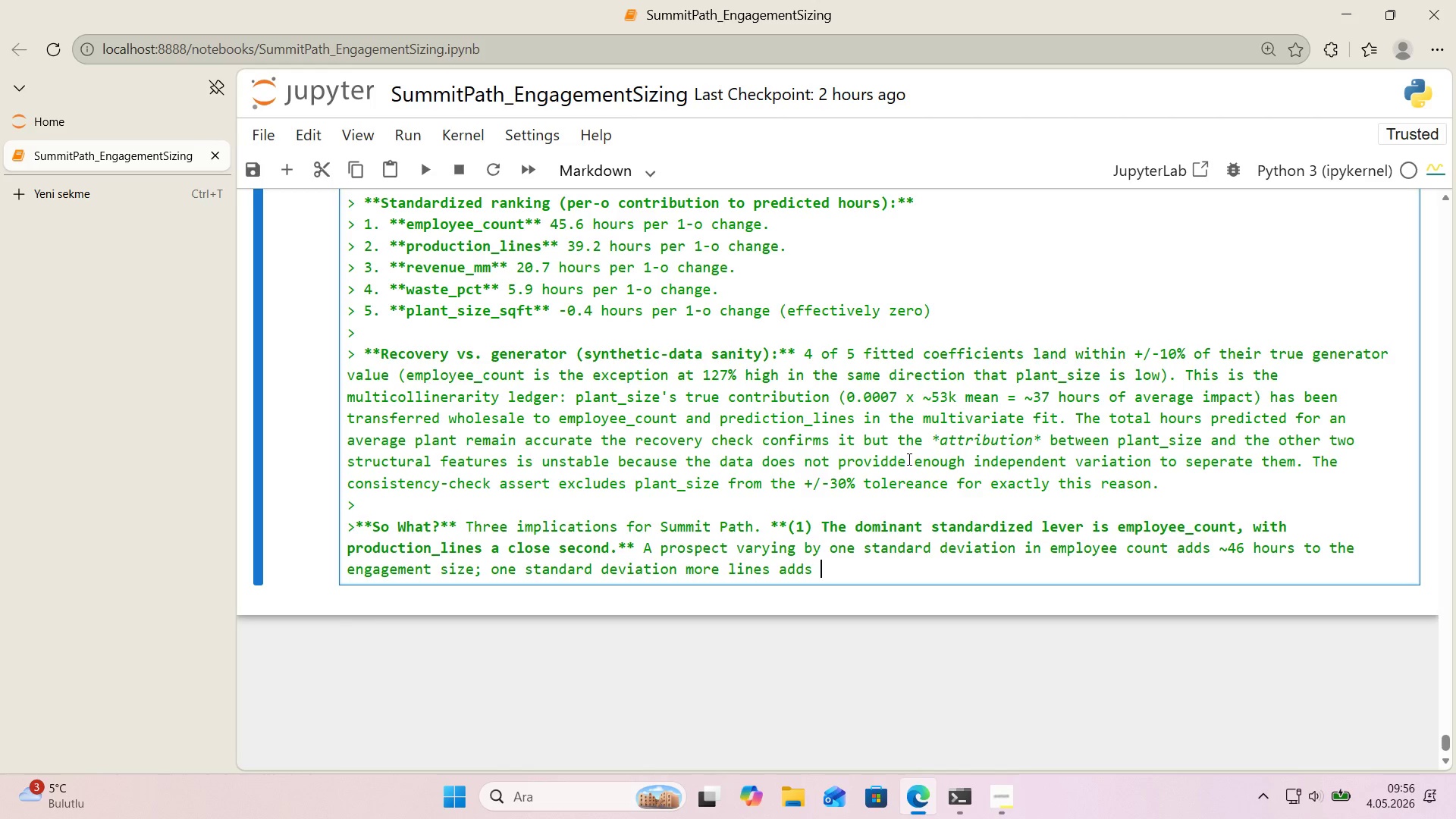 
key(Alt+Control+BracketRight)
 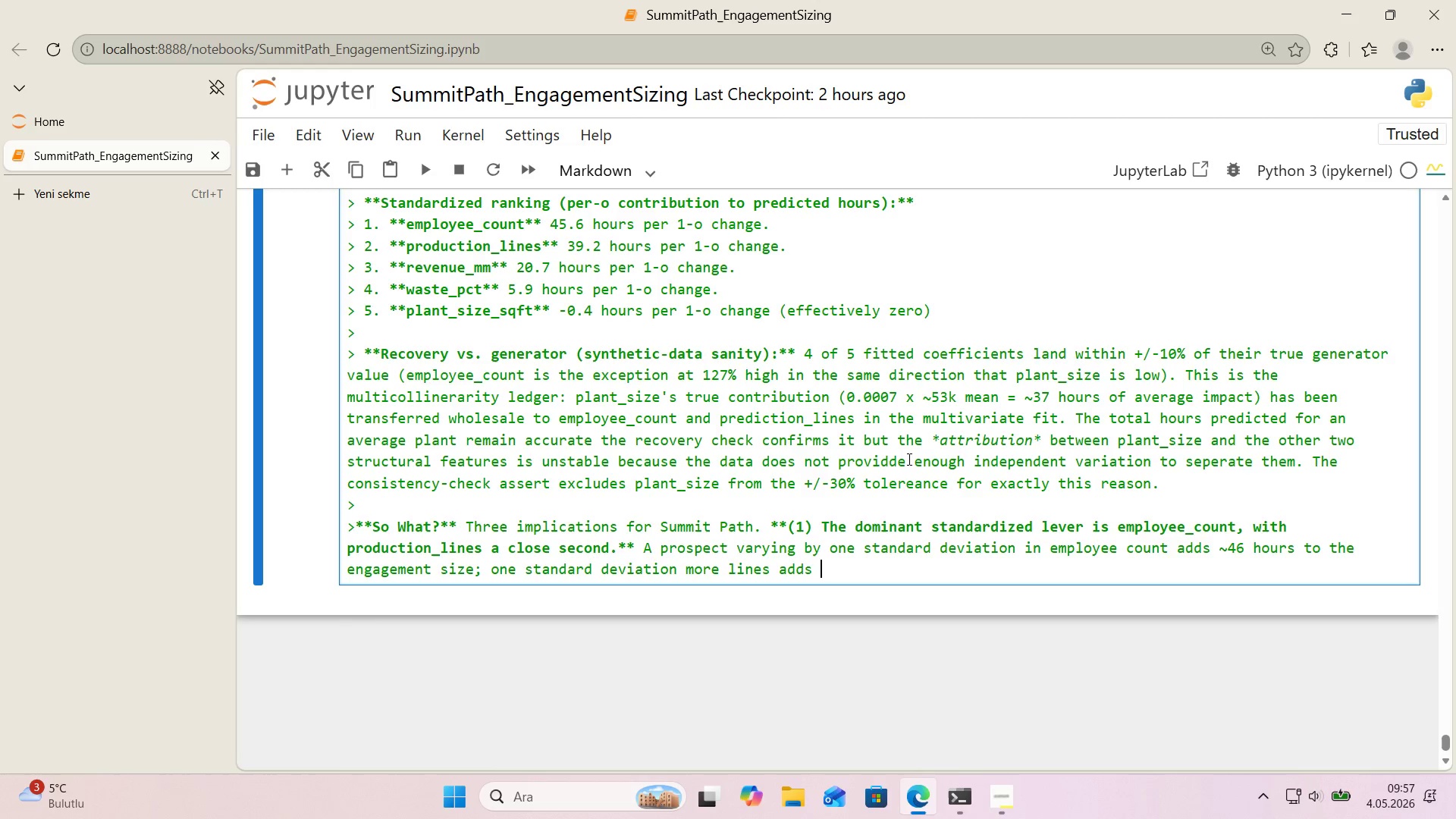 
type(39 )
 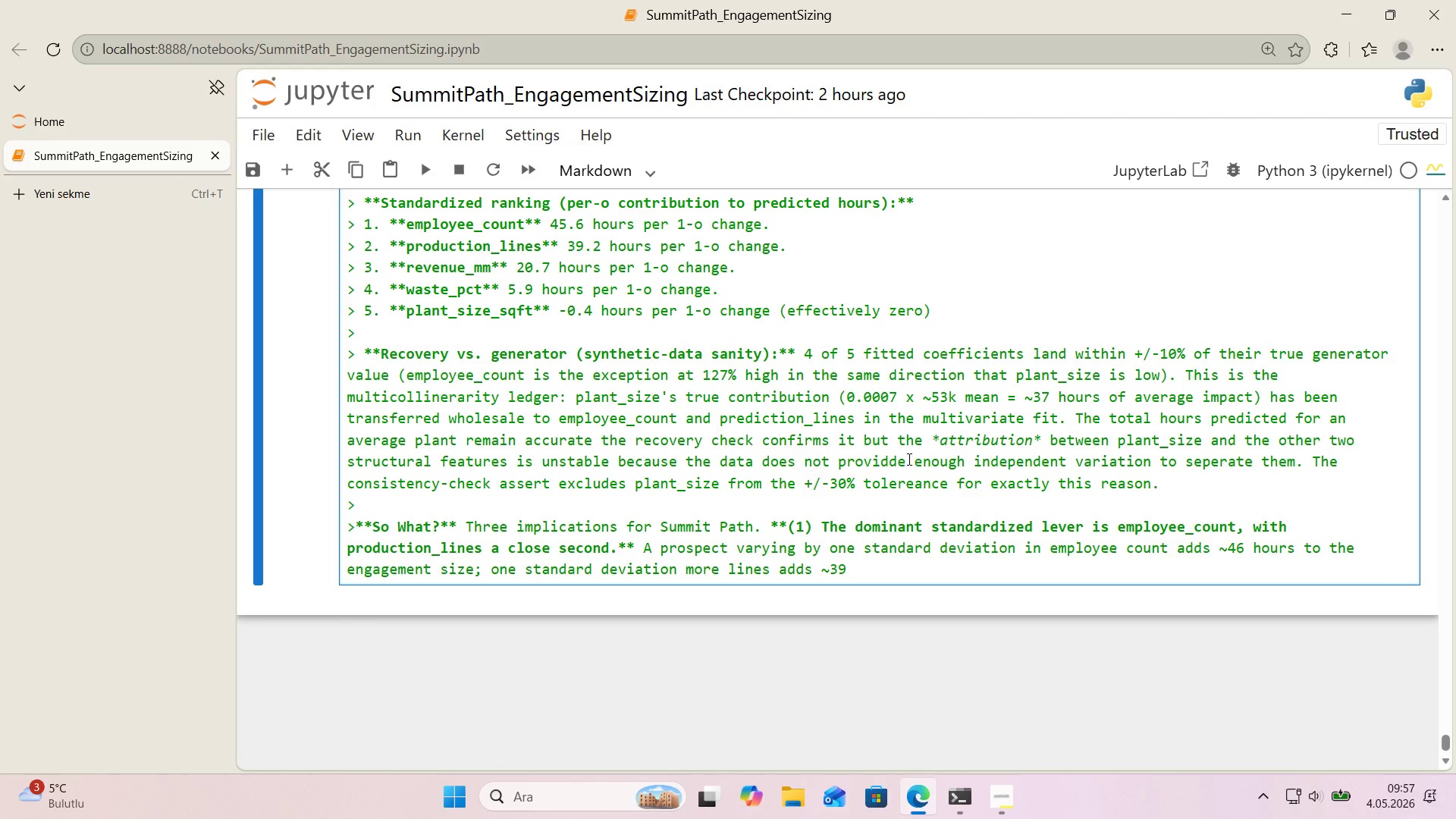 
type(hours.. These are)
 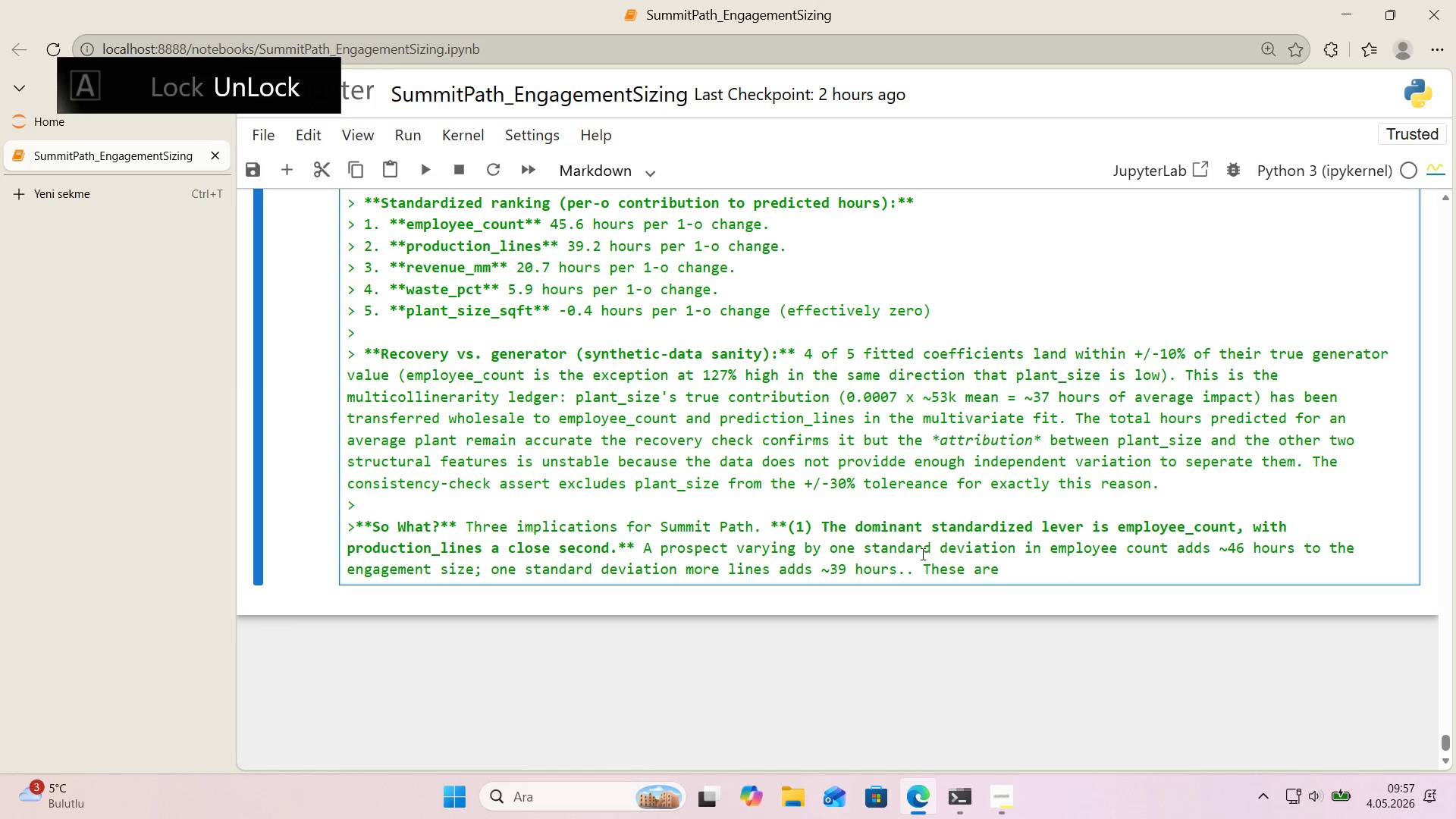 
left_click([914, 574])
 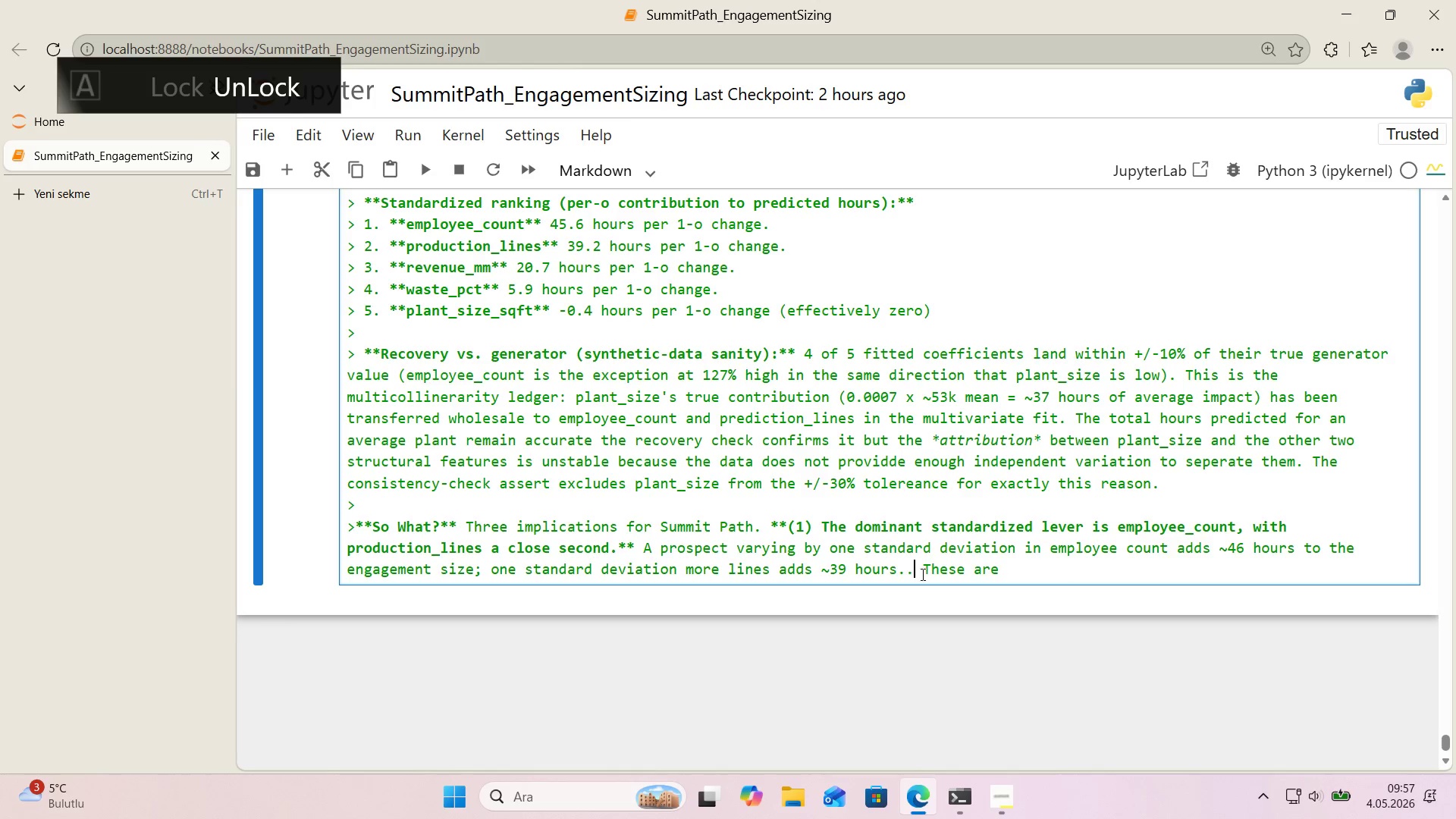 
key(Backspace)
 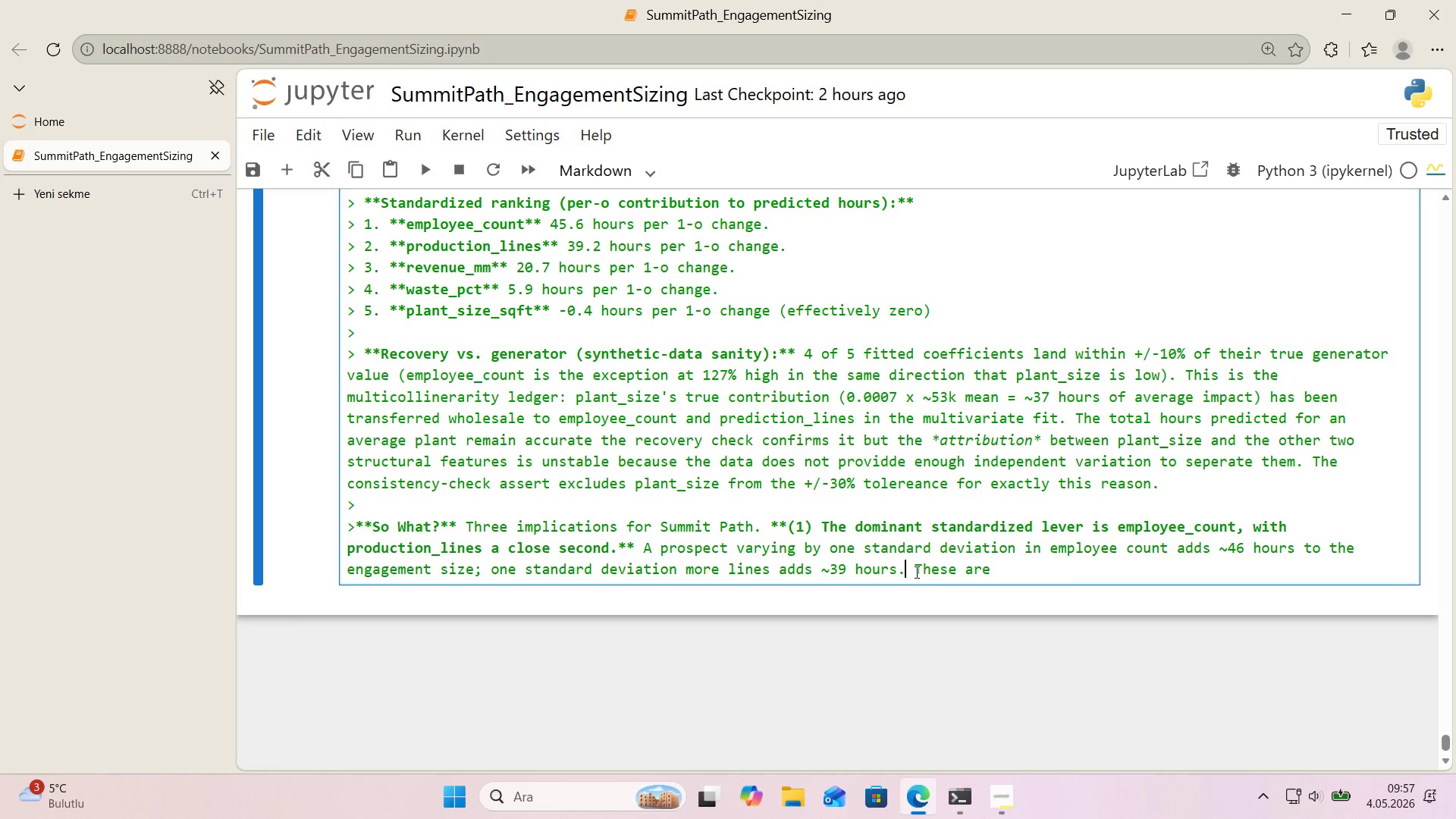 
left_click([915, 572])
 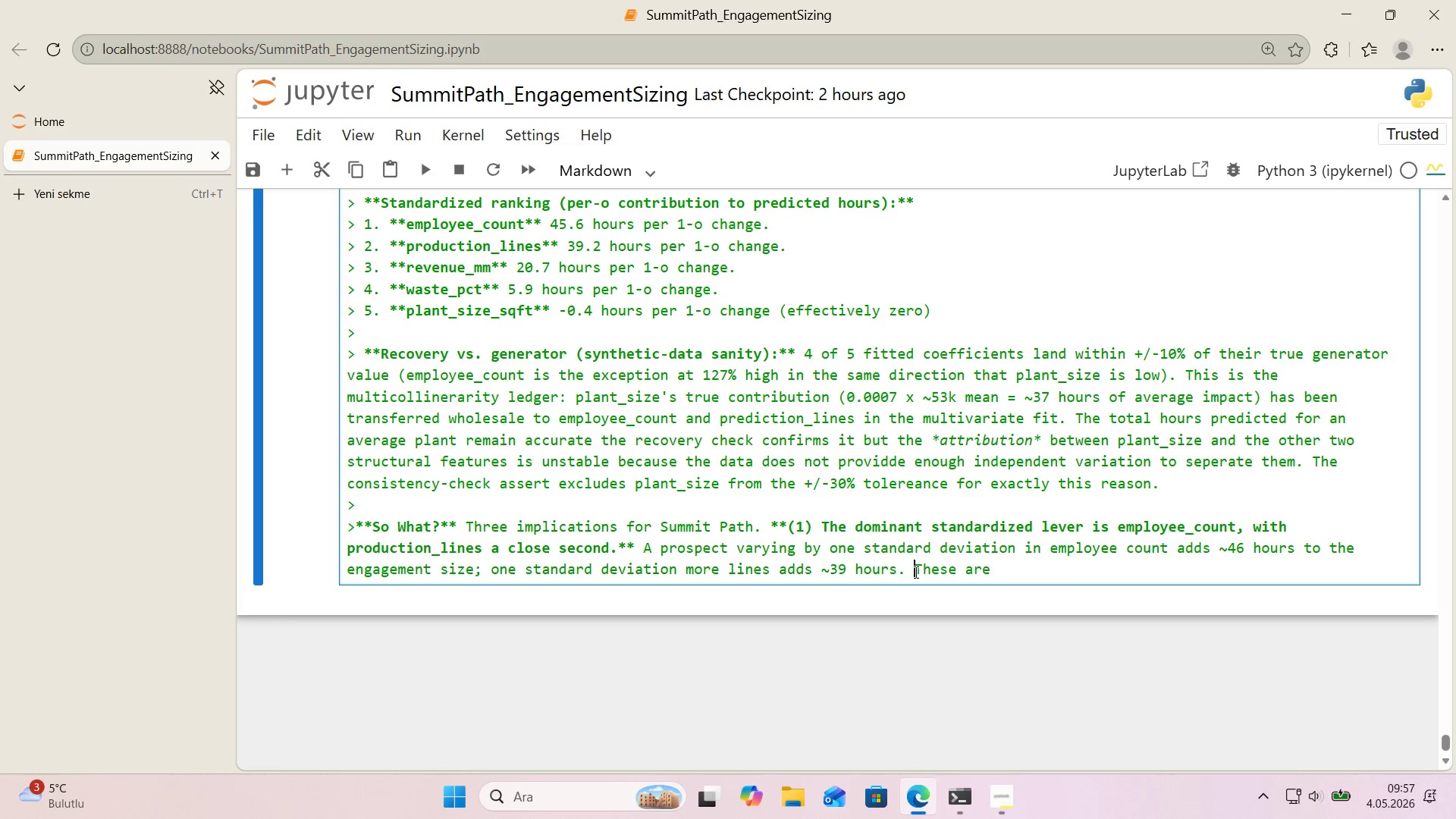 
key(Backspace)
 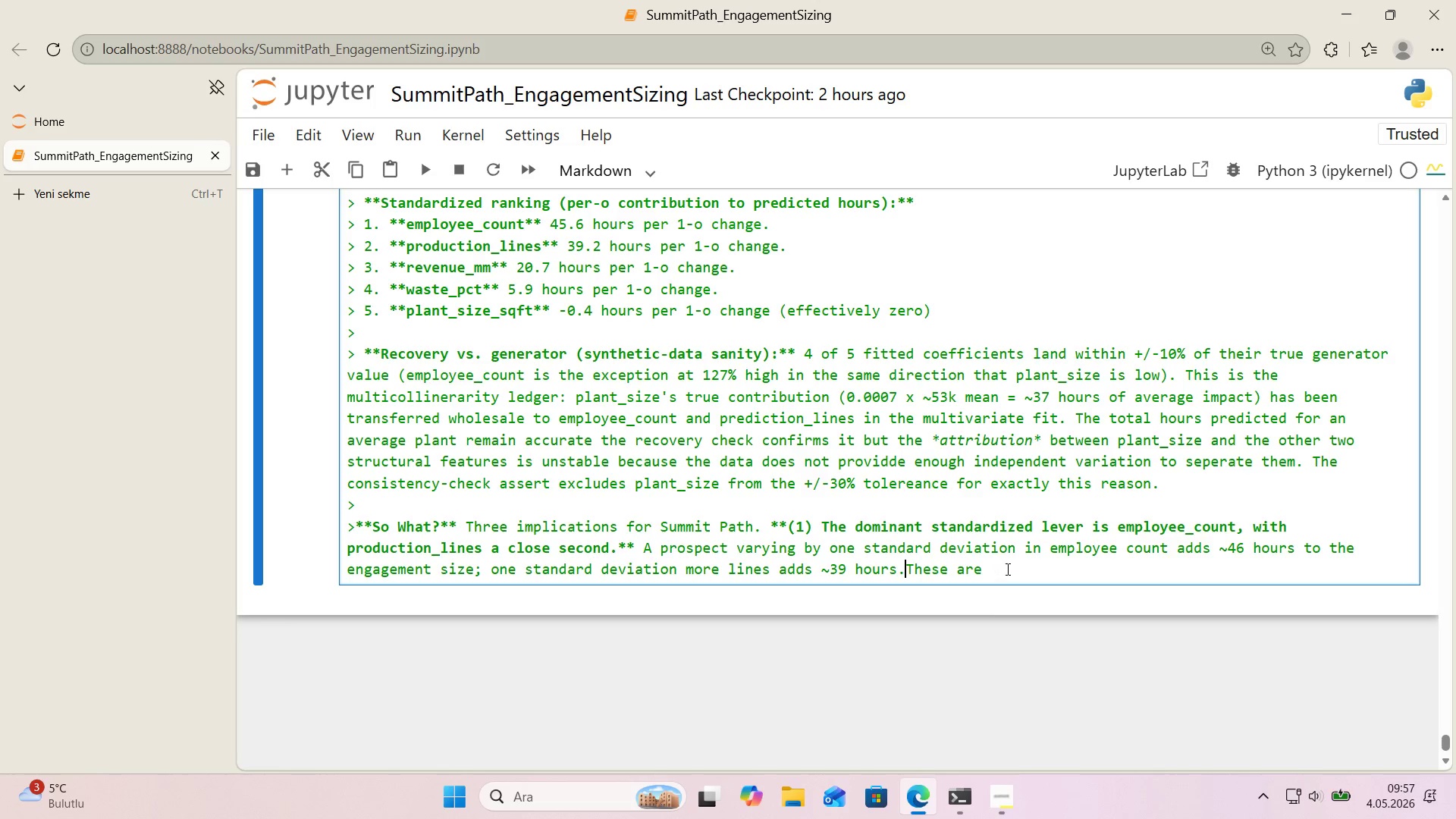 
key(Space)
 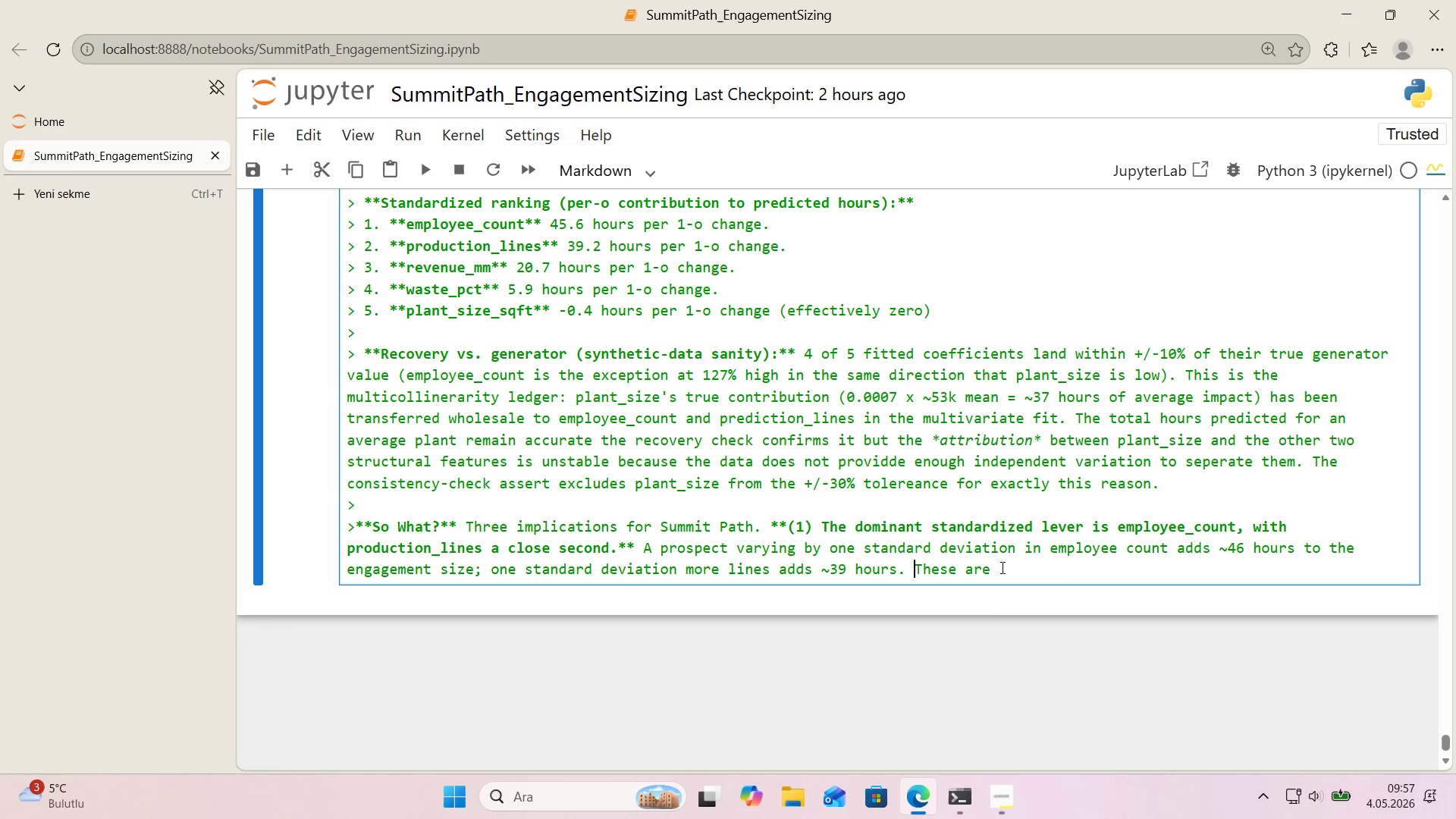 
left_click([1001, 567])
 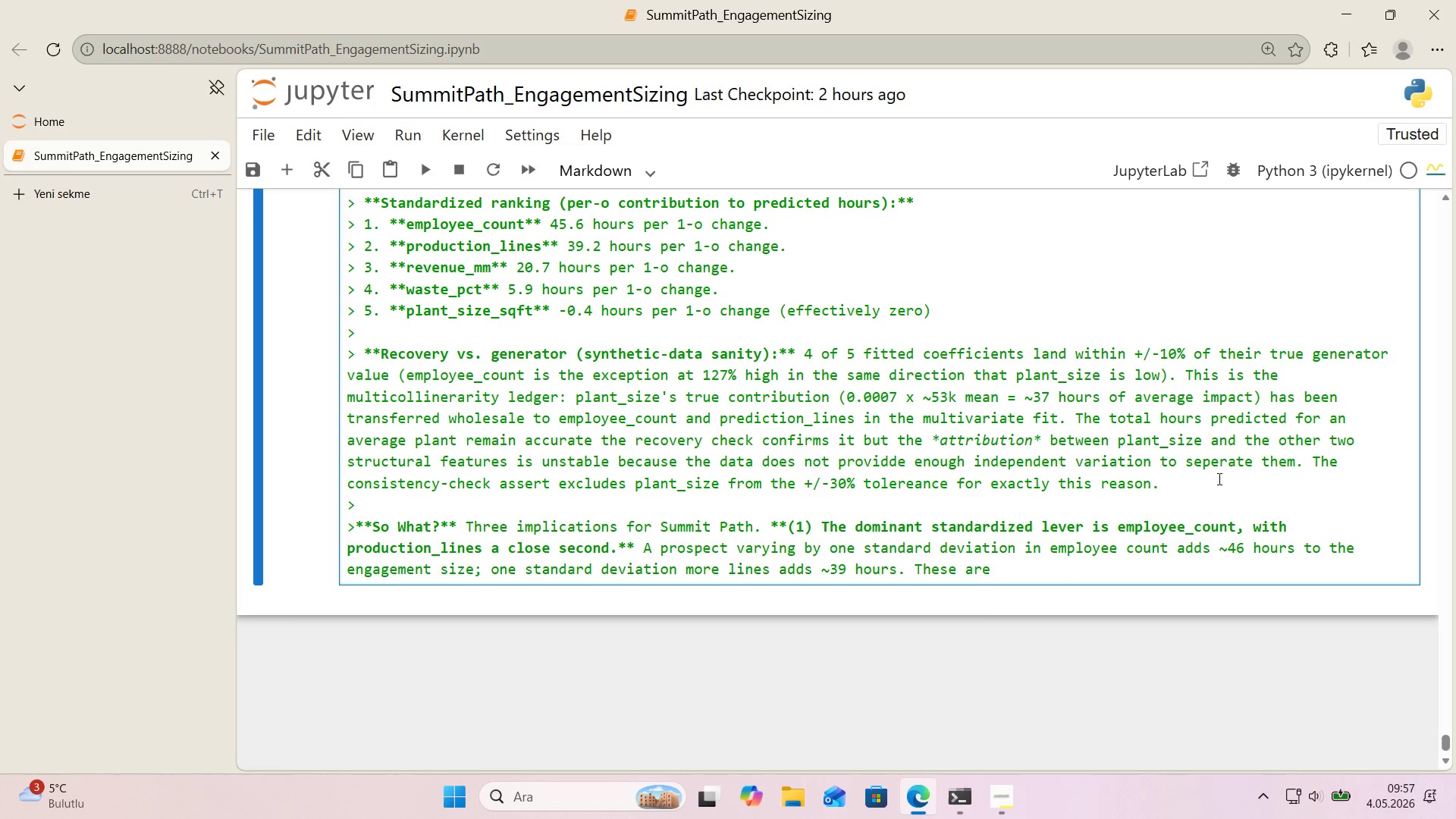 
key(Backspace)
type( the lo)
key(Backspace)
key(Backspace)
type(to)
key(Backspace)
type(wo levers a pa)
 